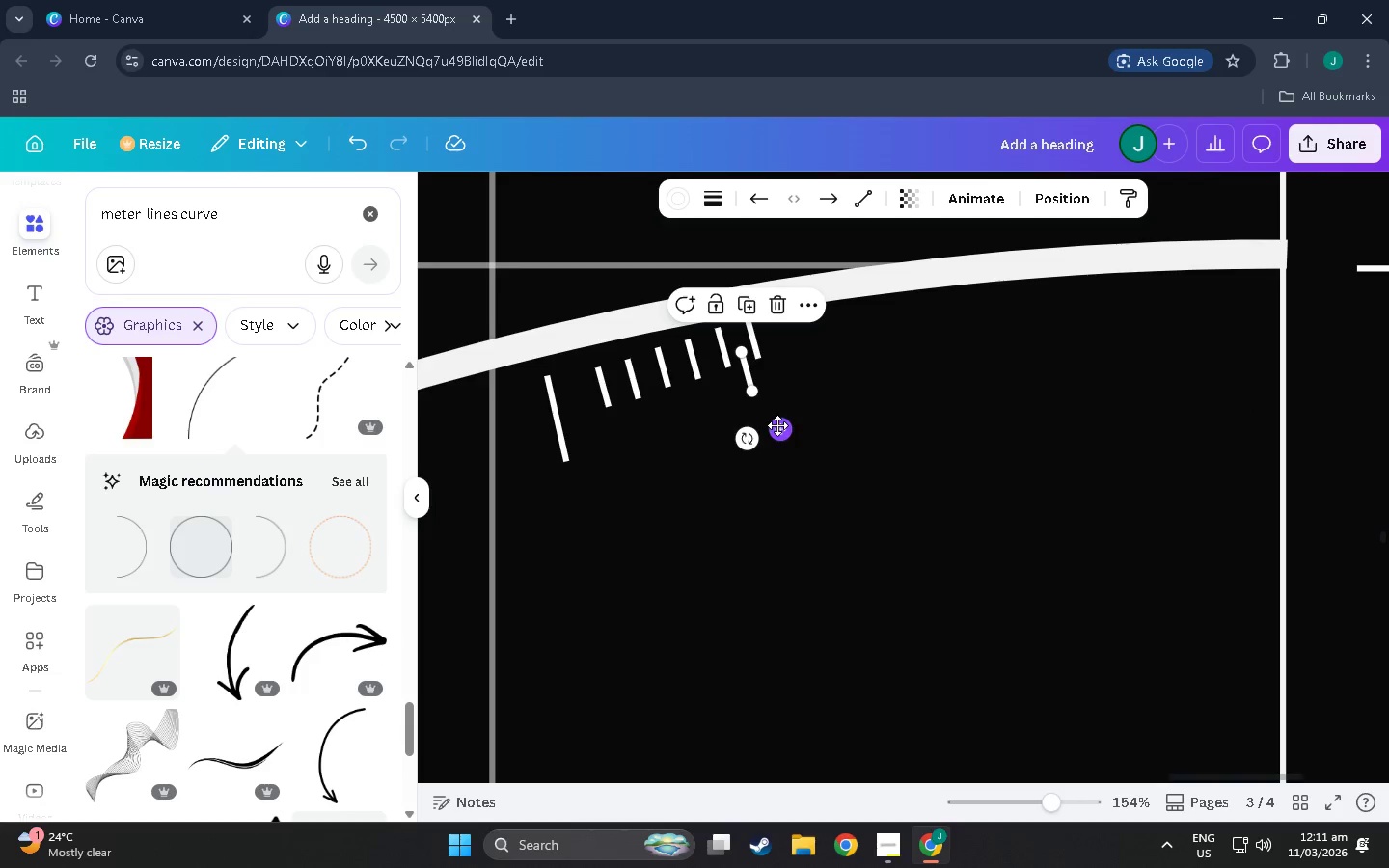 
left_click_drag(start_coordinate=[779, 425], to_coordinate=[831, 391])
 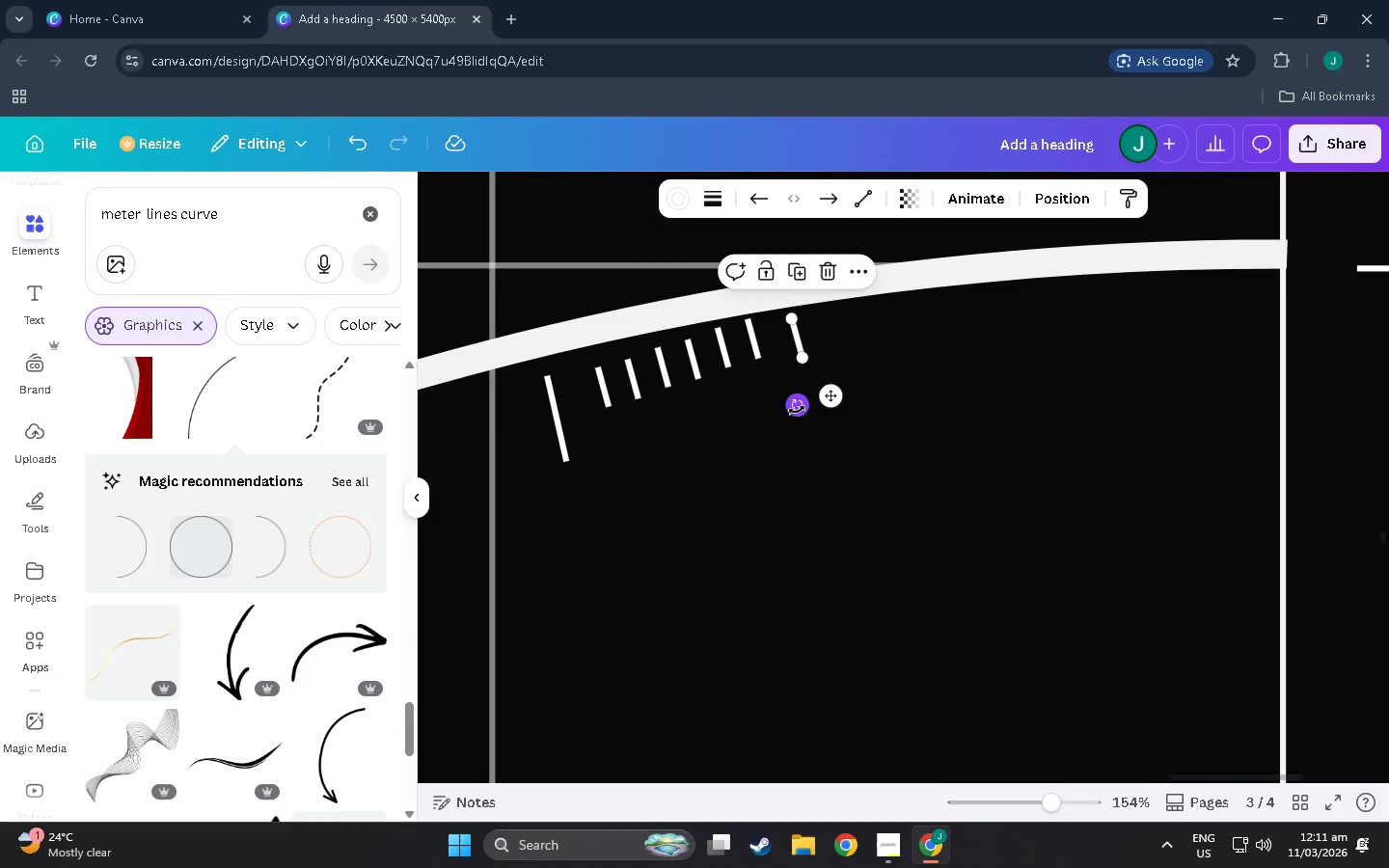 
left_click_drag(start_coordinate=[797, 410], to_coordinate=[790, 410])
 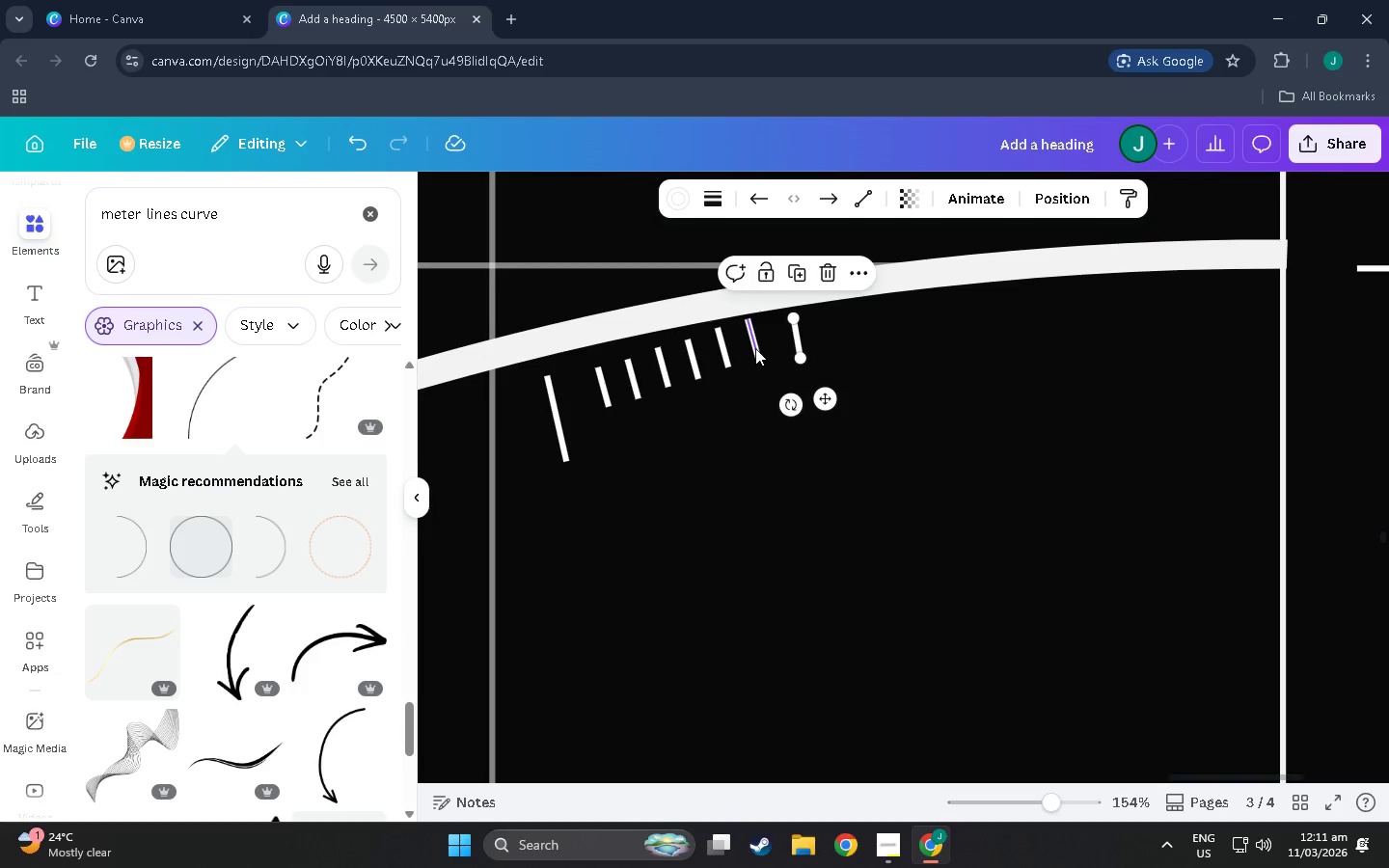 
left_click_drag(start_coordinate=[755, 348], to_coordinate=[761, 353])
 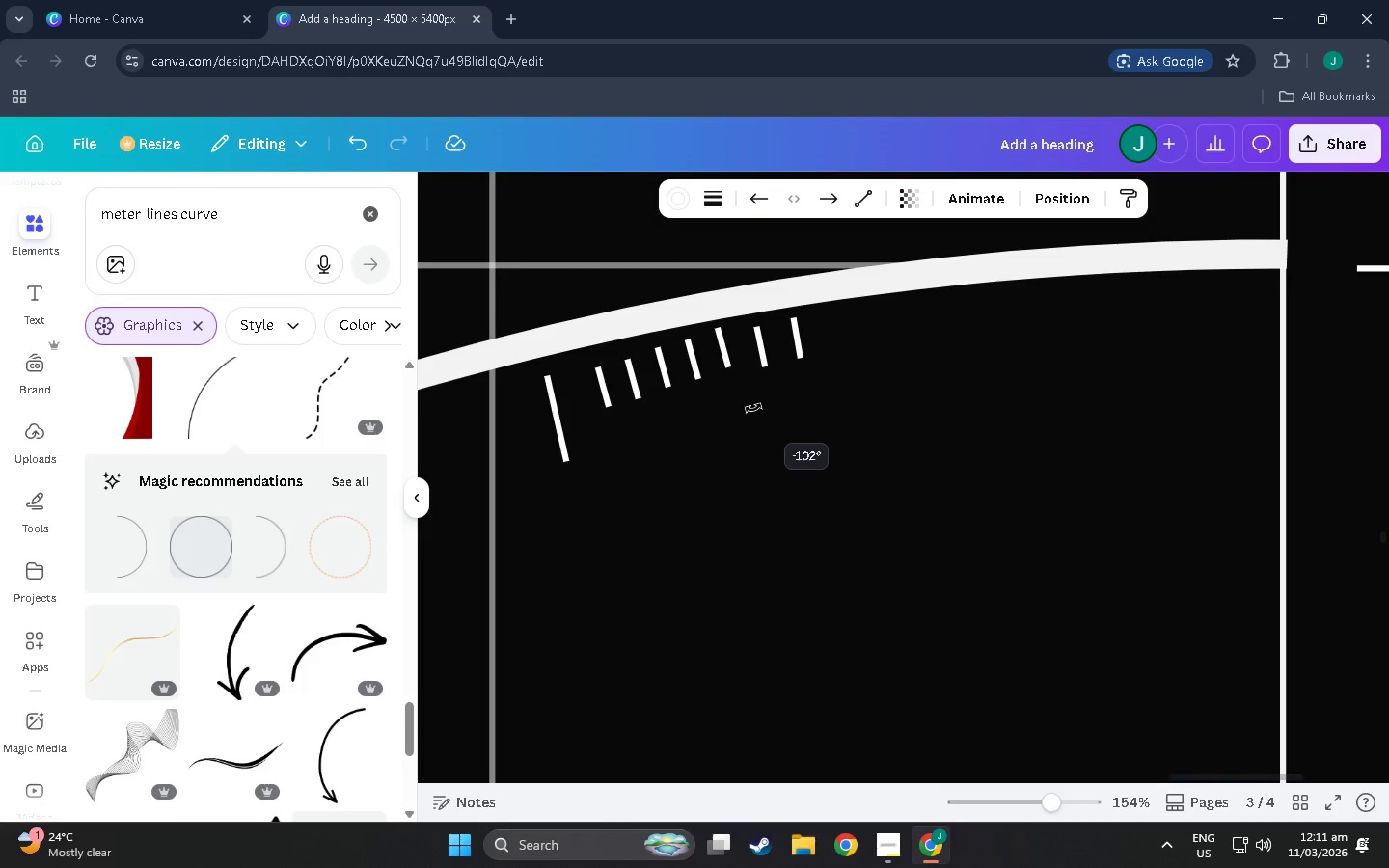 
left_click_drag(start_coordinate=[728, 355], to_coordinate=[728, 361])
 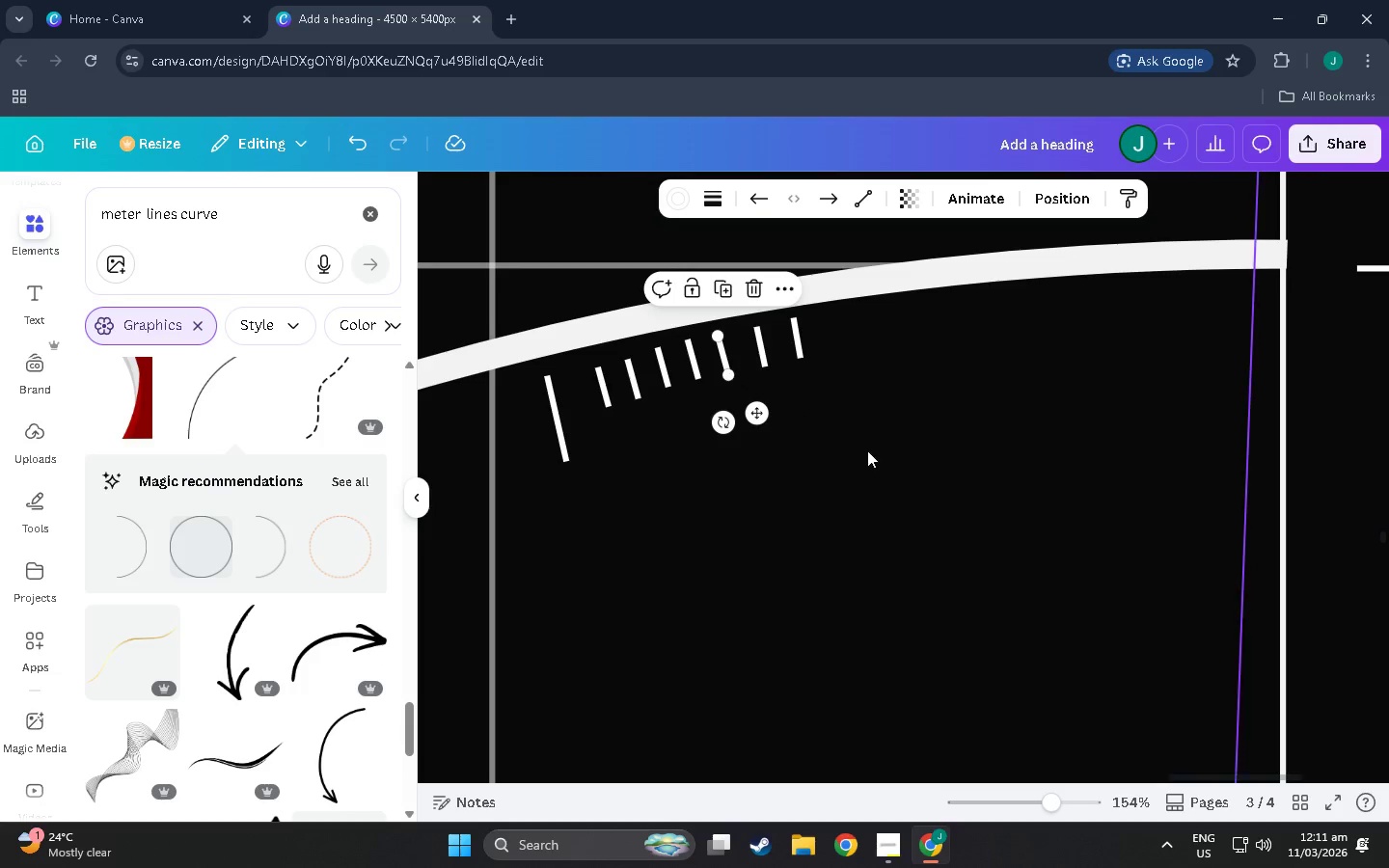 
left_click([868, 451])
 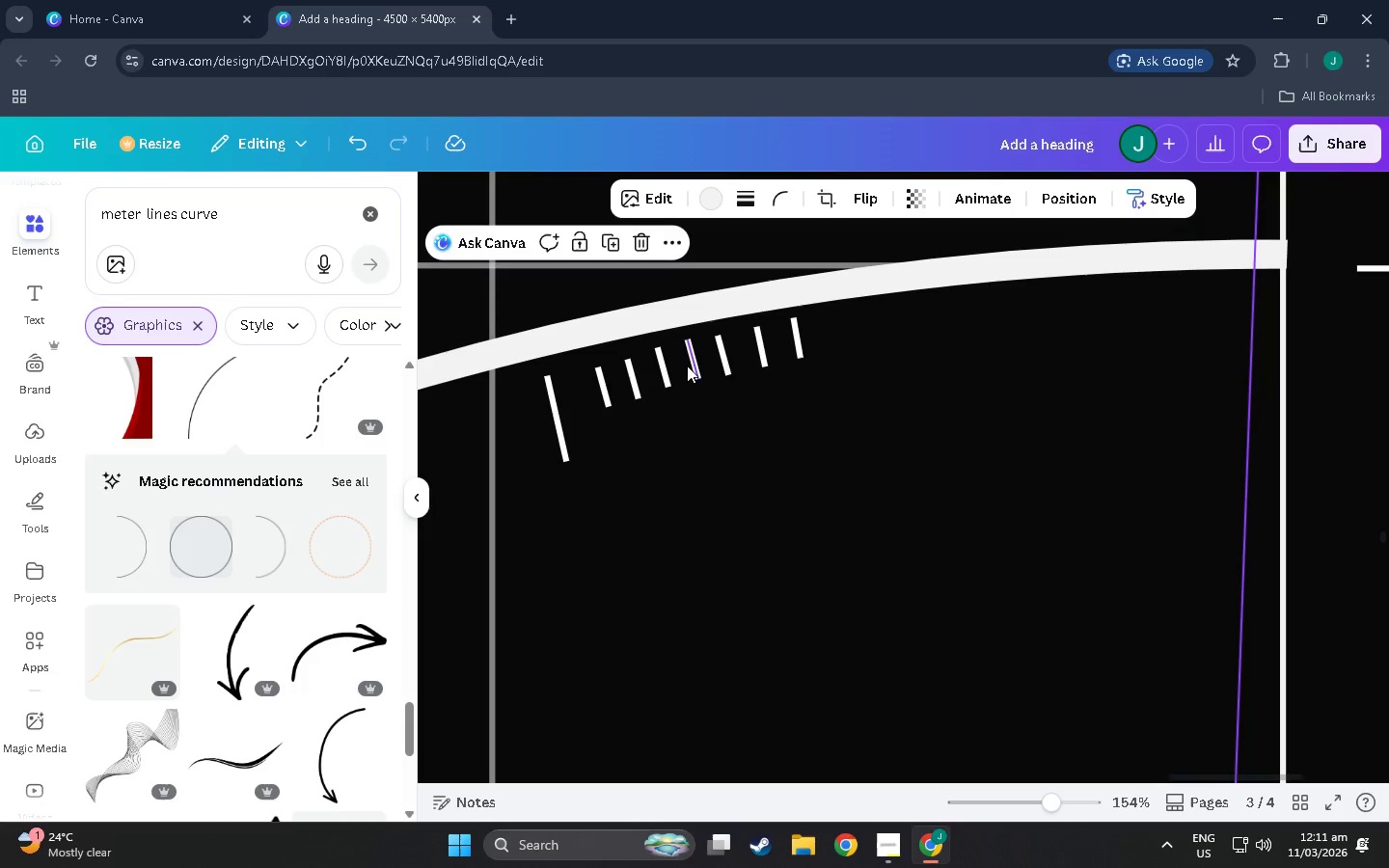 
left_click([666, 367])
 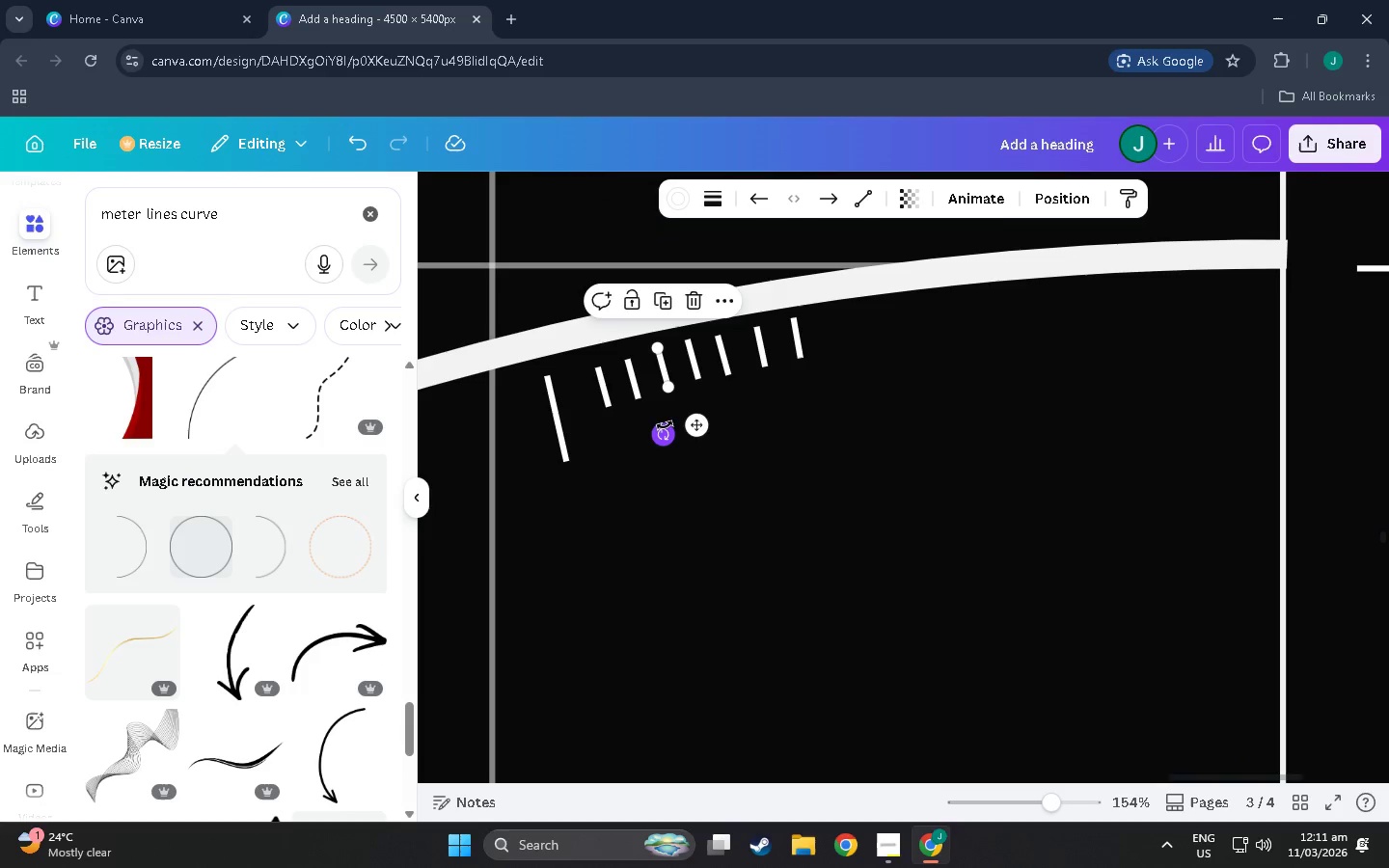 
mouse_move([667, 418])
 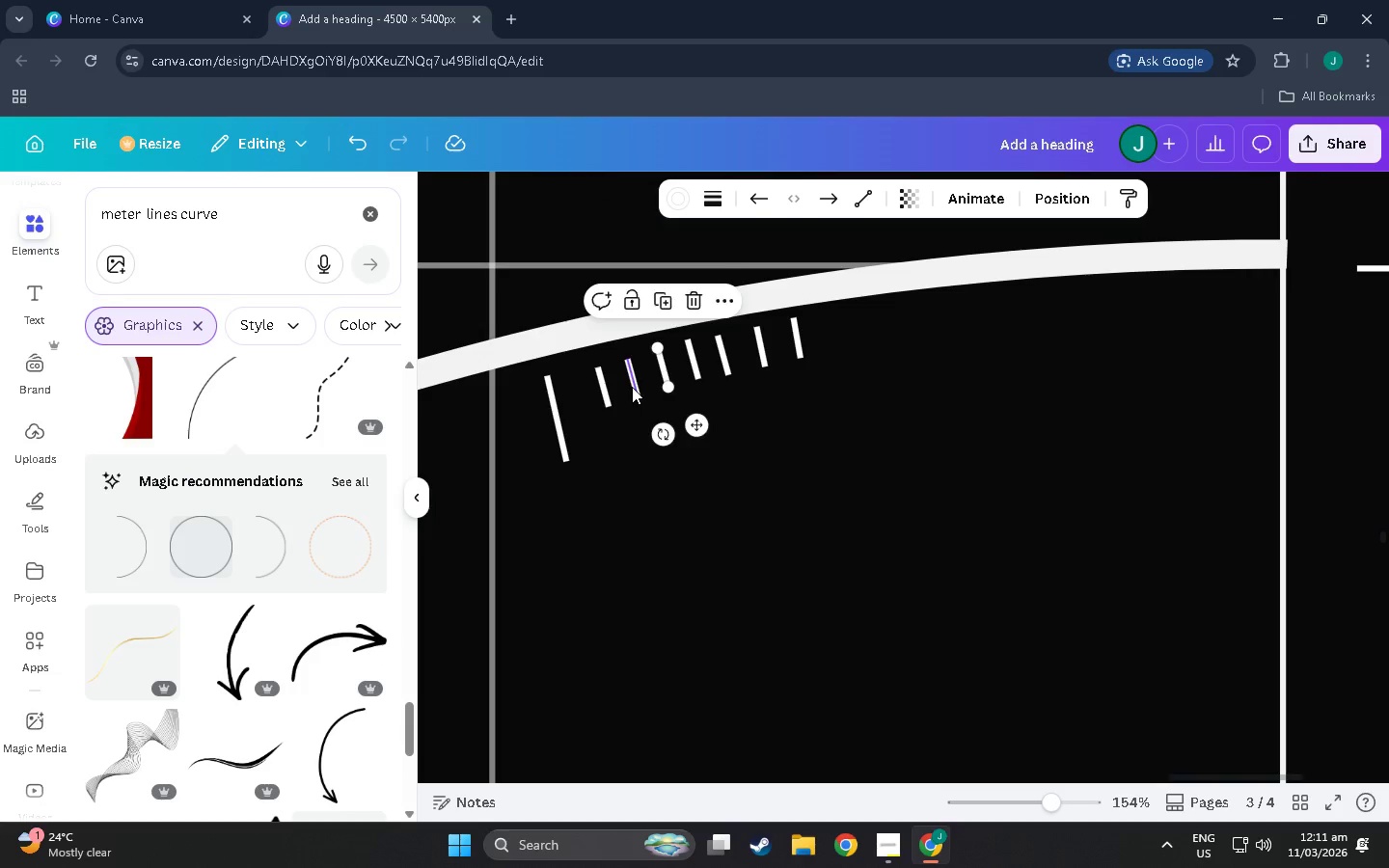 
left_click([632, 387])
 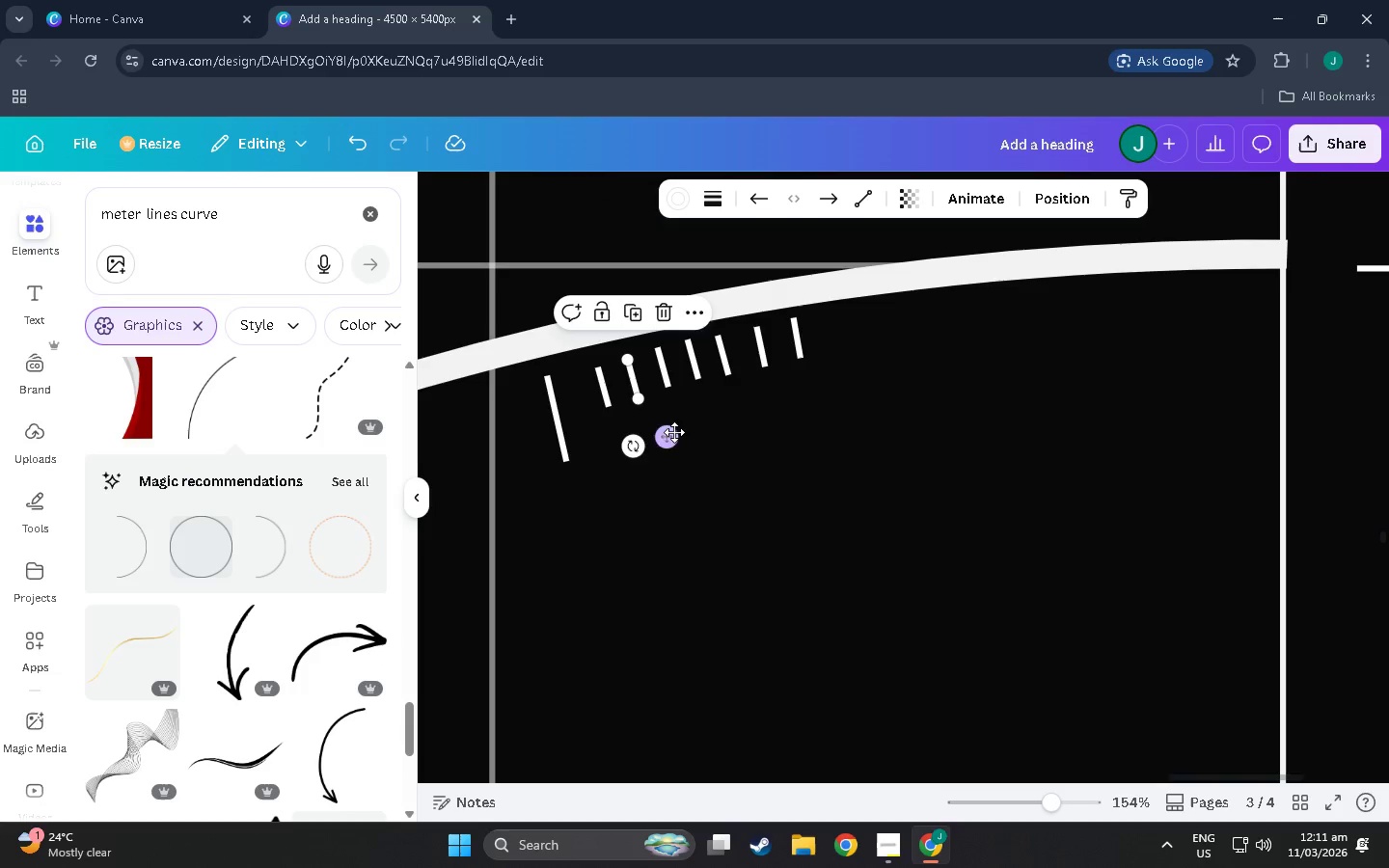 
left_click_drag(start_coordinate=[672, 432], to_coordinate=[669, 426])
 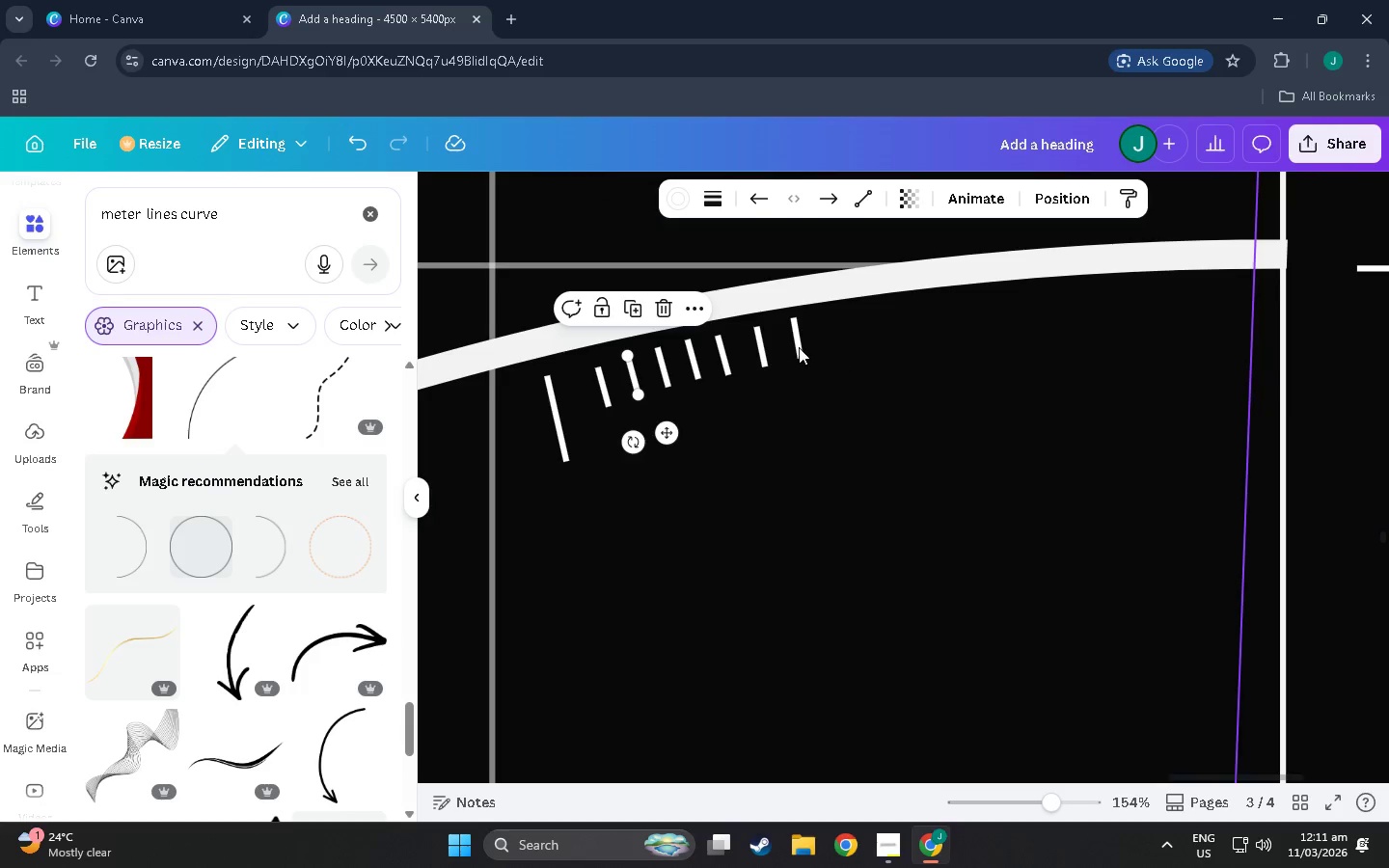 
mouse_move([768, 363])
 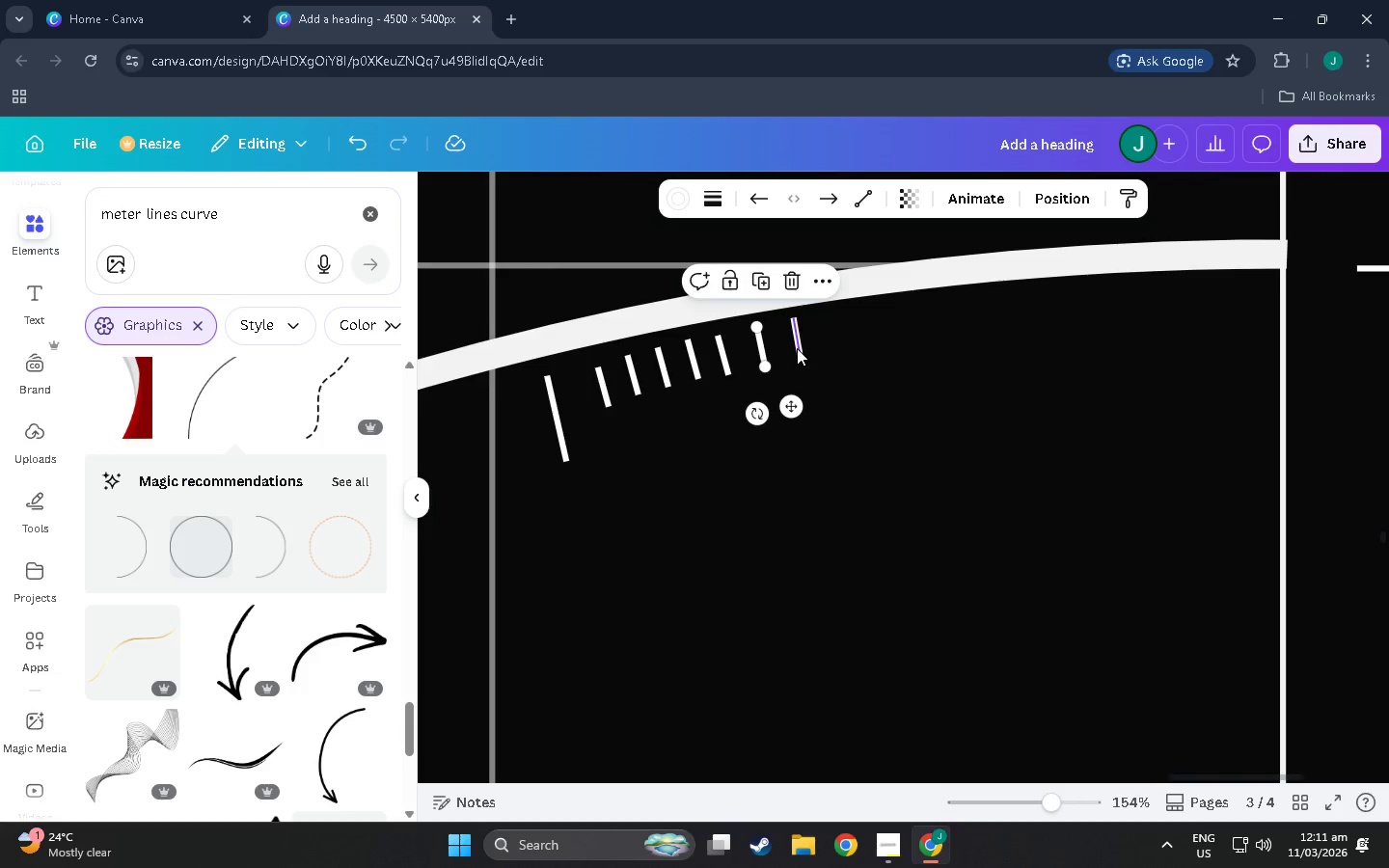 
left_click([797, 347])
 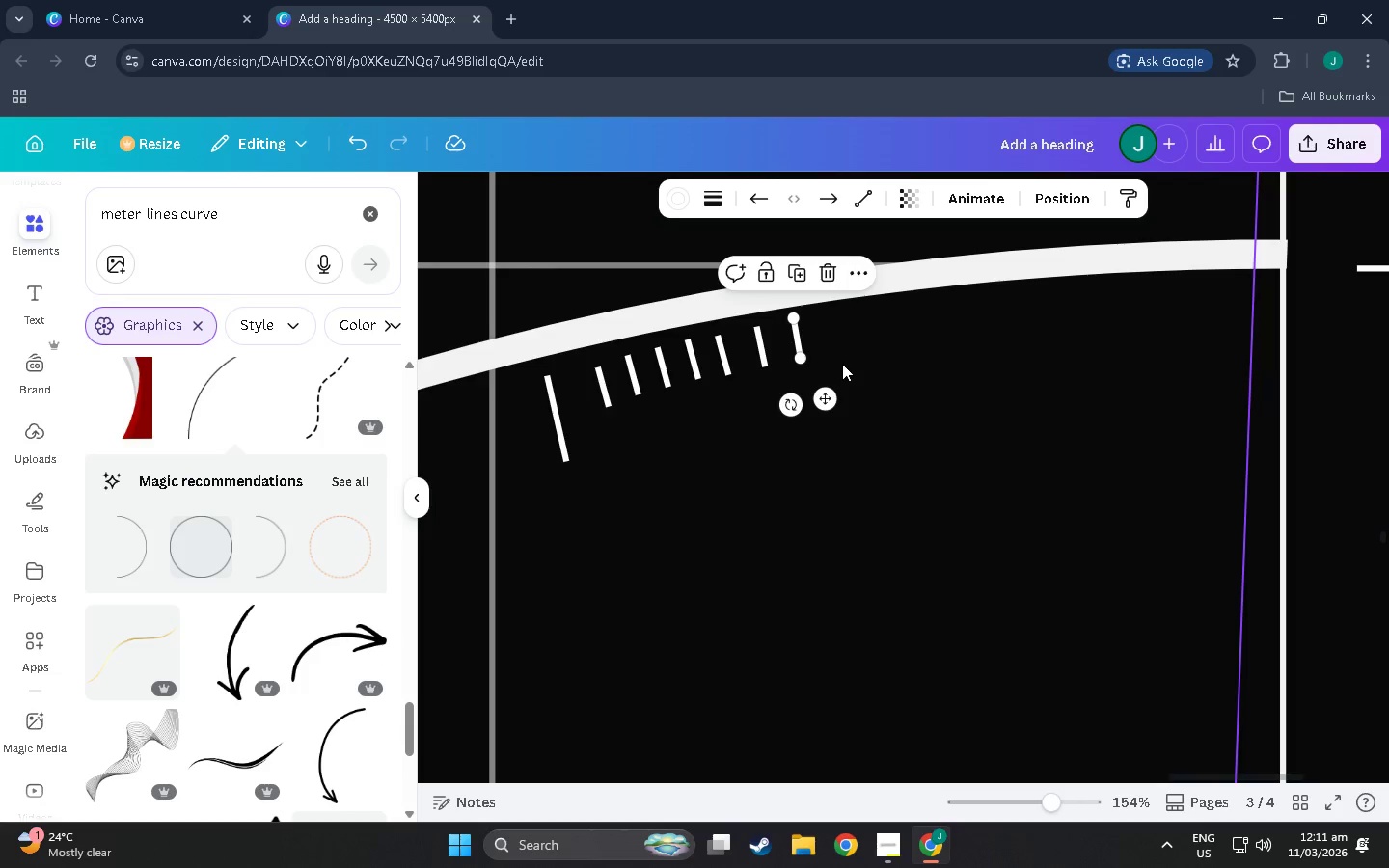 
key(Control+V)
 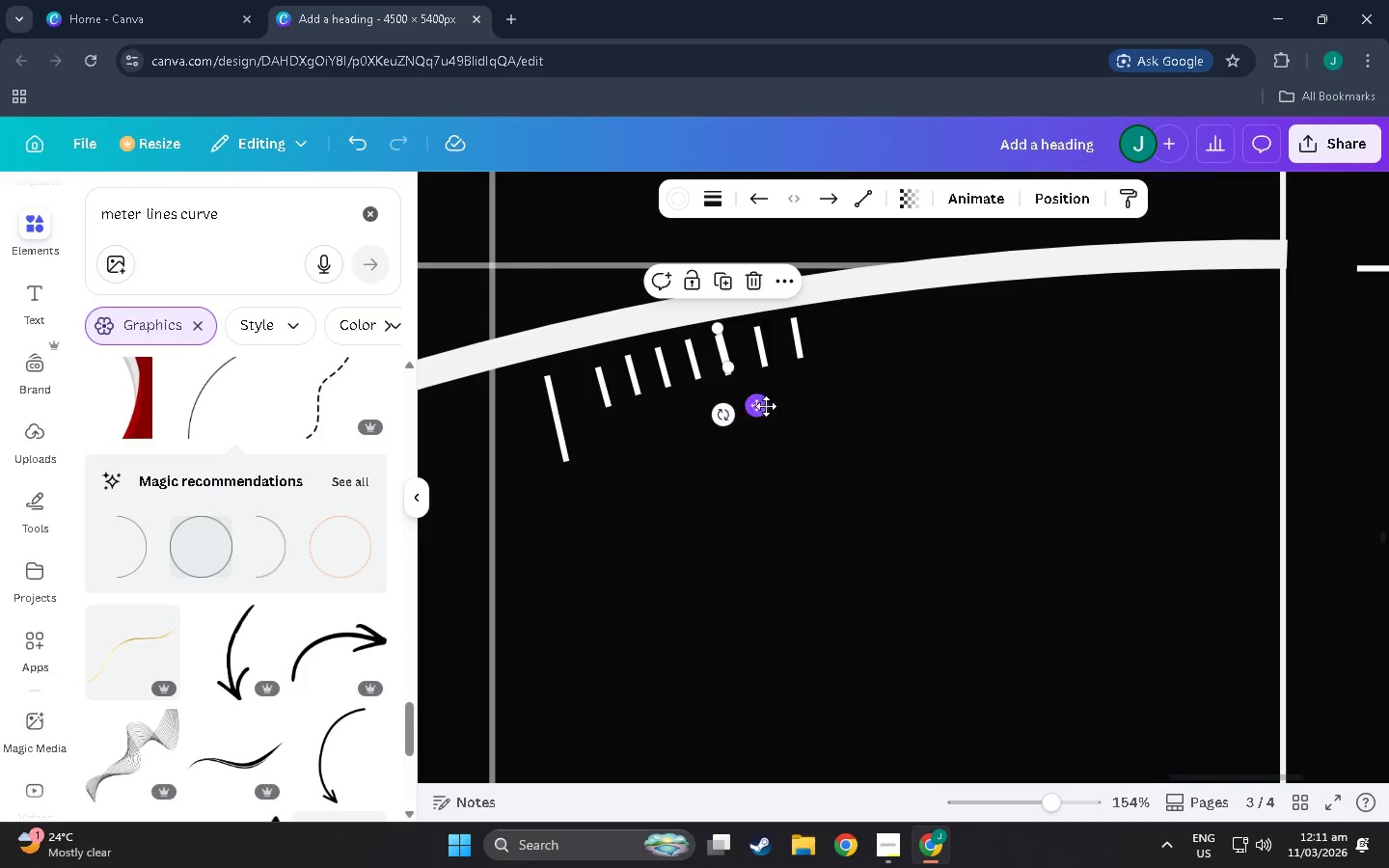 
left_click_drag(start_coordinate=[762, 405], to_coordinate=[868, 391])
 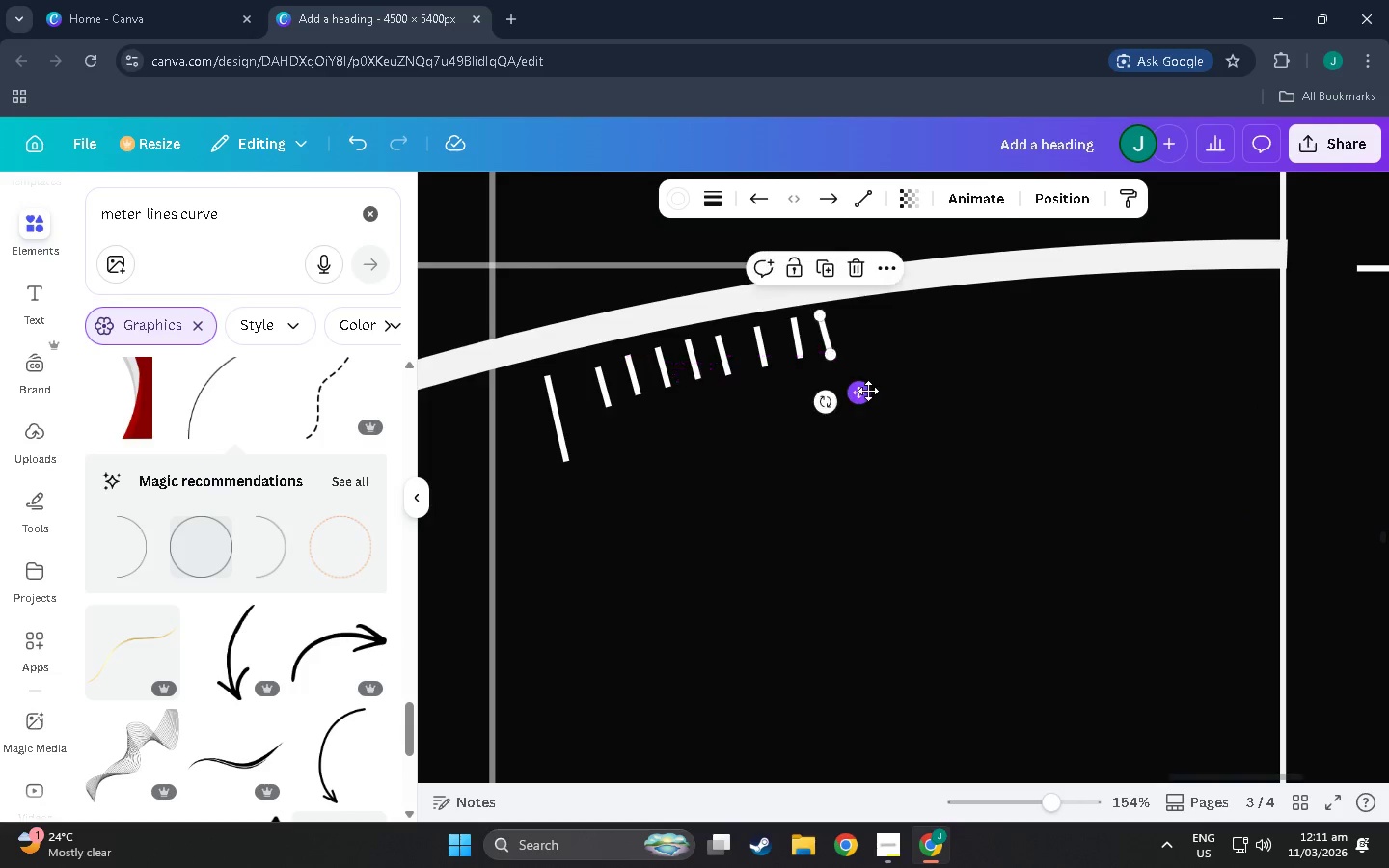 
key(Control+V)
 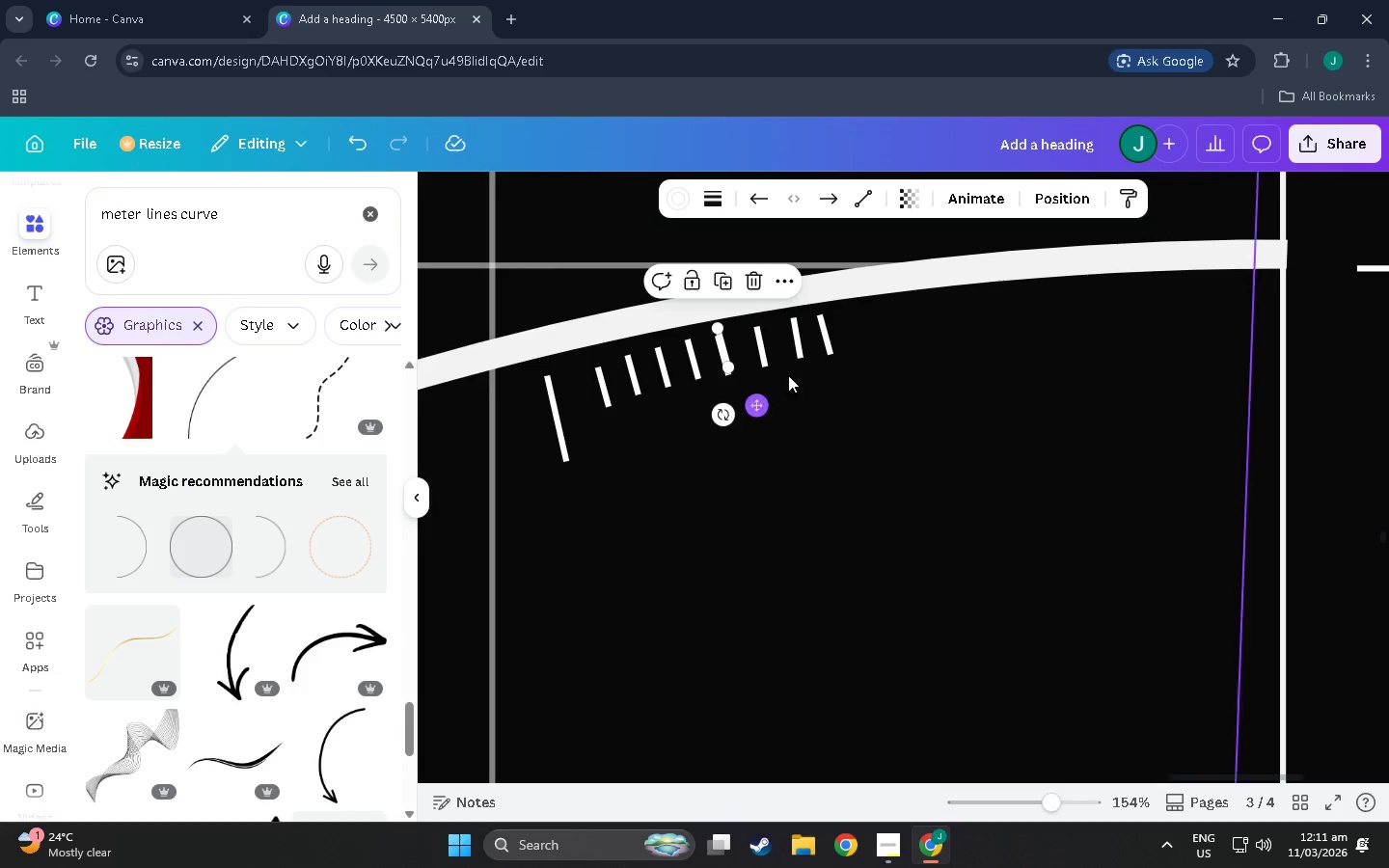 
left_click([834, 338])
 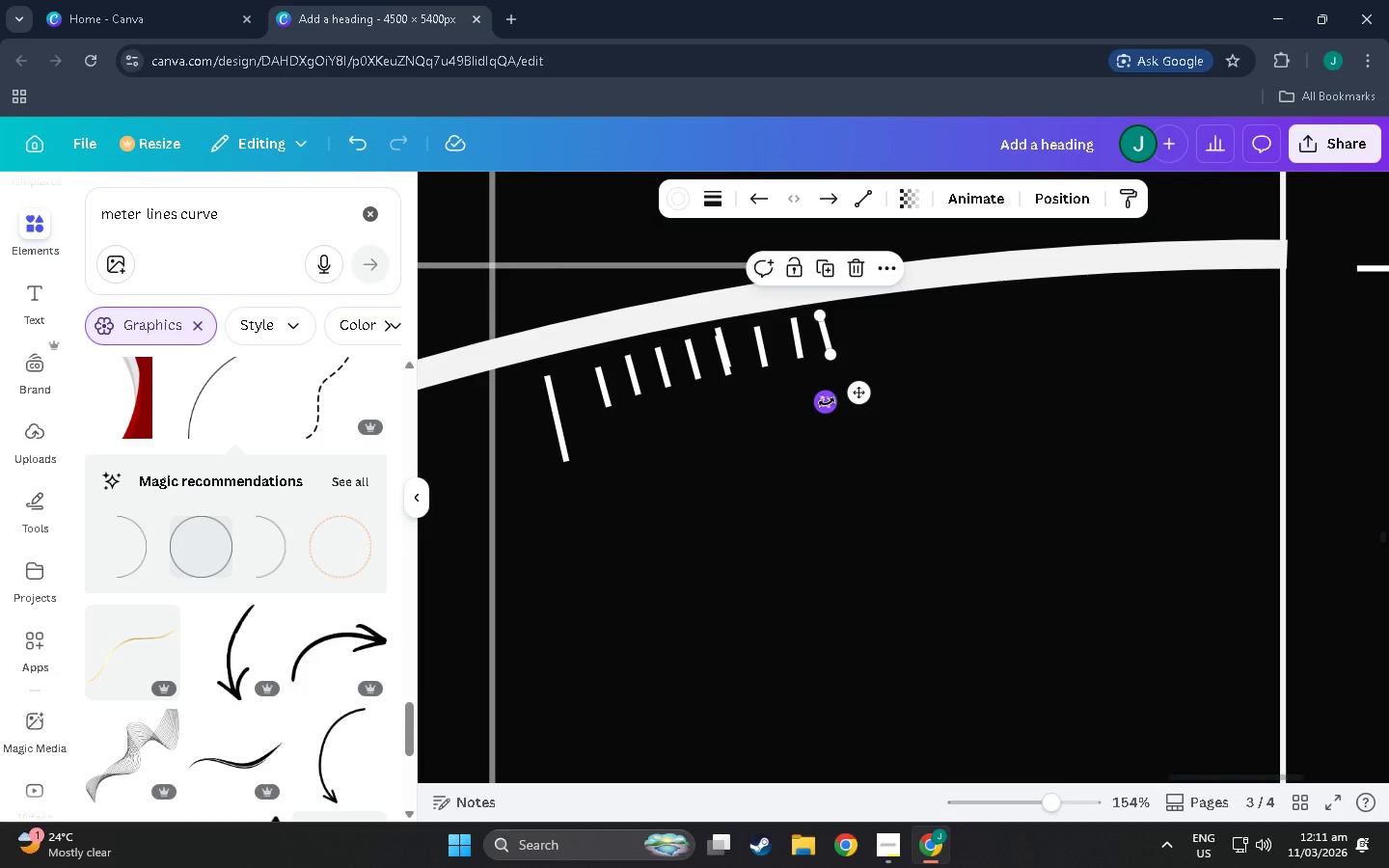 
left_click_drag(start_coordinate=[827, 402], to_coordinate=[821, 402])
 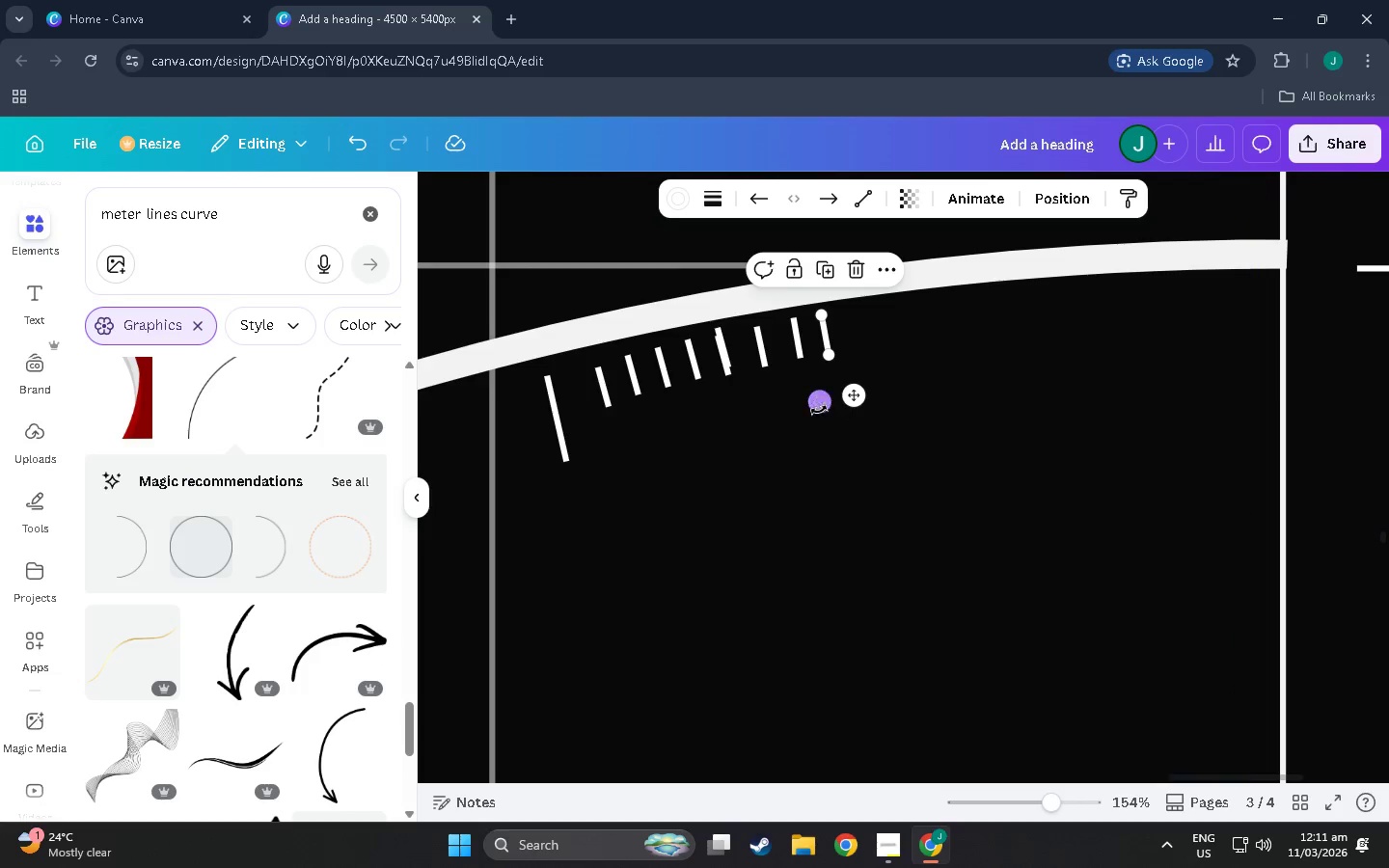 
key(Control+V)
 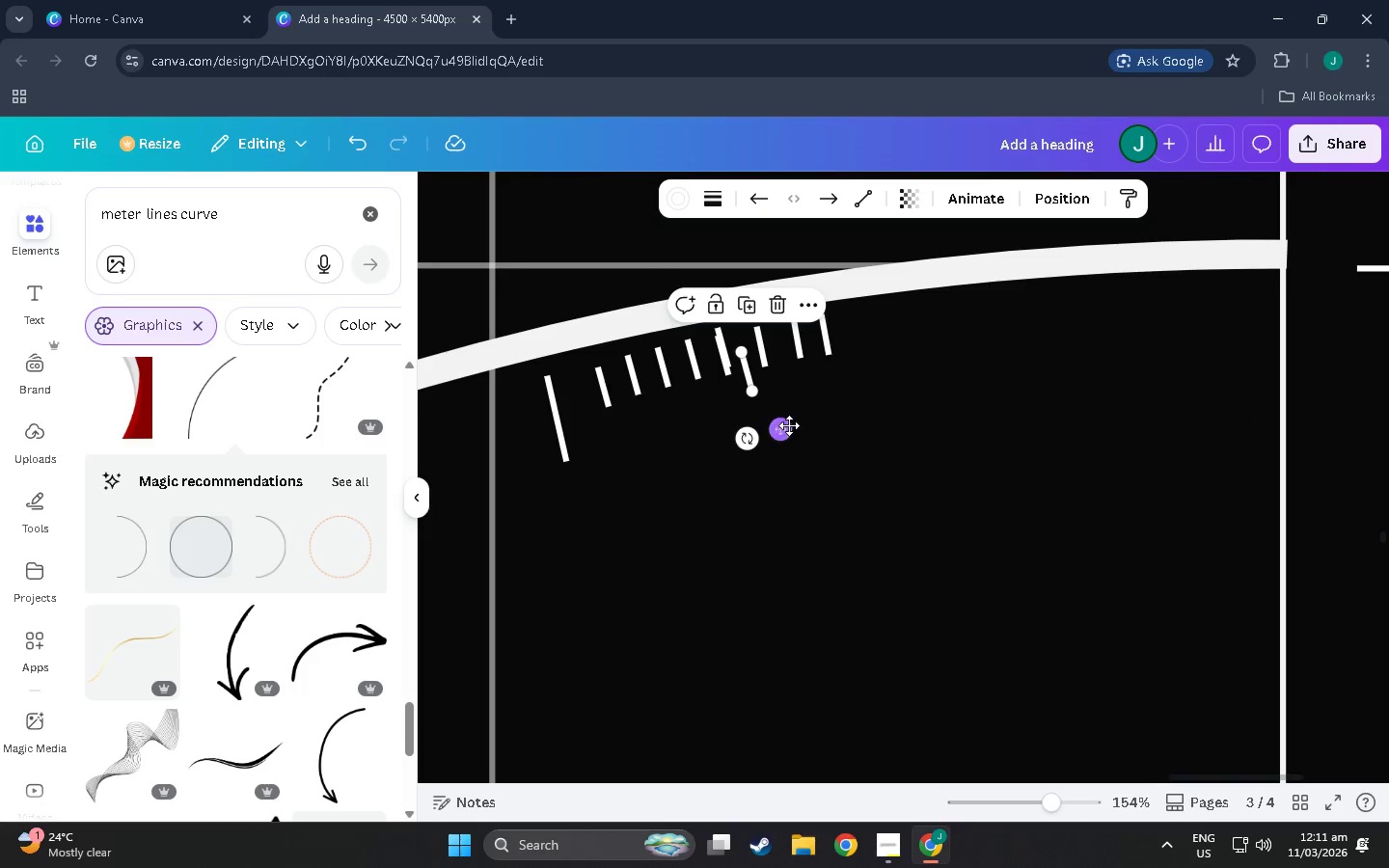 
left_click_drag(start_coordinate=[786, 425], to_coordinate=[891, 383])
 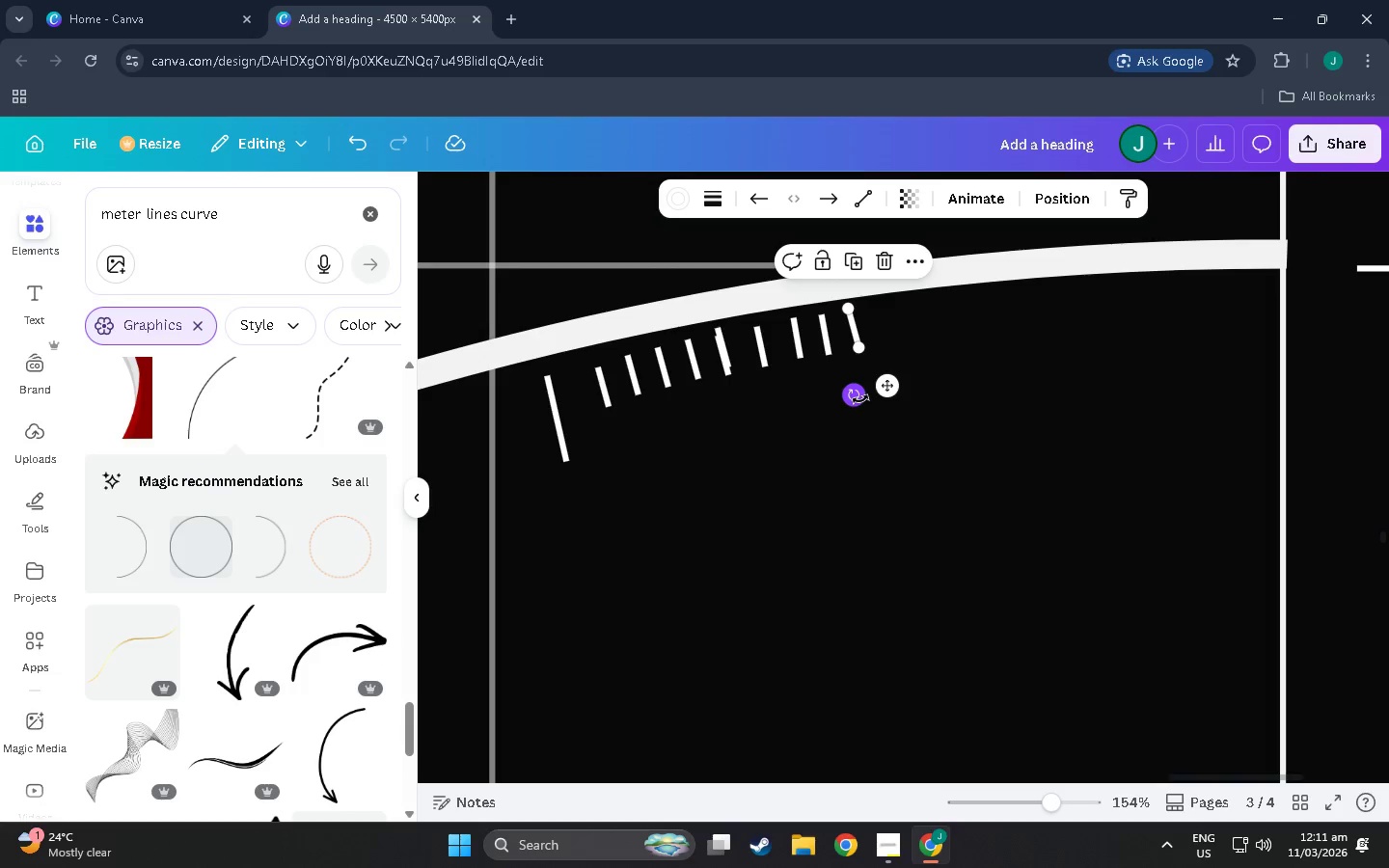 
left_click_drag(start_coordinate=[860, 399], to_coordinate=[853, 399])
 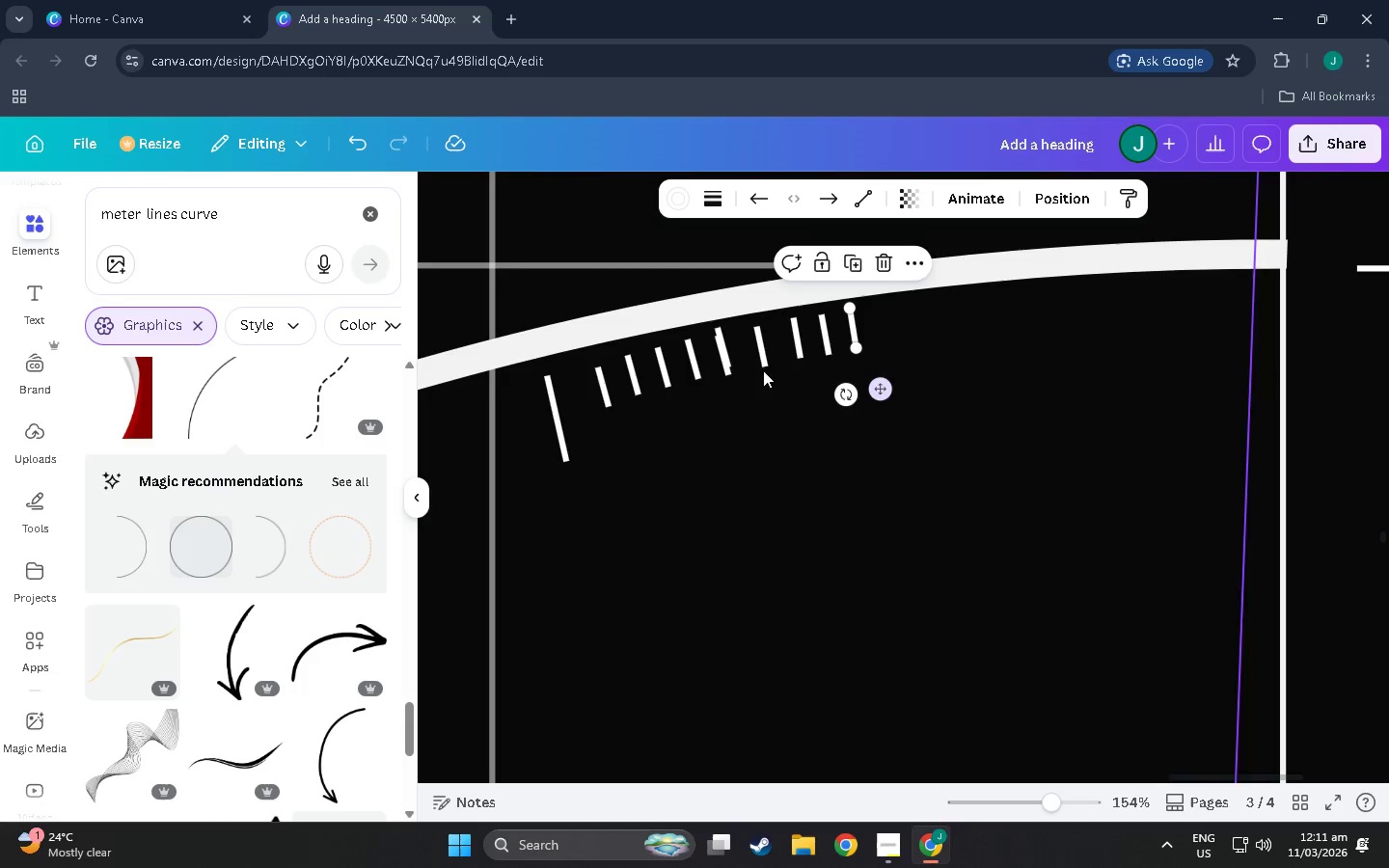 
left_click_drag(start_coordinate=[728, 353], to_coordinate=[888, 331])
 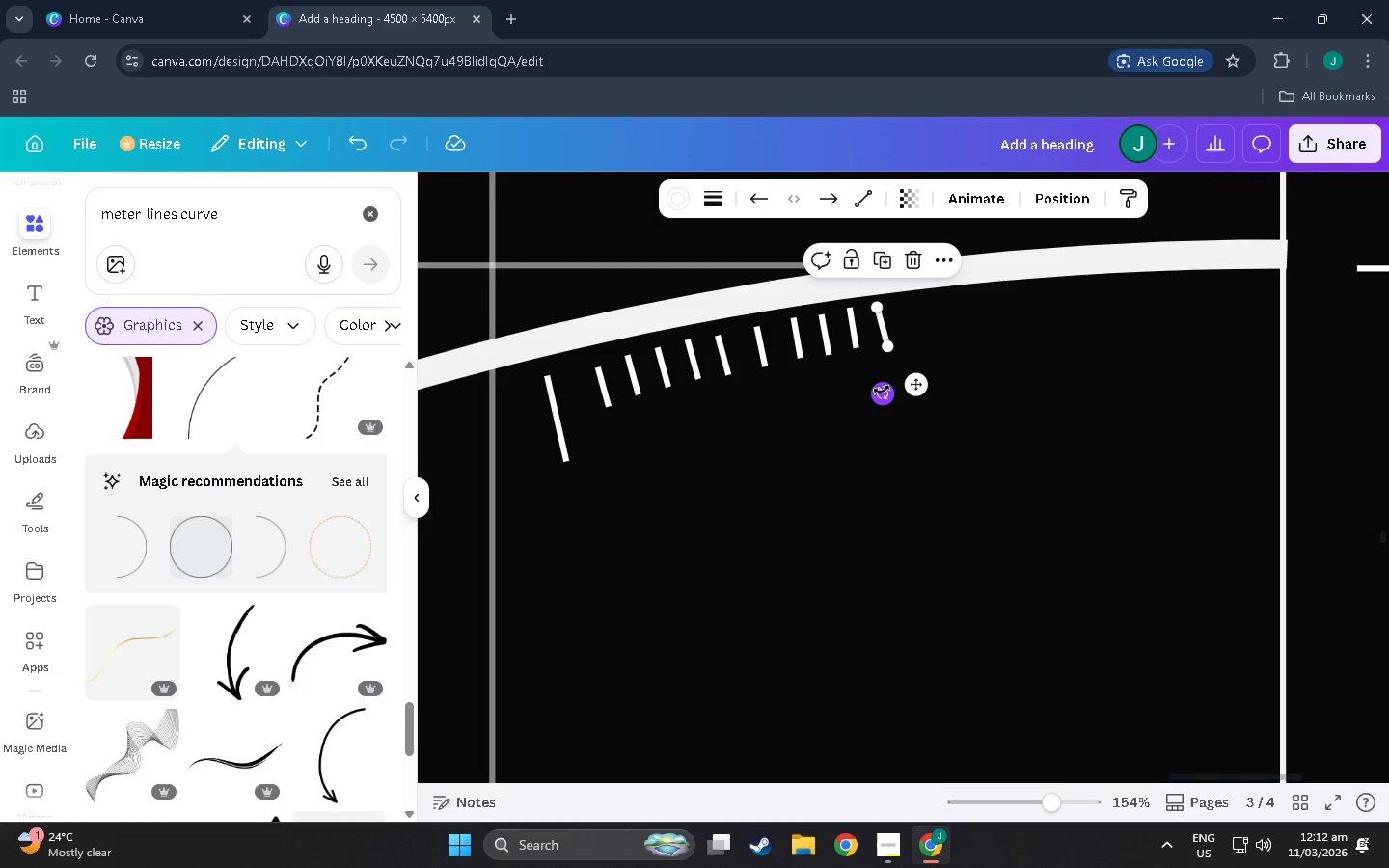 
left_click_drag(start_coordinate=[882, 390], to_coordinate=[875, 389])
 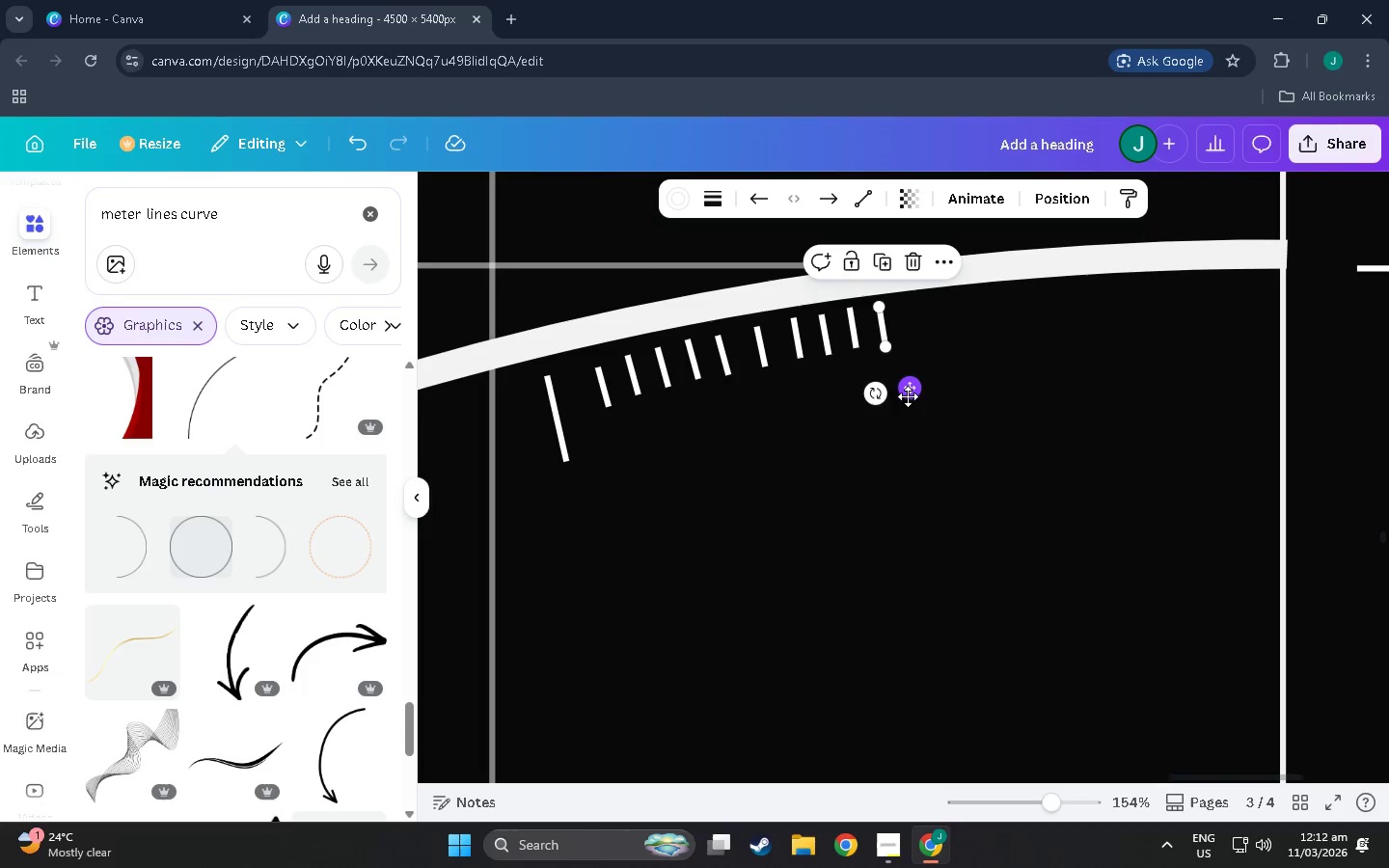 
left_click_drag(start_coordinate=[908, 396], to_coordinate=[907, 392])
 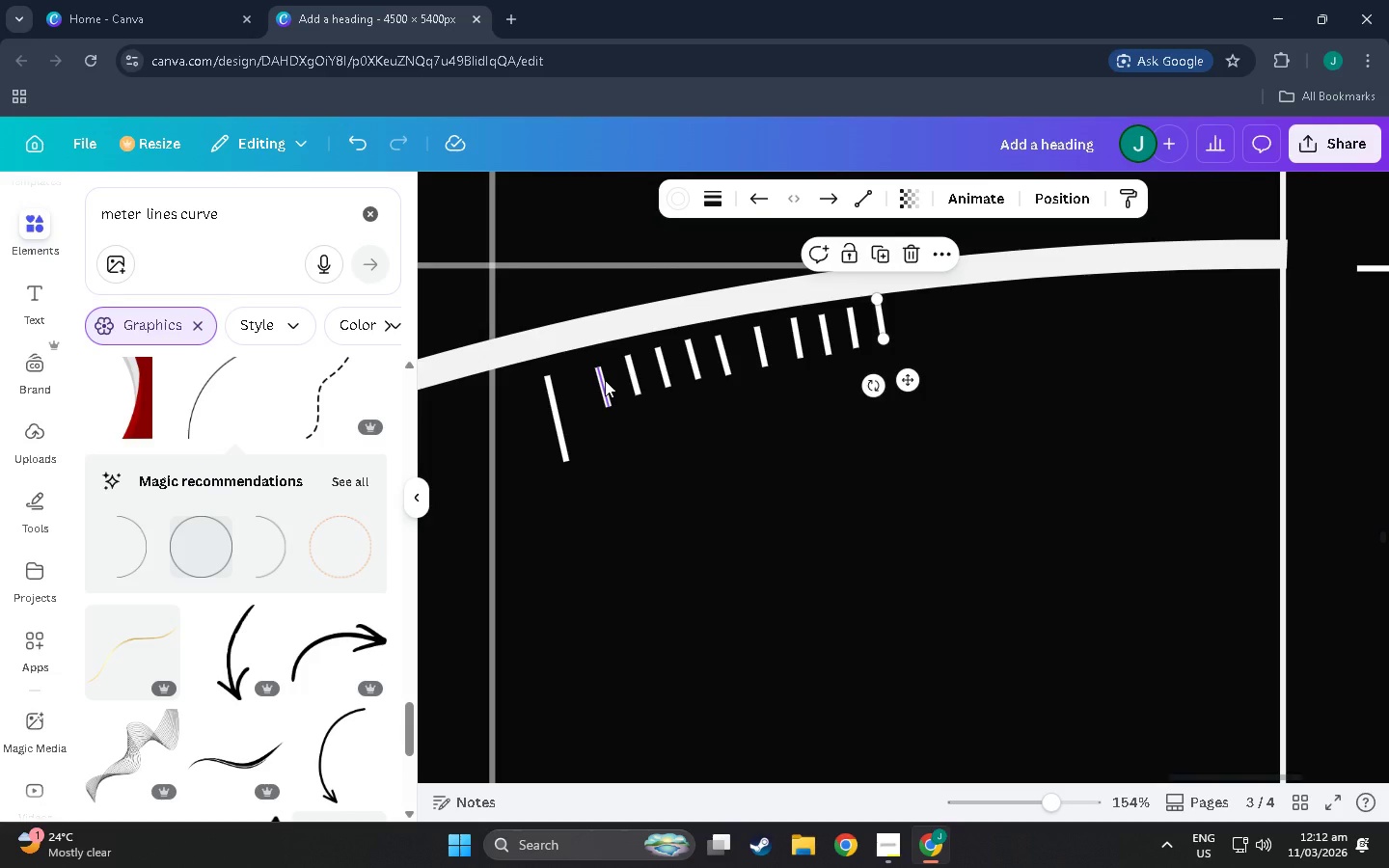 
wait(6.27)
 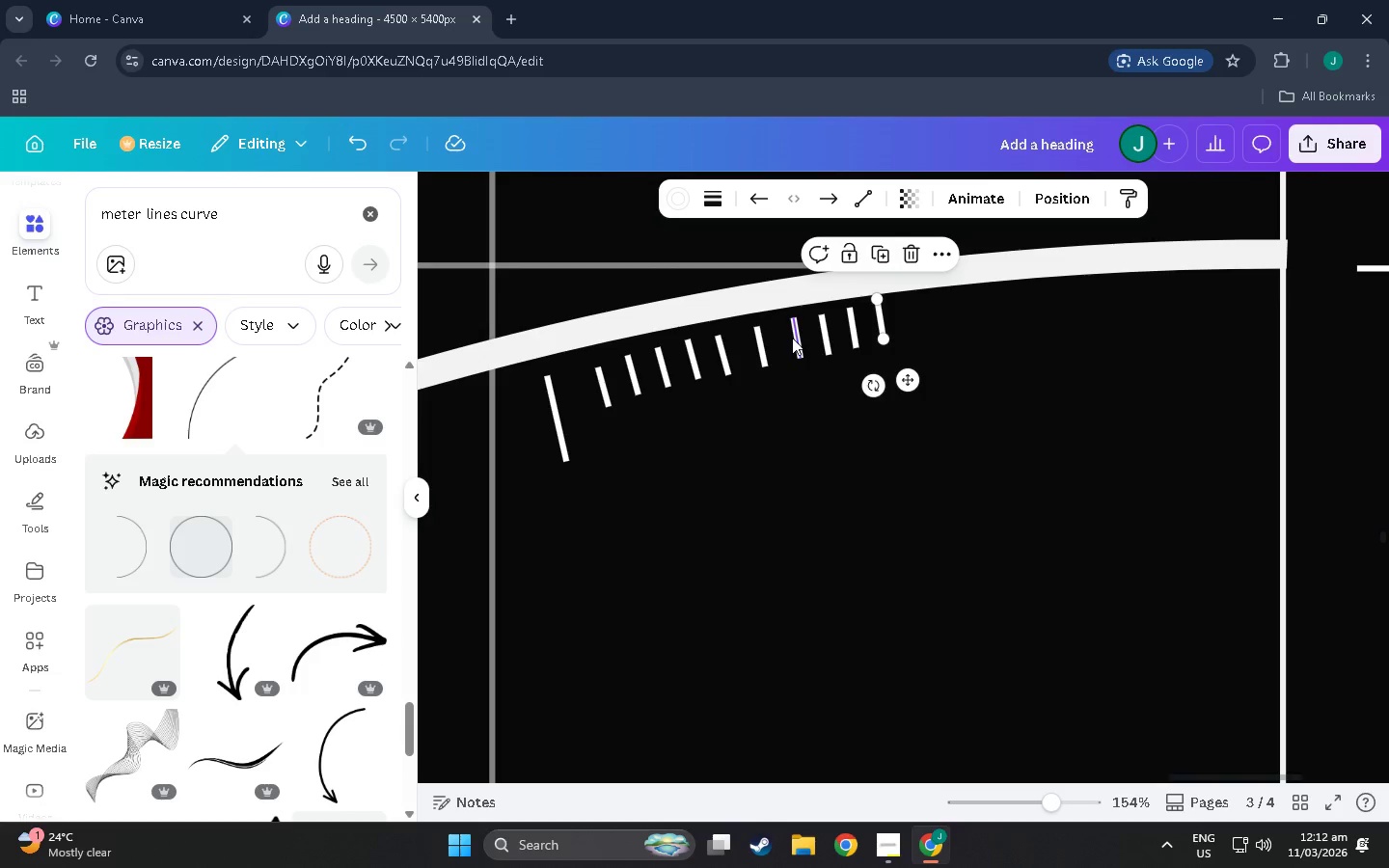 
left_click_drag(start_coordinate=[605, 380], to_coordinate=[538, 406])
 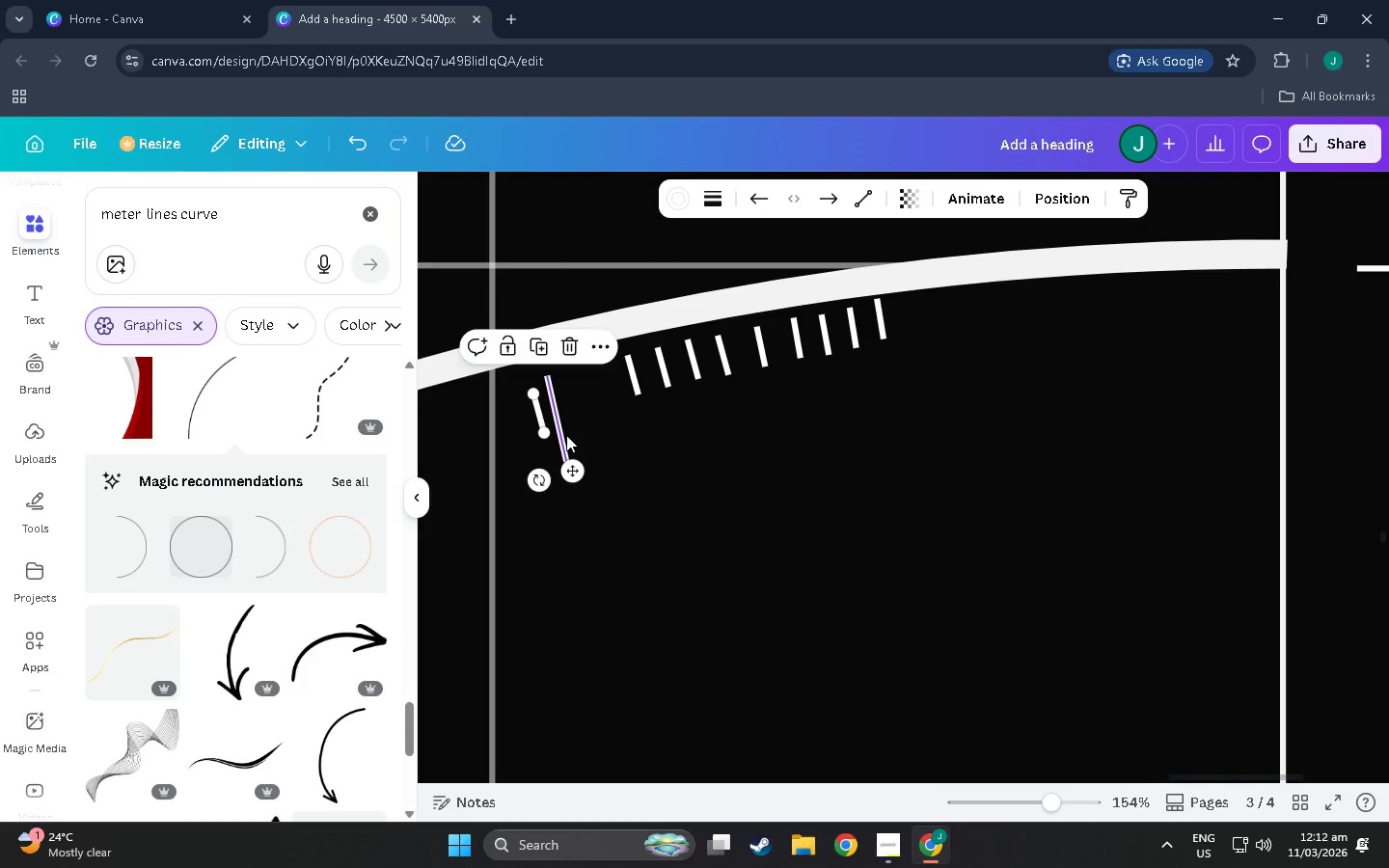 
left_click_drag(start_coordinate=[566, 435], to_coordinate=[617, 420])
 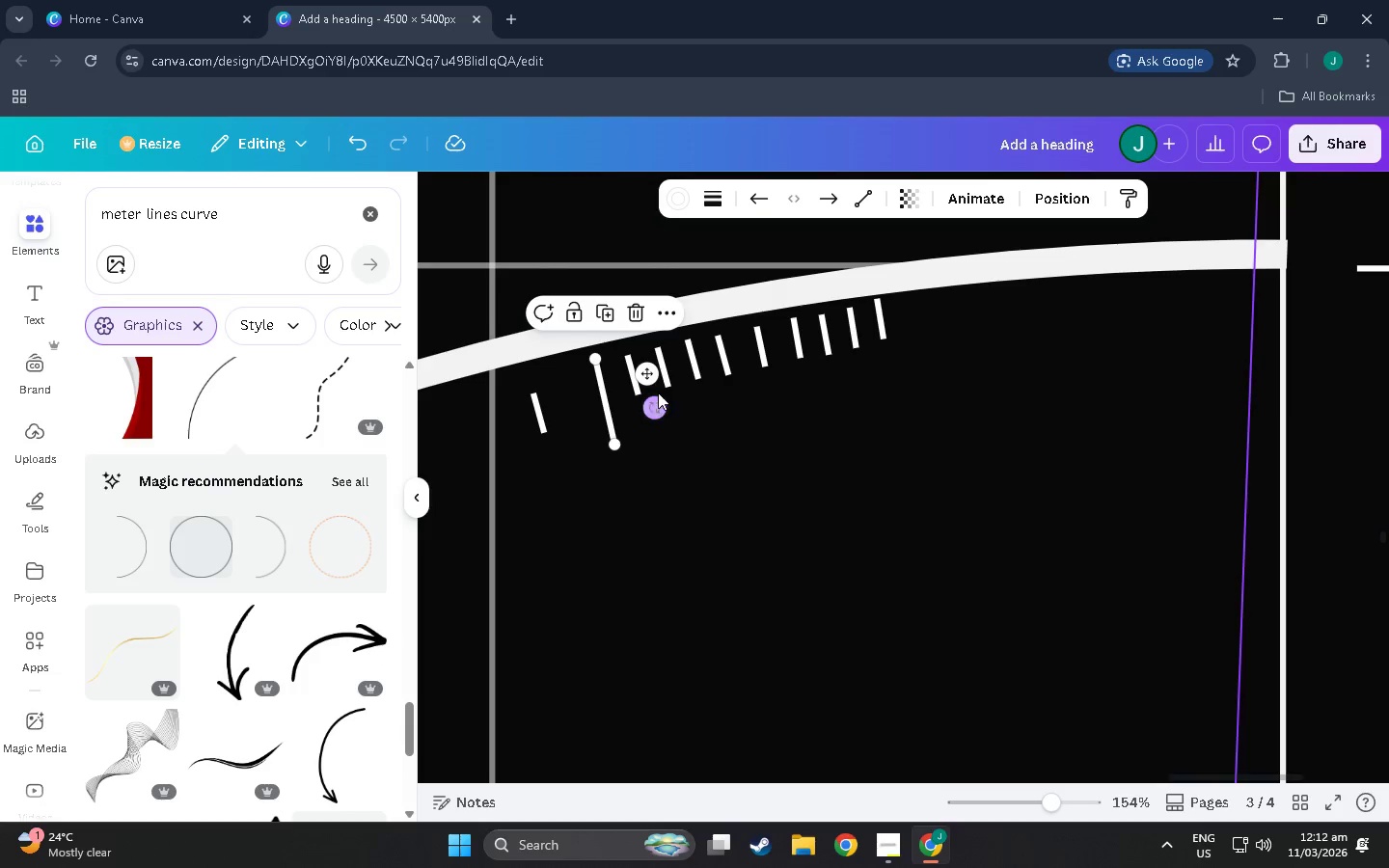 
left_click_drag(start_coordinate=[659, 413], to_coordinate=[659, 408])
 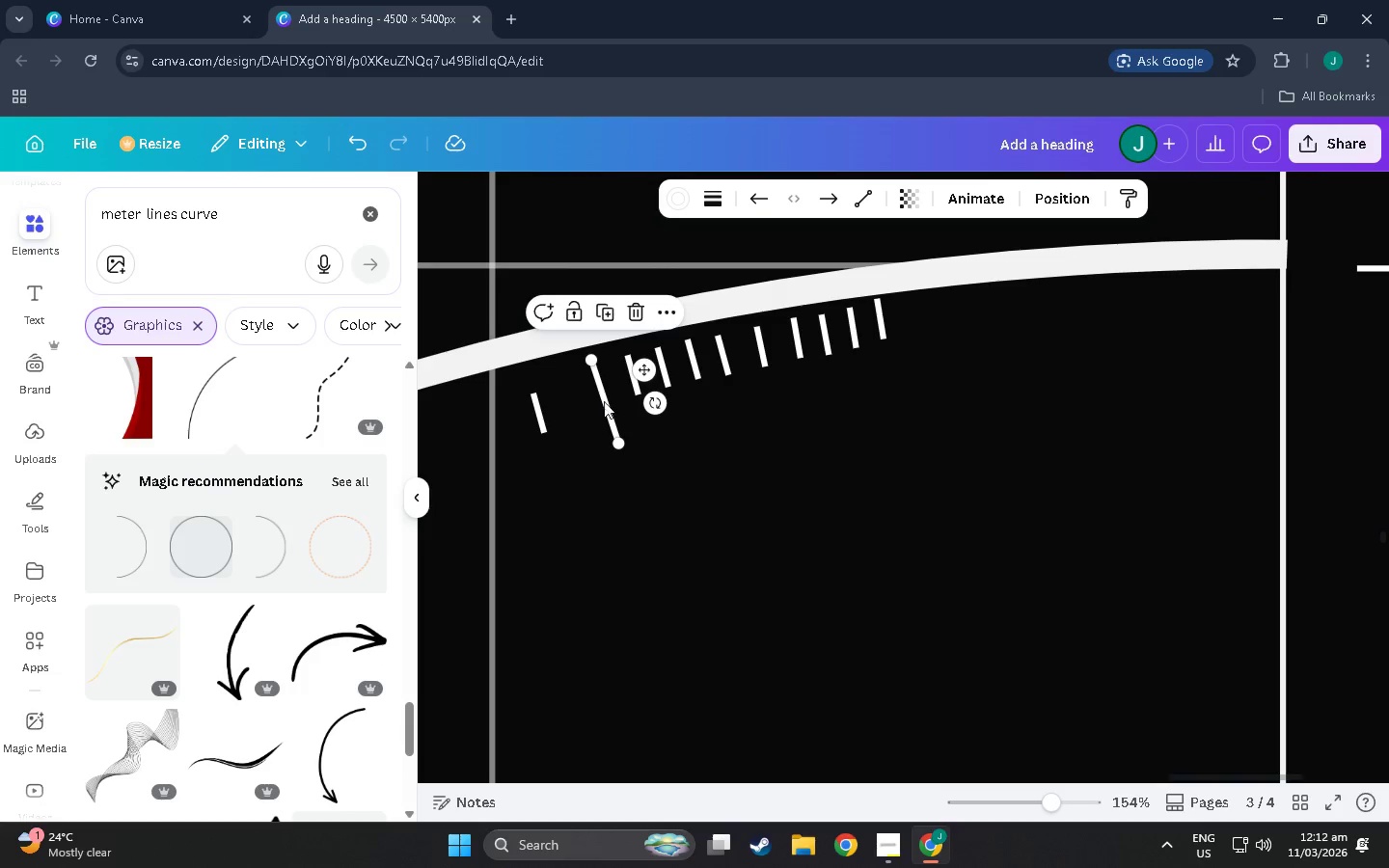 
left_click_drag(start_coordinate=[604, 401], to_coordinate=[609, 404])
 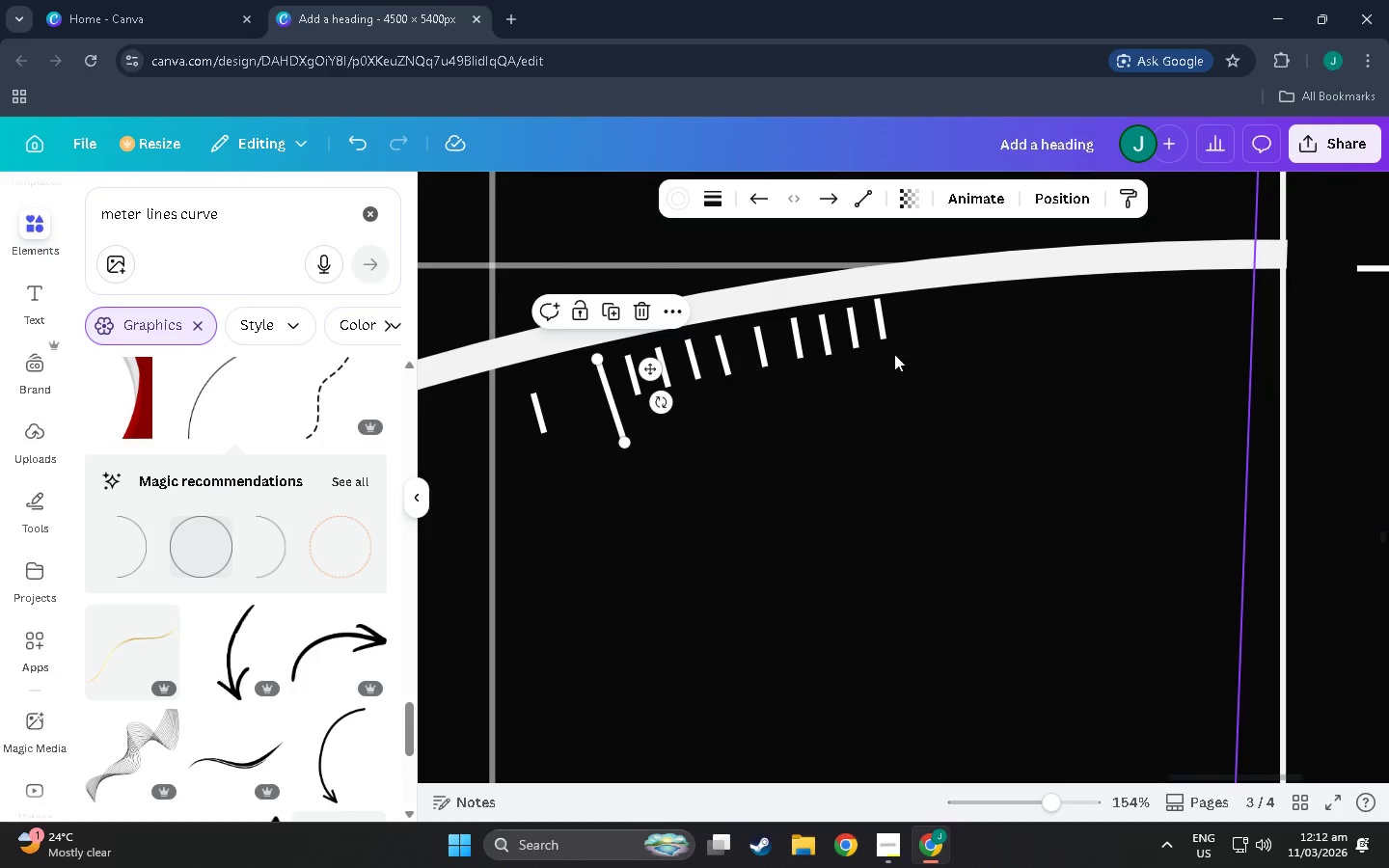 
left_click_drag(start_coordinate=[951, 327], to_coordinate=[749, 396])
 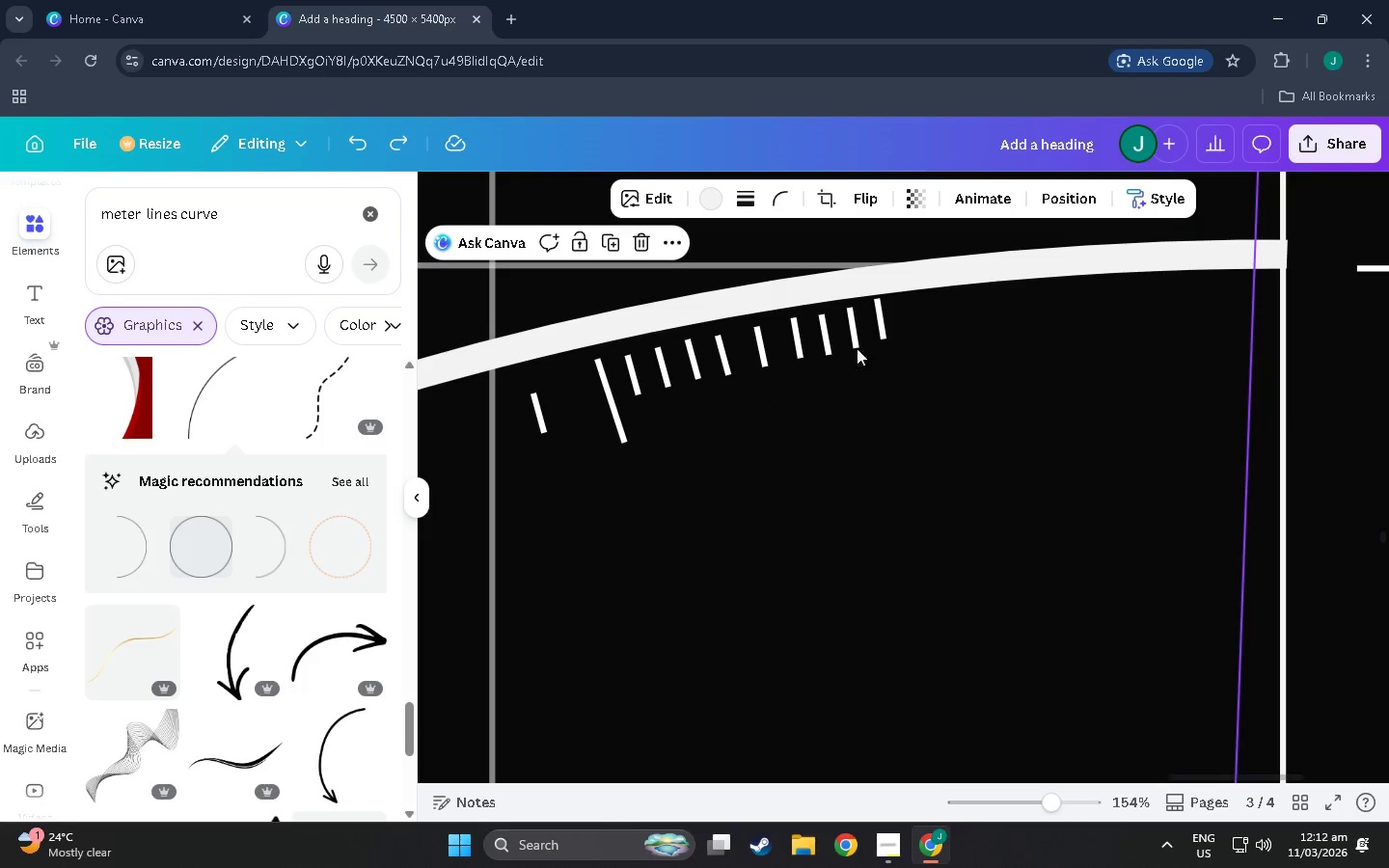 
key(Control+Z)
 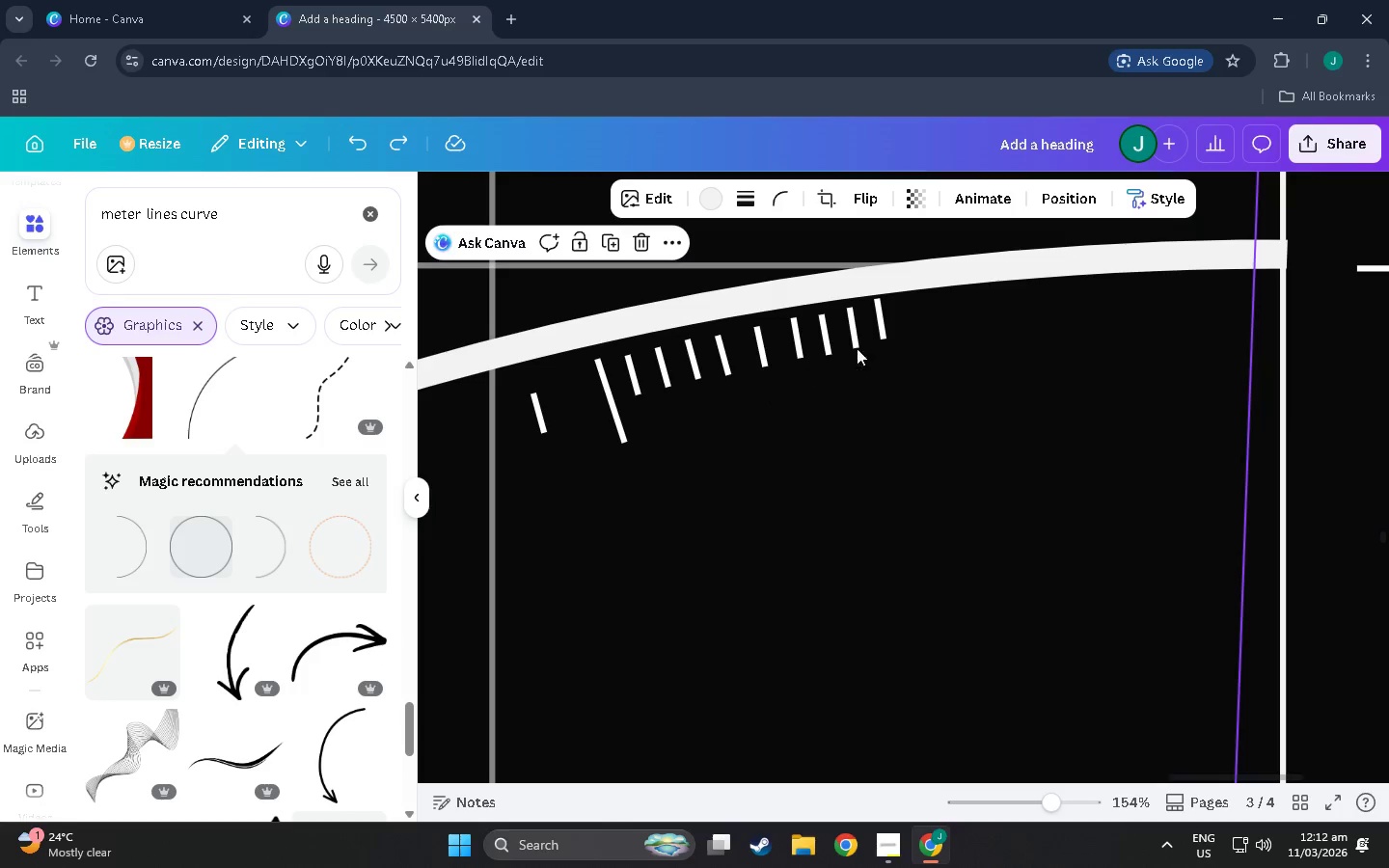 
left_click([889, 349])
 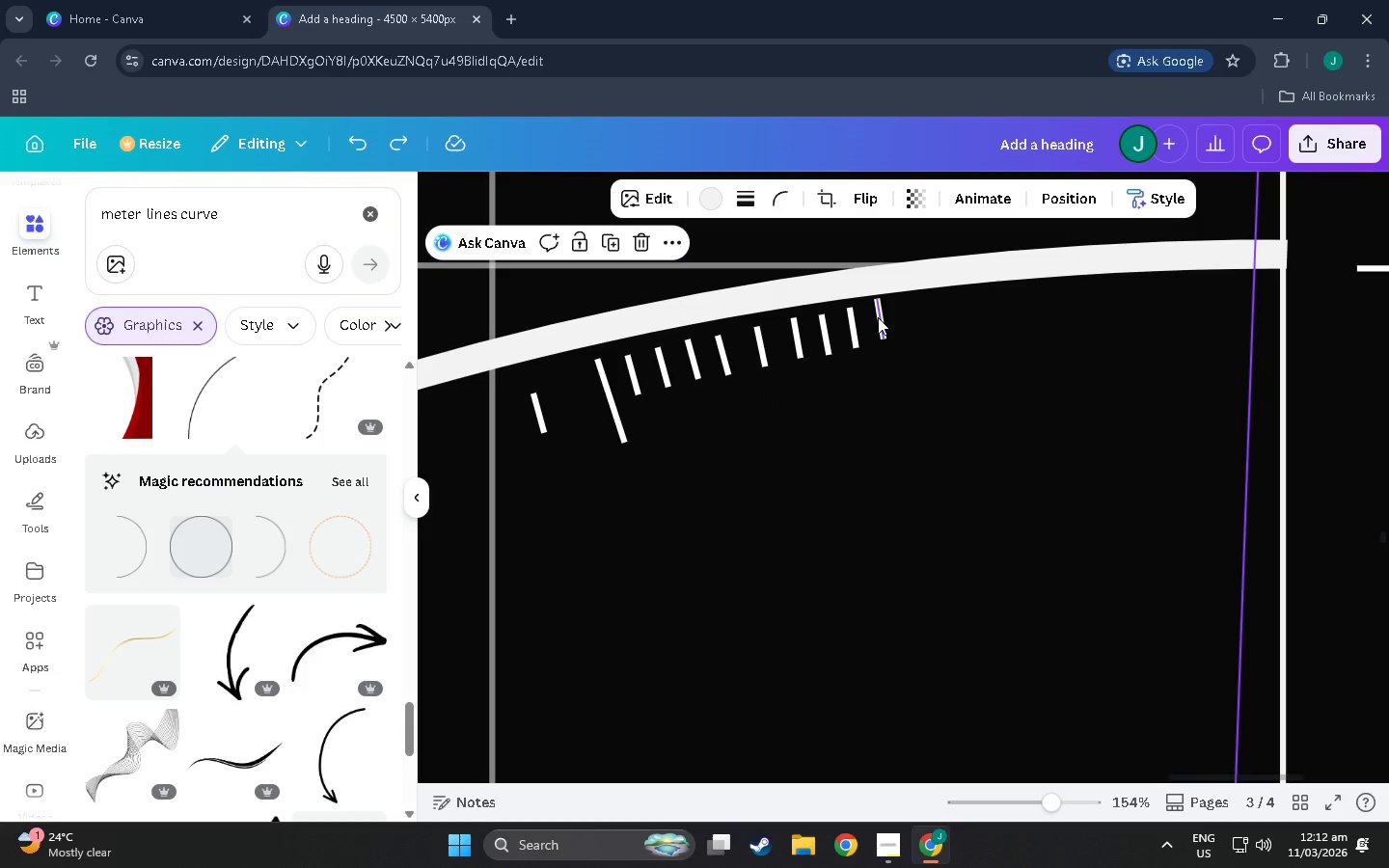 
hold_key(key=ShiftLeft, duration=1.5)
left_click([882, 320])
 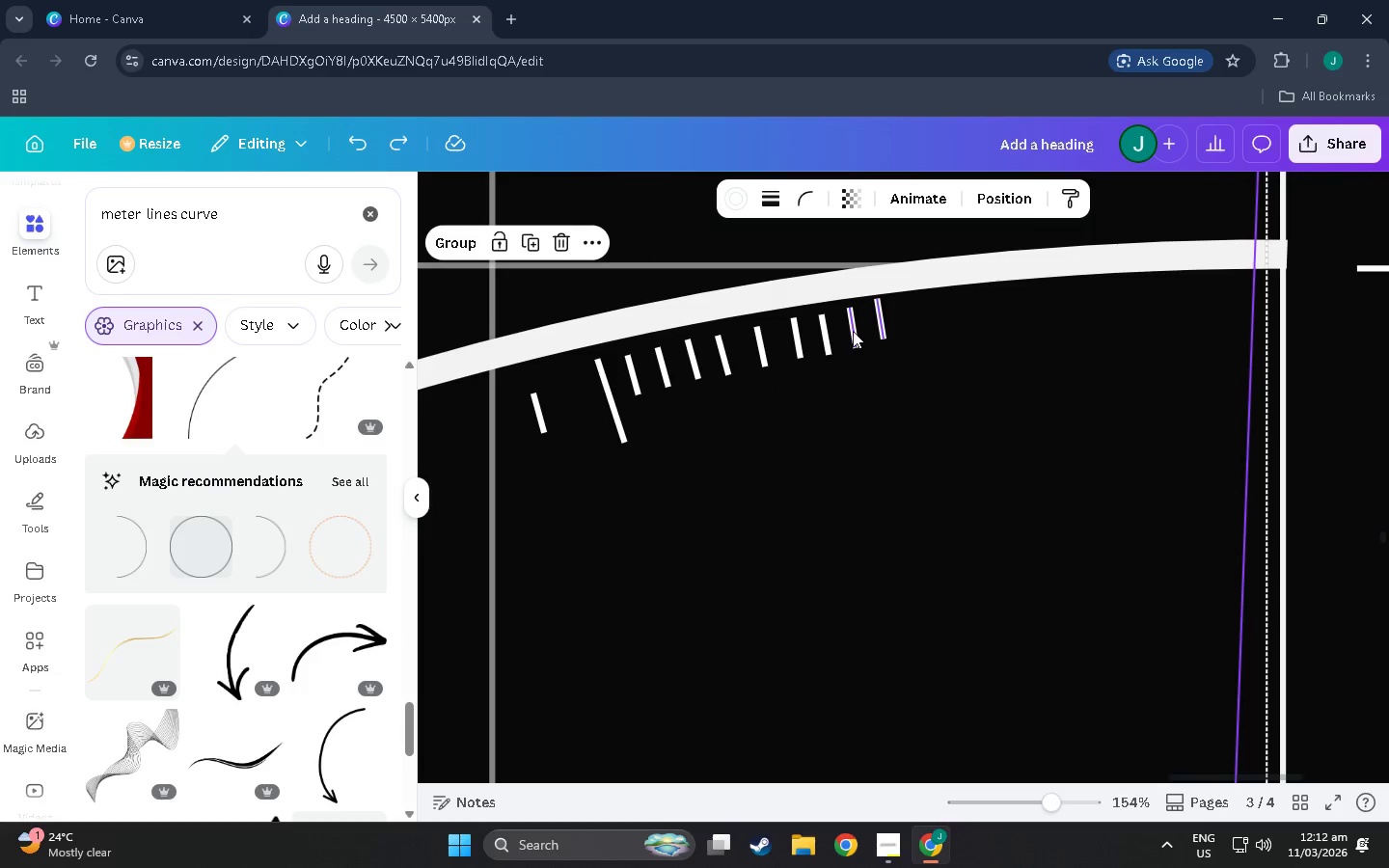 
left_click([852, 331])
 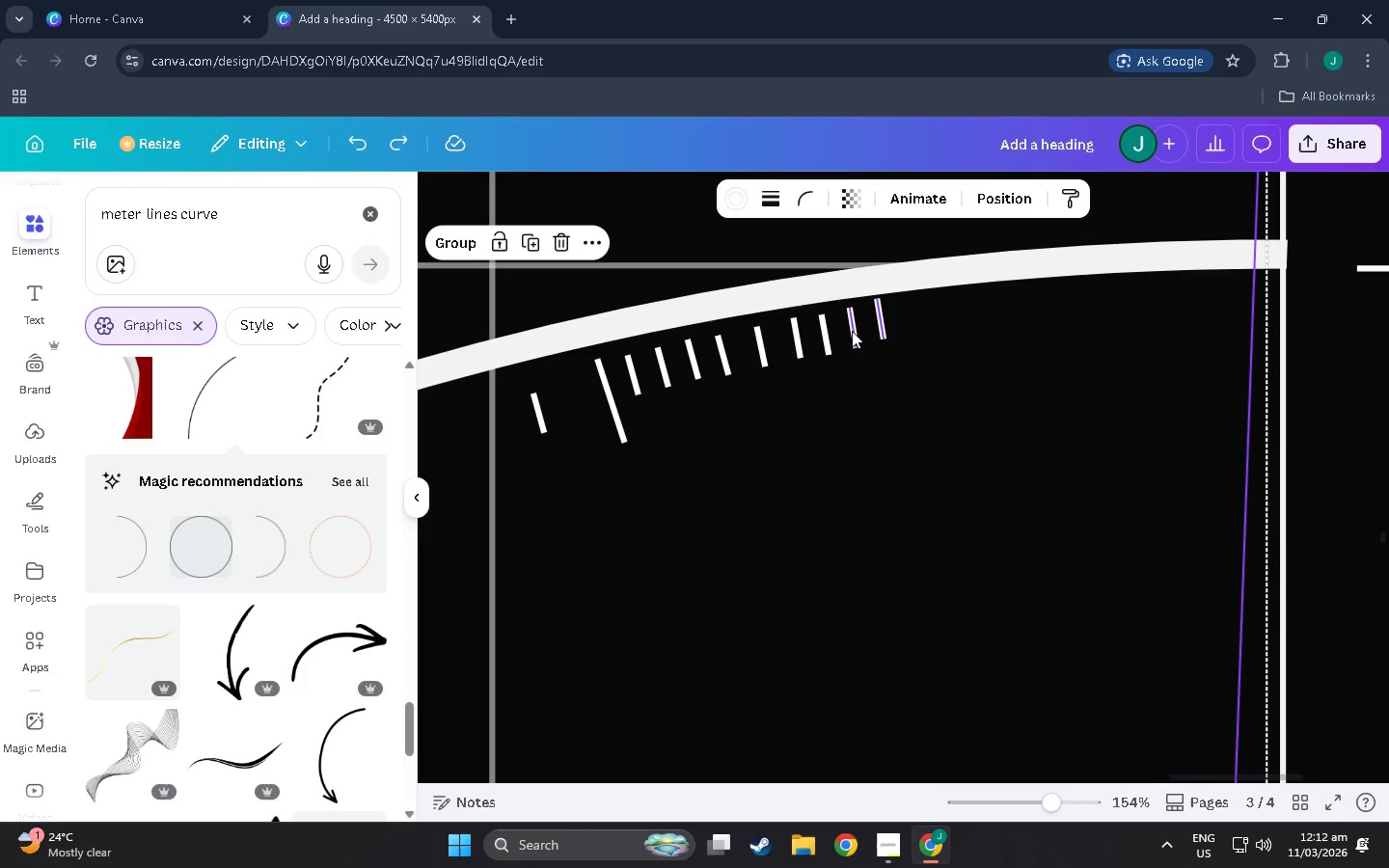 
hold_key(key=ShiftLeft, duration=1.52)
left_click([824, 338])
 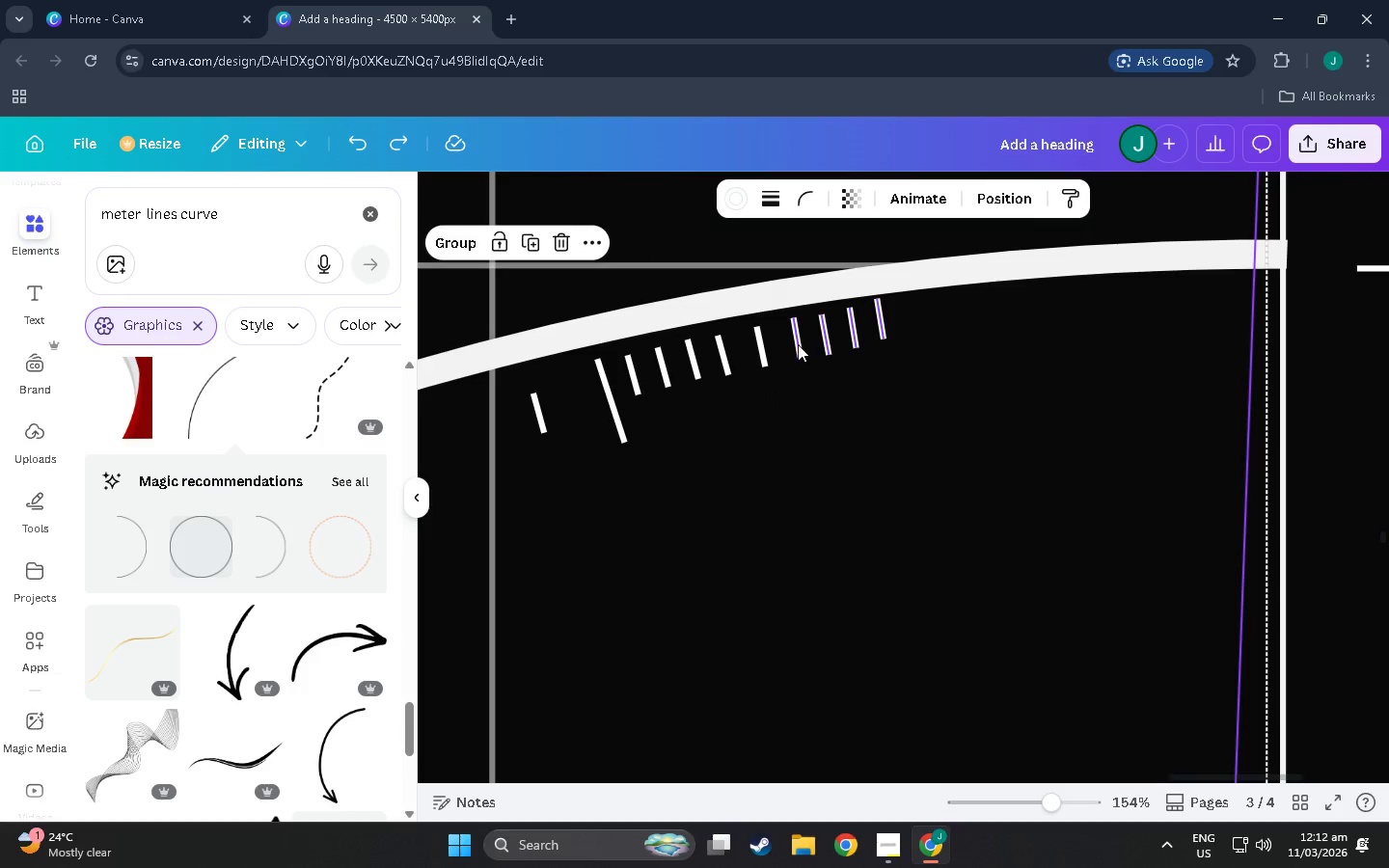 
left_click([798, 344])
 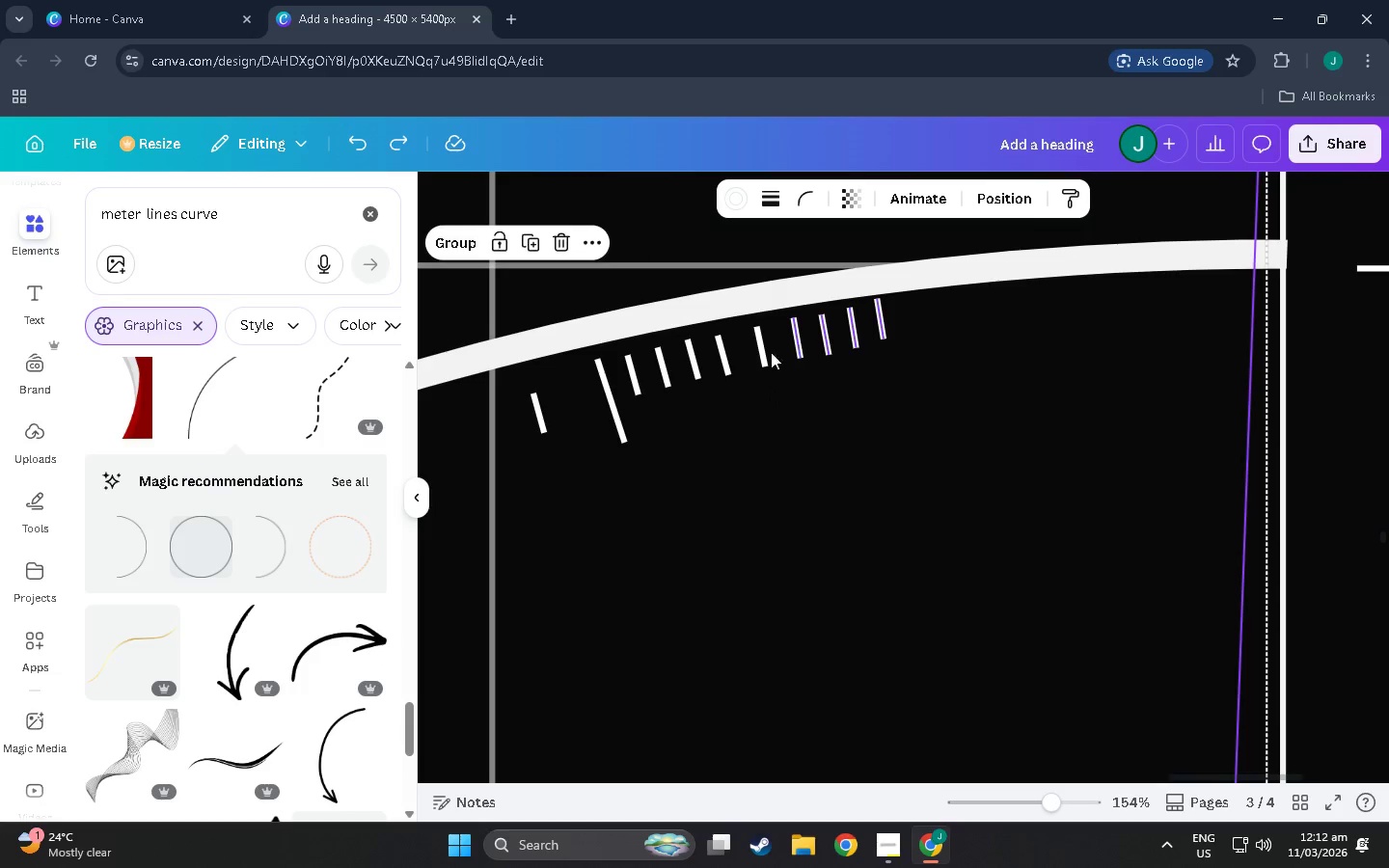 
hold_key(key=ShiftLeft, duration=1.51)
left_click([760, 350])
 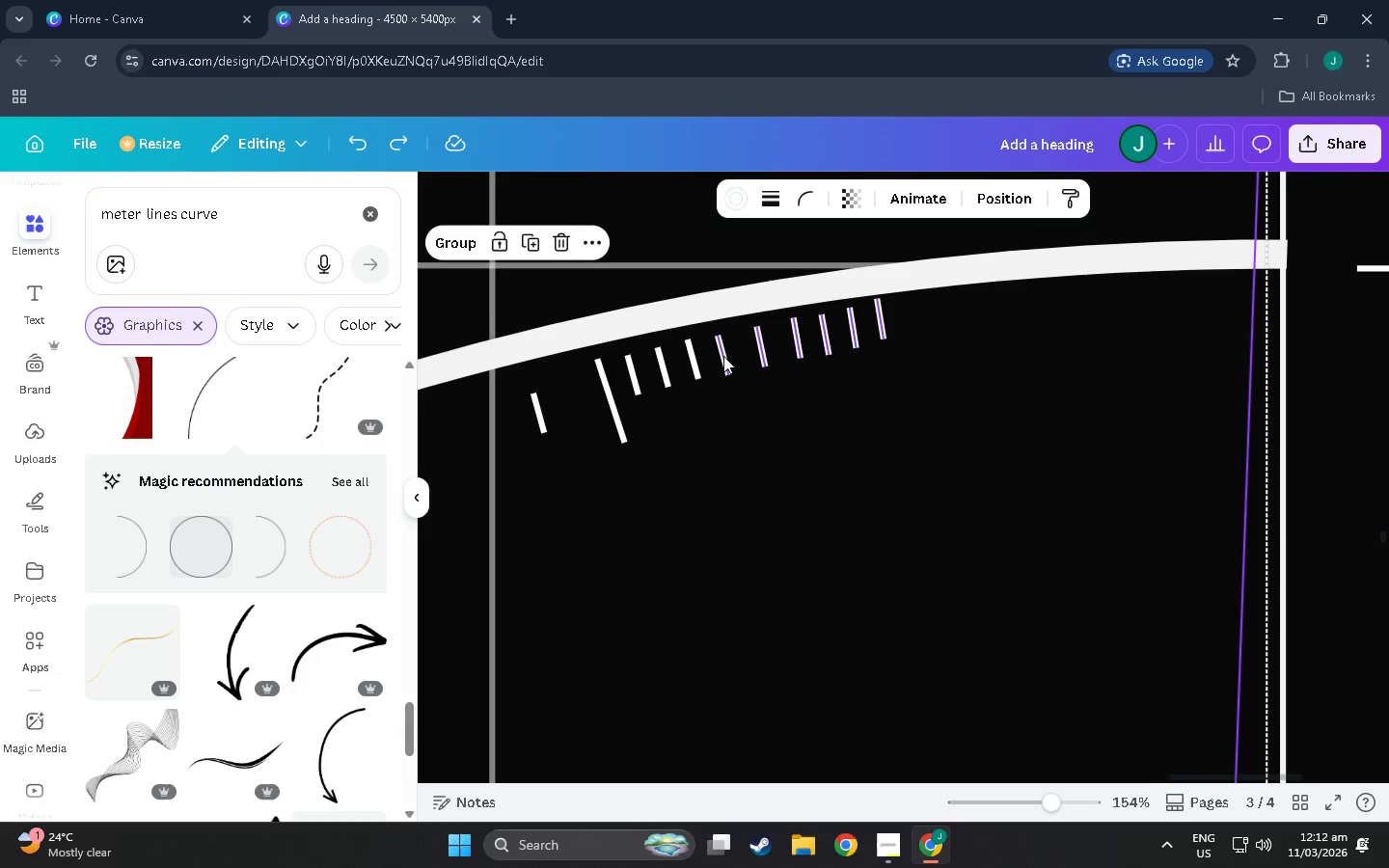 
left_click([723, 356])
 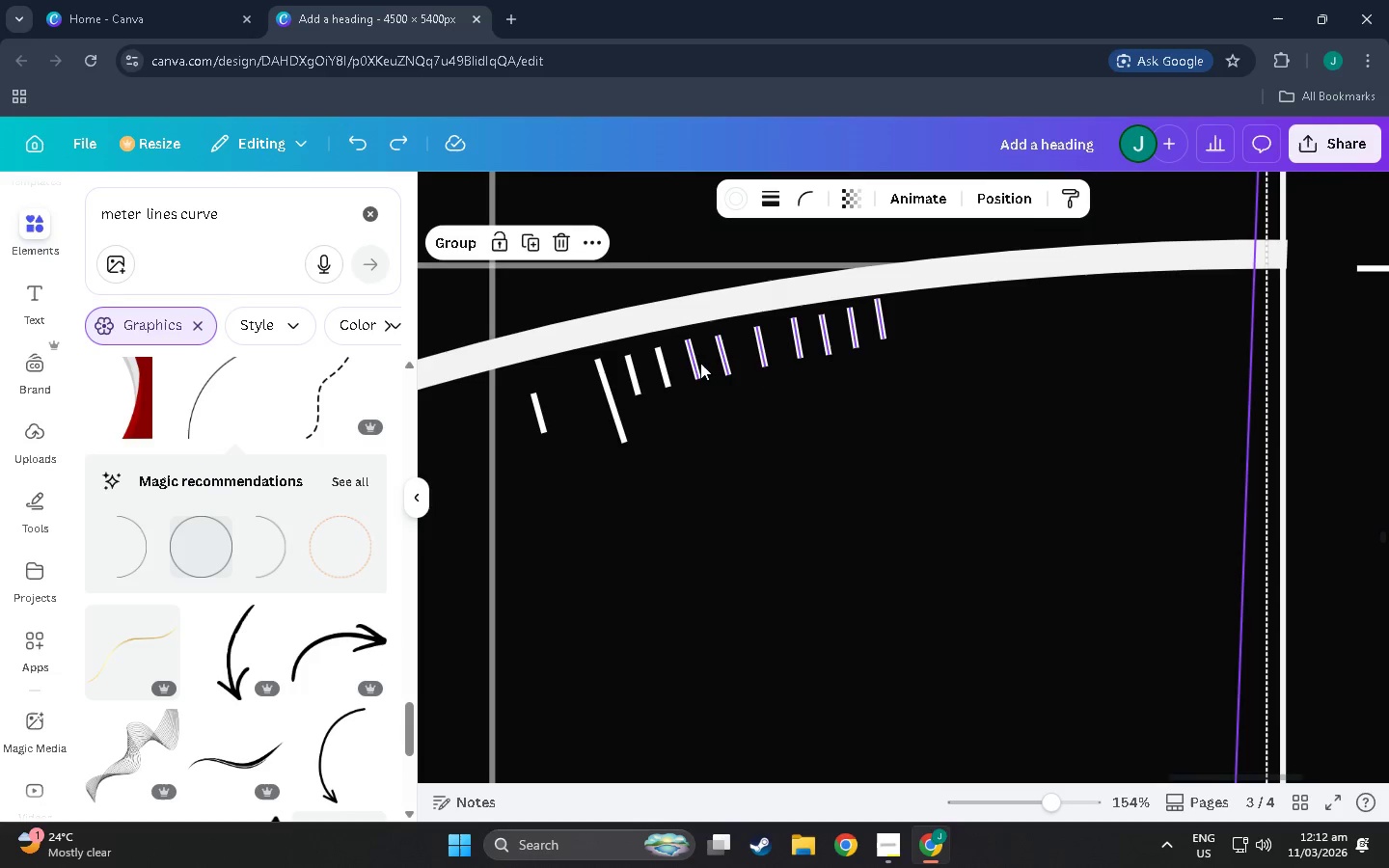 
hold_key(key=ShiftLeft, duration=1.52)
left_click([698, 364])
 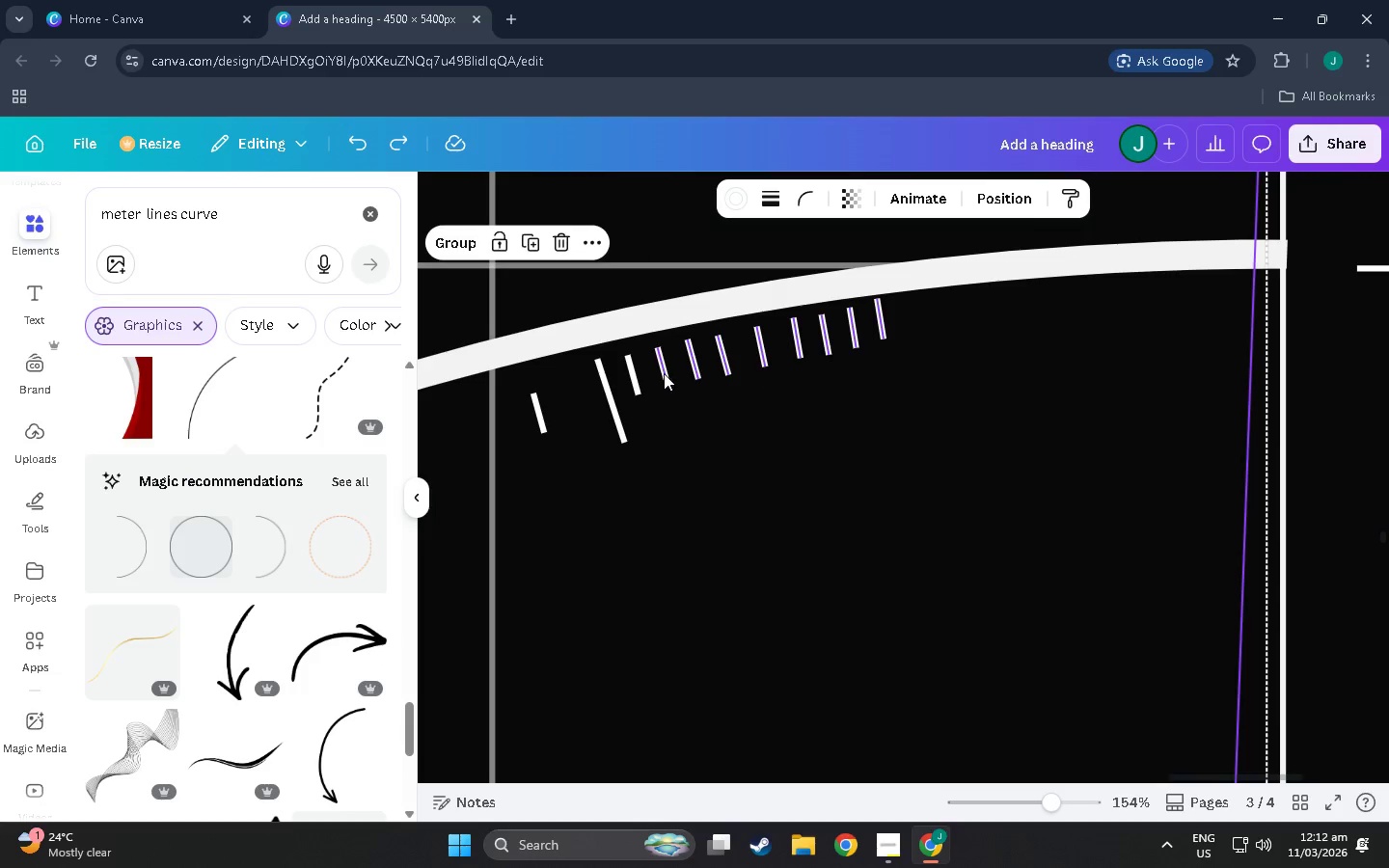 
left_click([664, 373])
 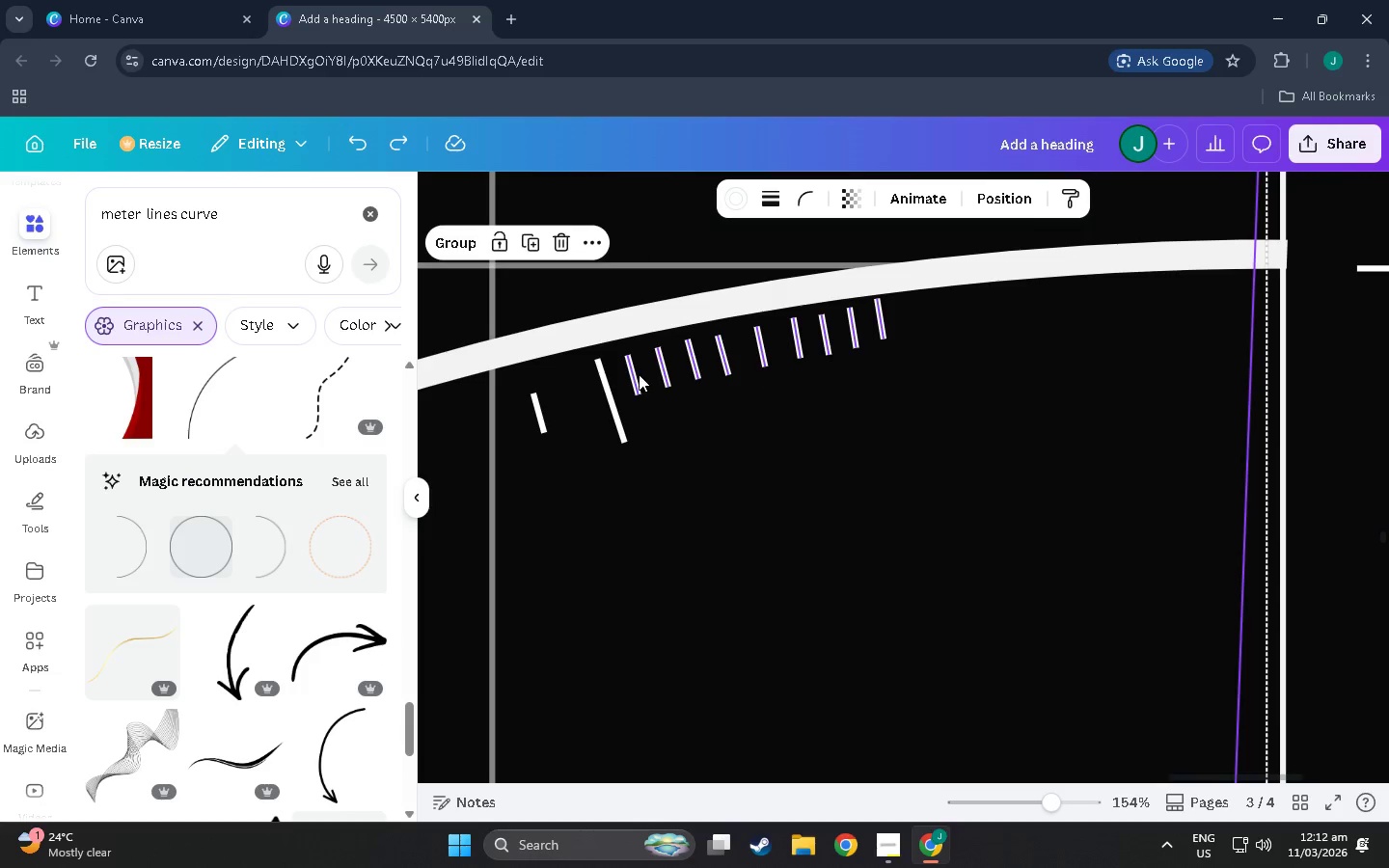 
hold_key(key=ShiftLeft, duration=1.05)
left_click([639, 374])
 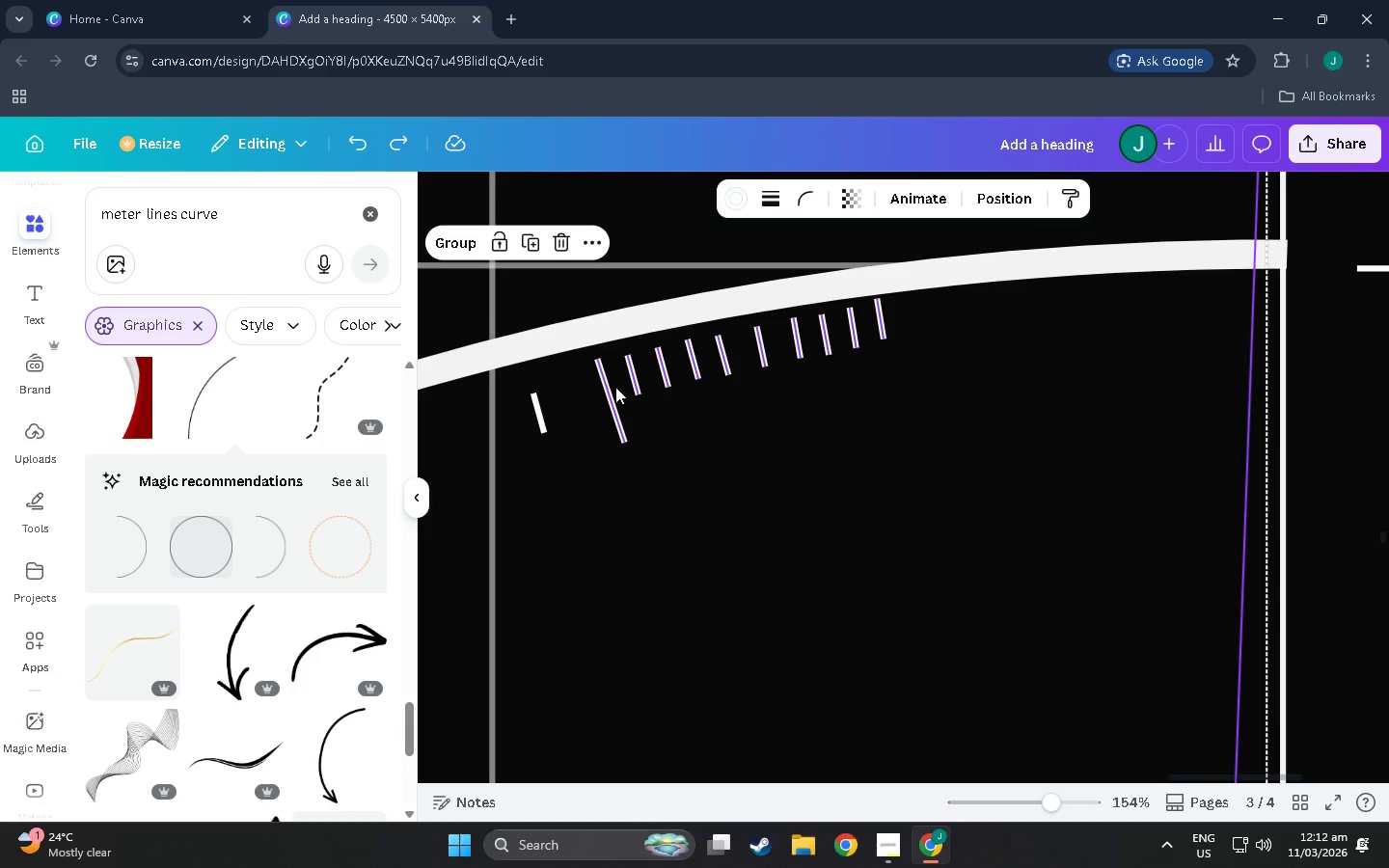 
left_click([615, 387])
 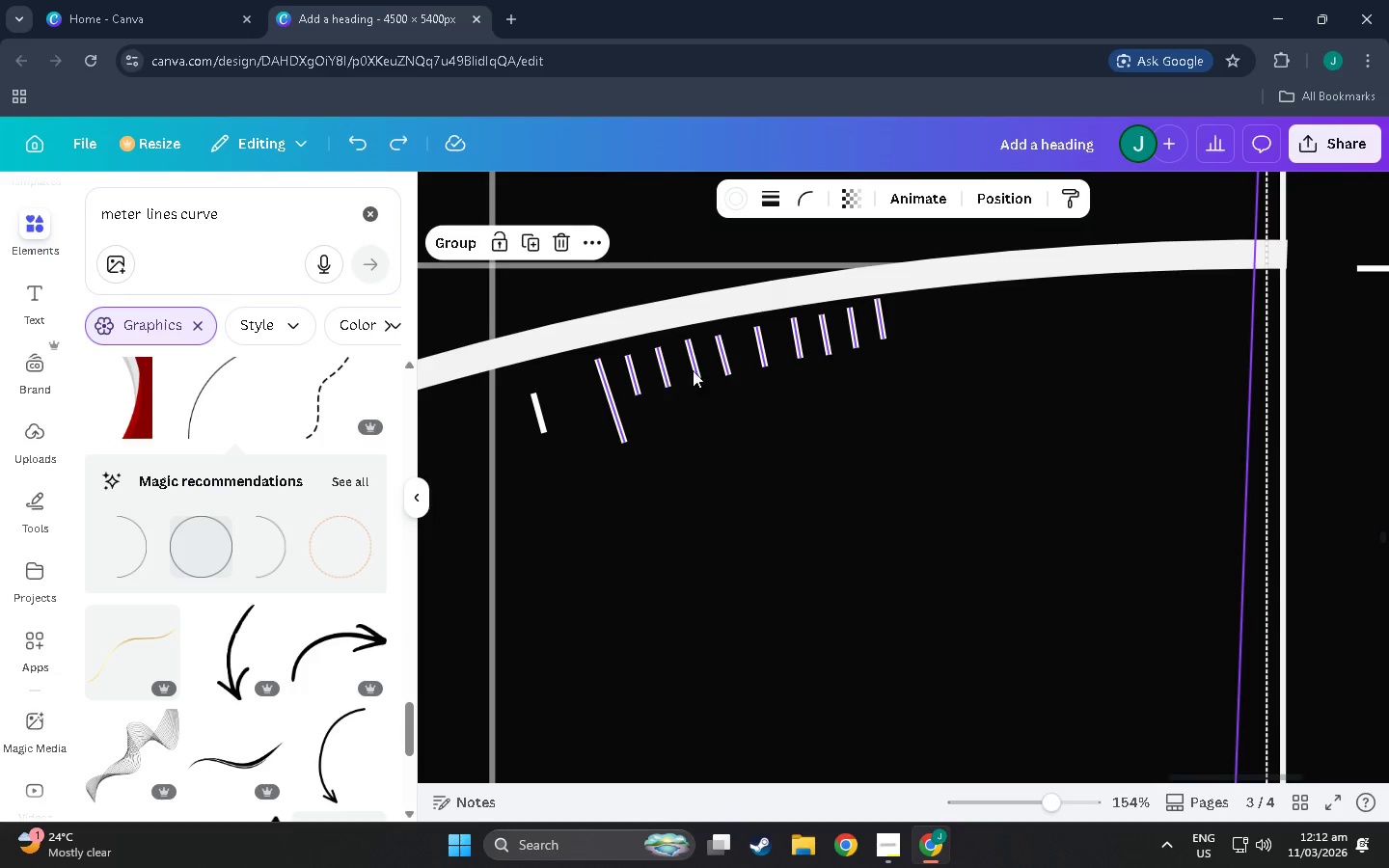 
key(Control+C)
 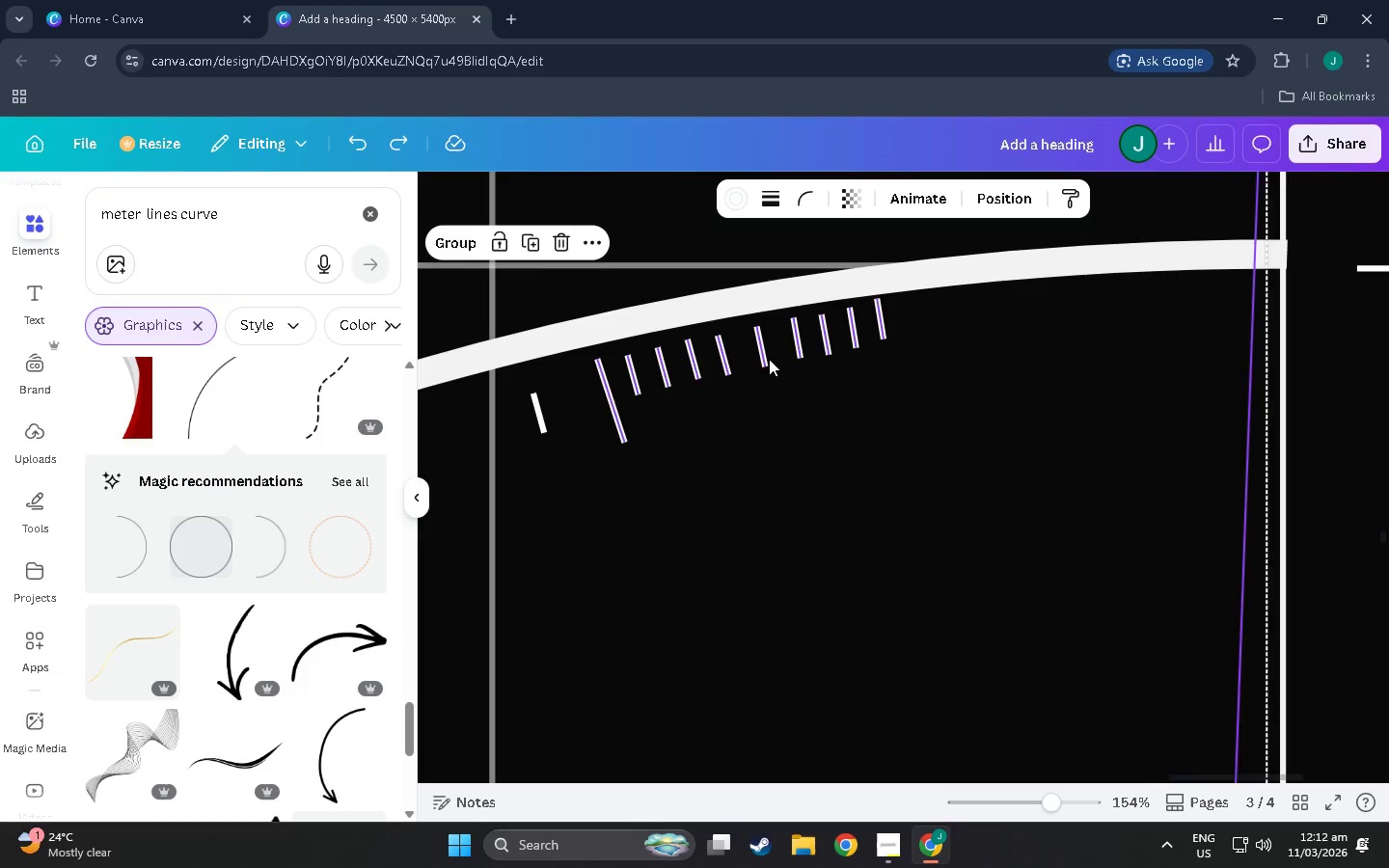 
key(Control+V)
 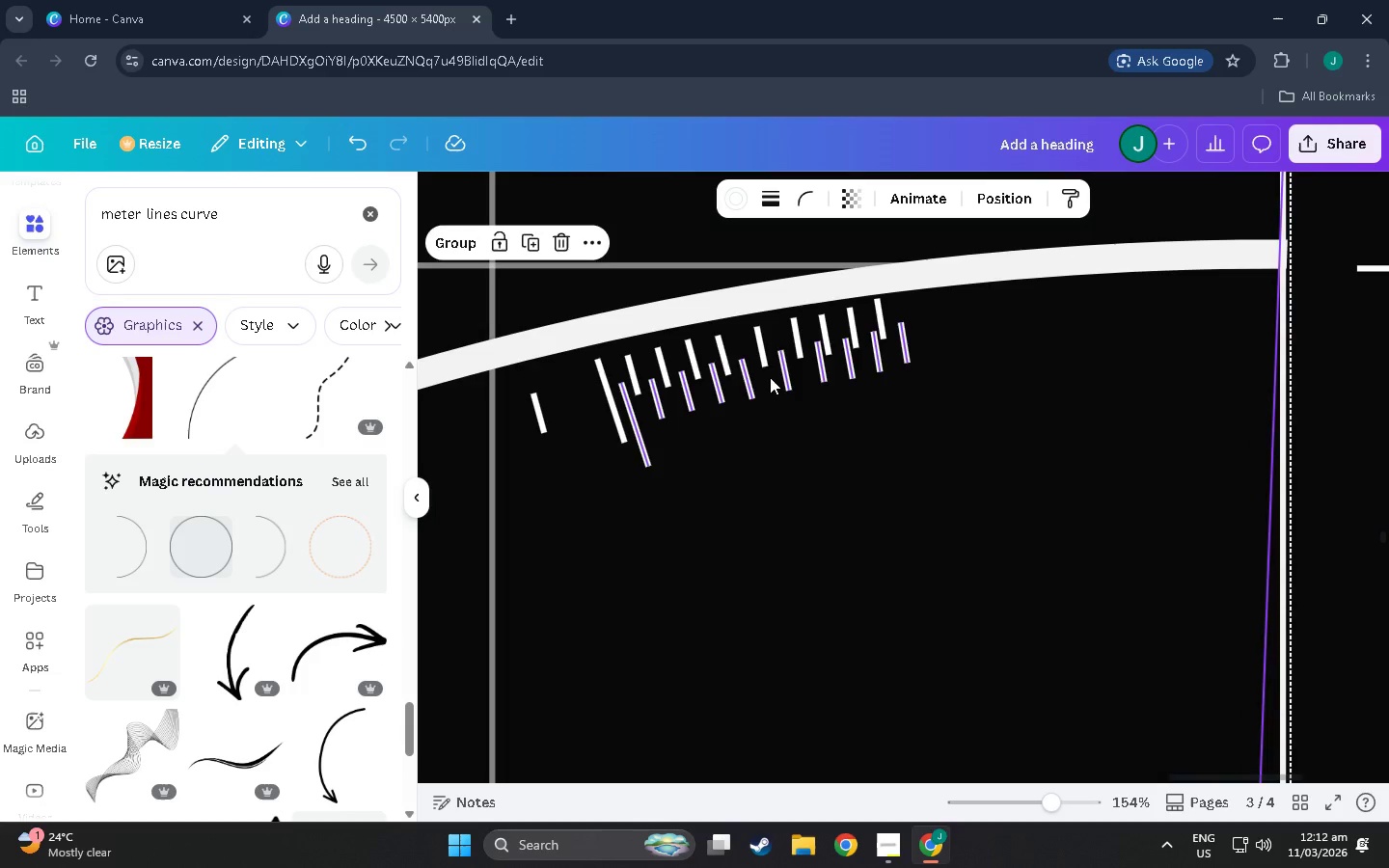 
left_click_drag(start_coordinate=[771, 377], to_coordinate=[1063, 327])
 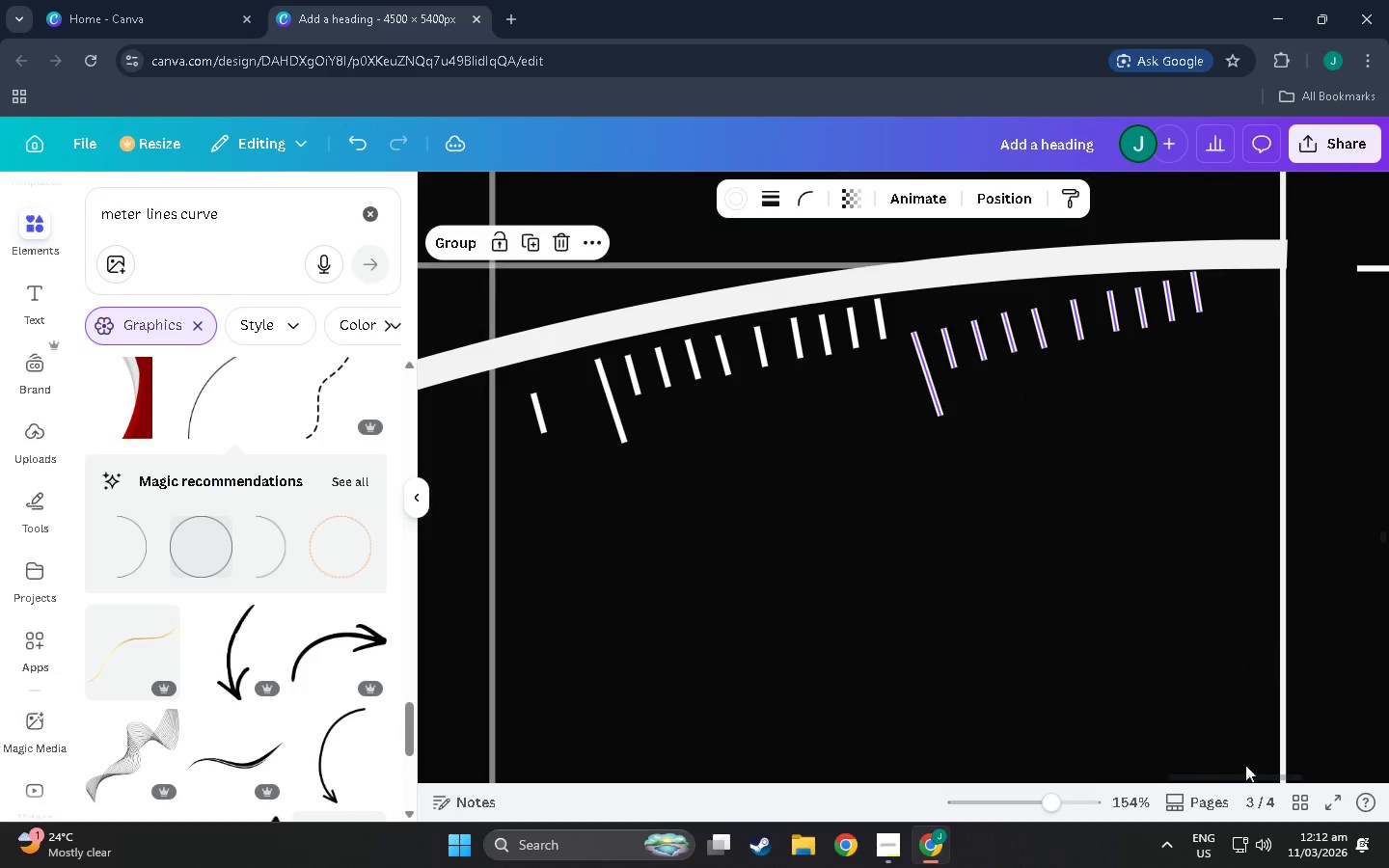 
left_click([1009, 799])
 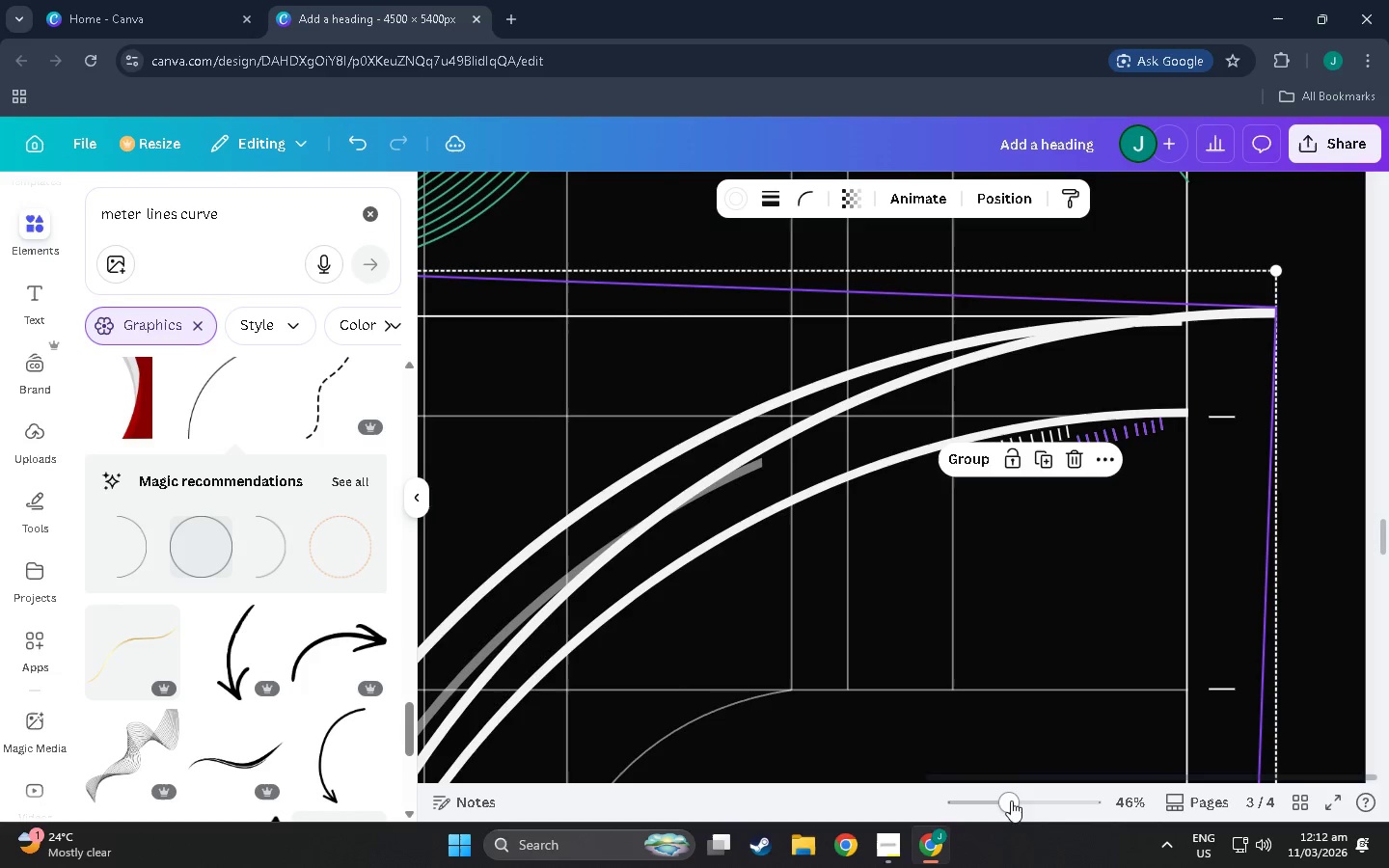 
left_click([1011, 800])
 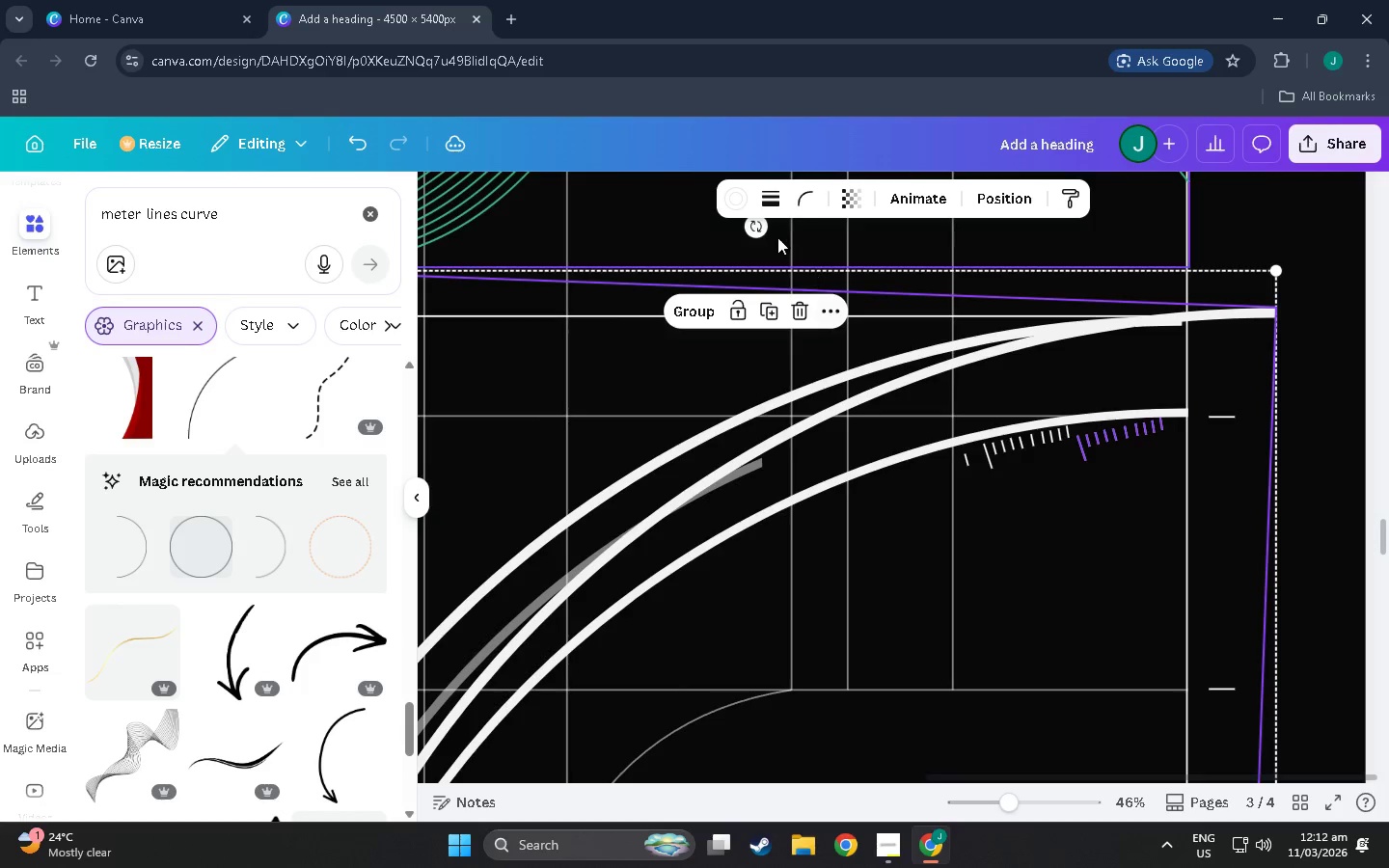 
left_click_drag(start_coordinate=[762, 231], to_coordinate=[812, 235])
 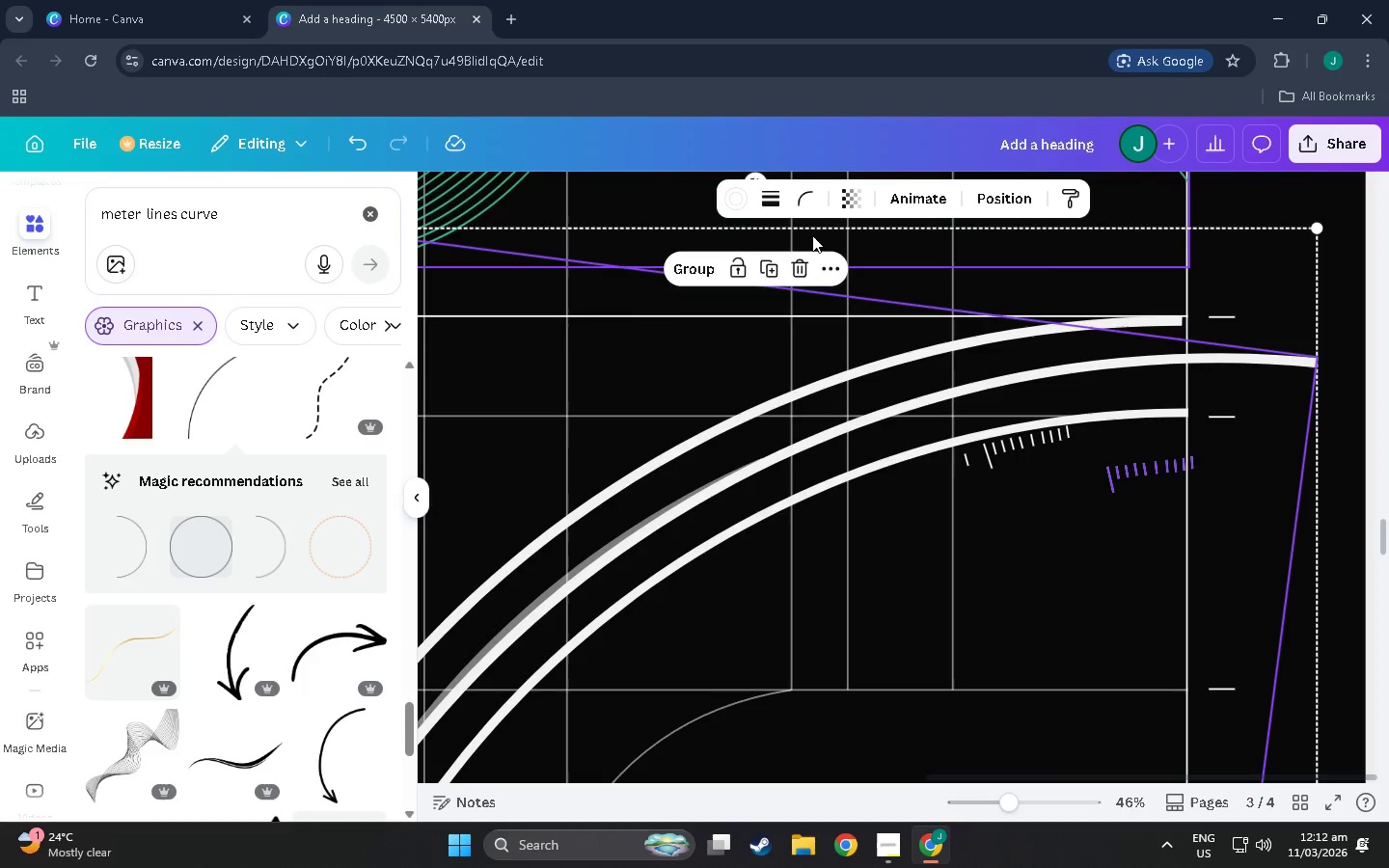 
key(Control+Z)
 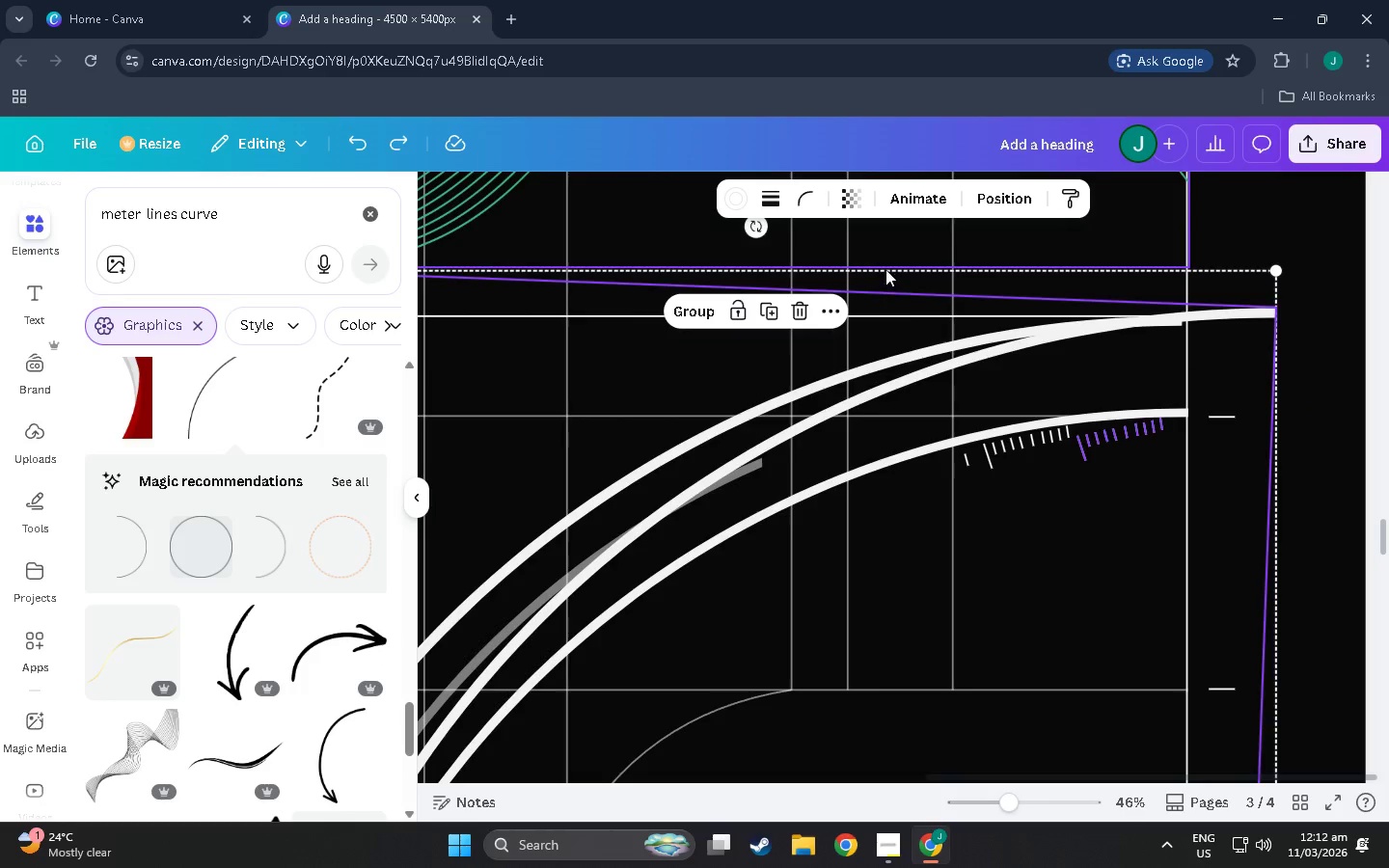 
key(Control+Z)
 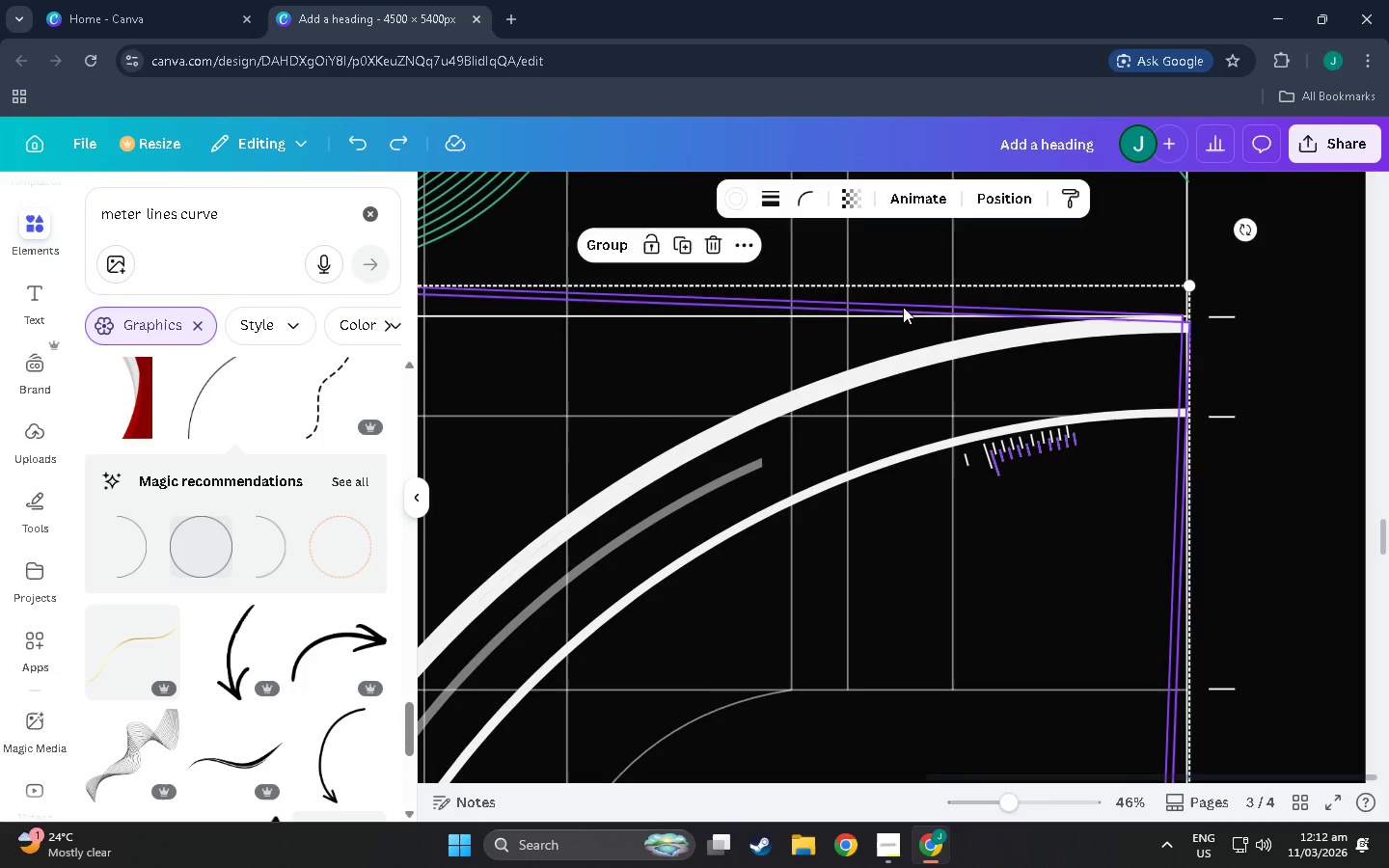 
key(Control+Z)
 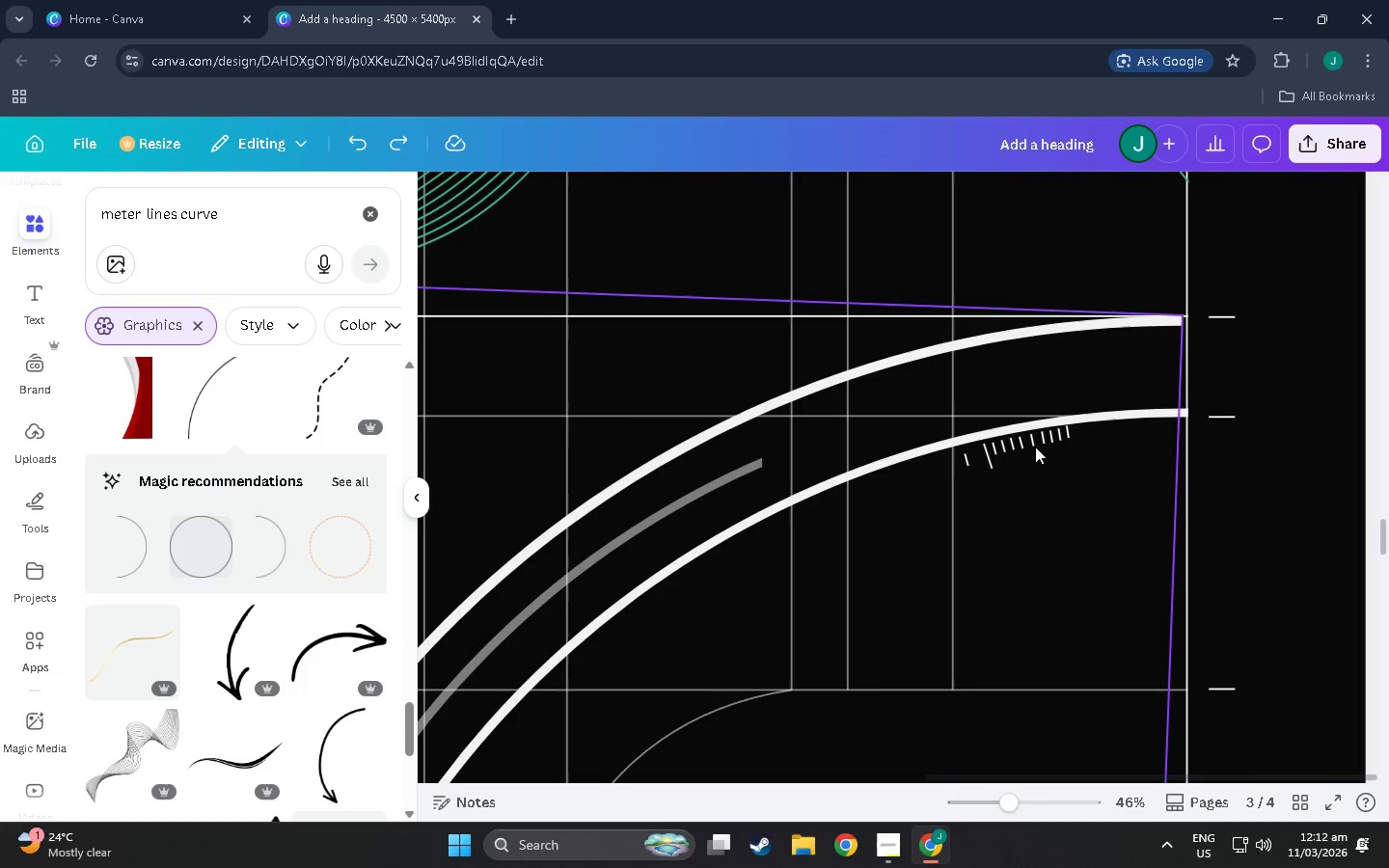 
left_click([1063, 443])
 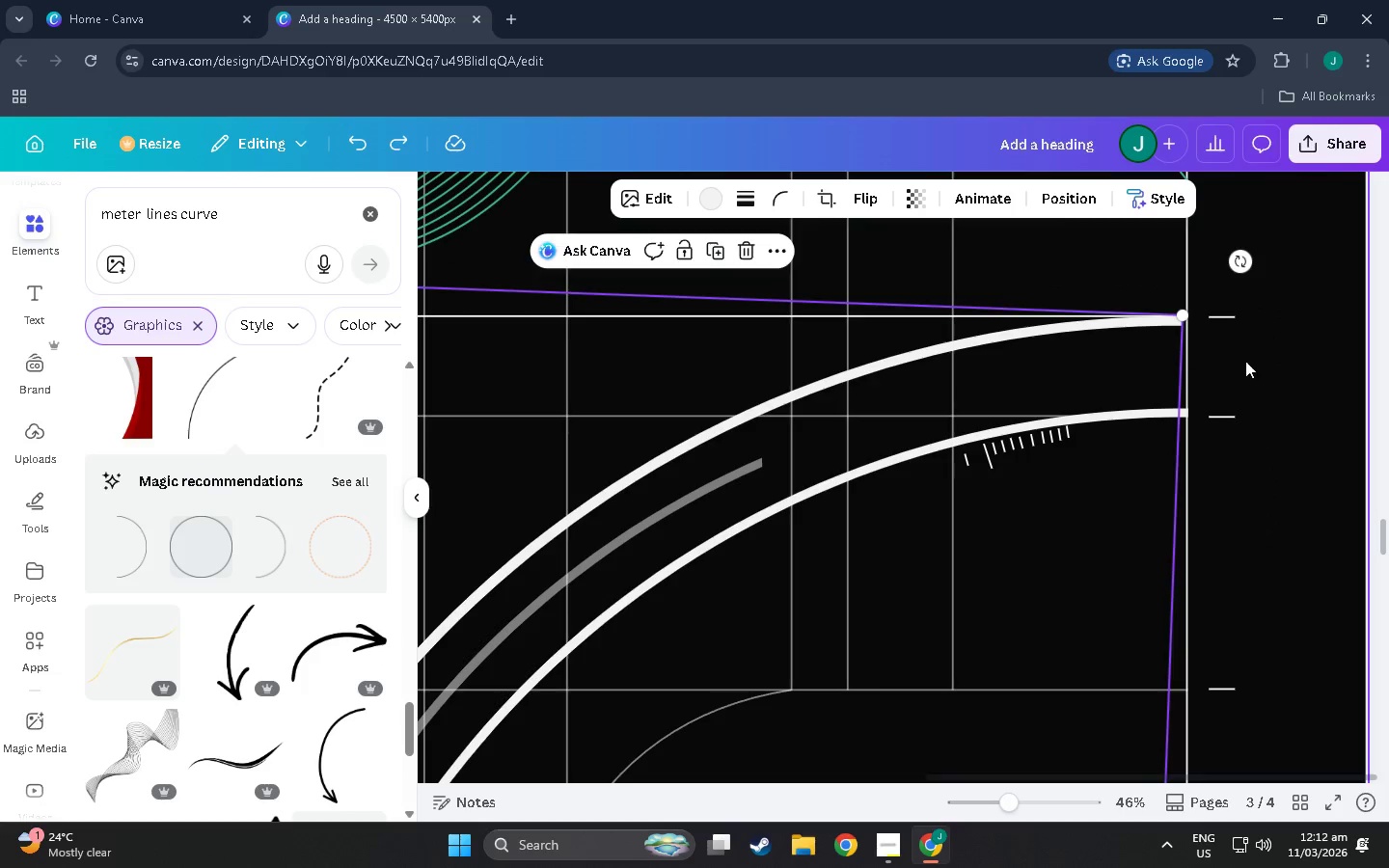 
left_click([1315, 407])
 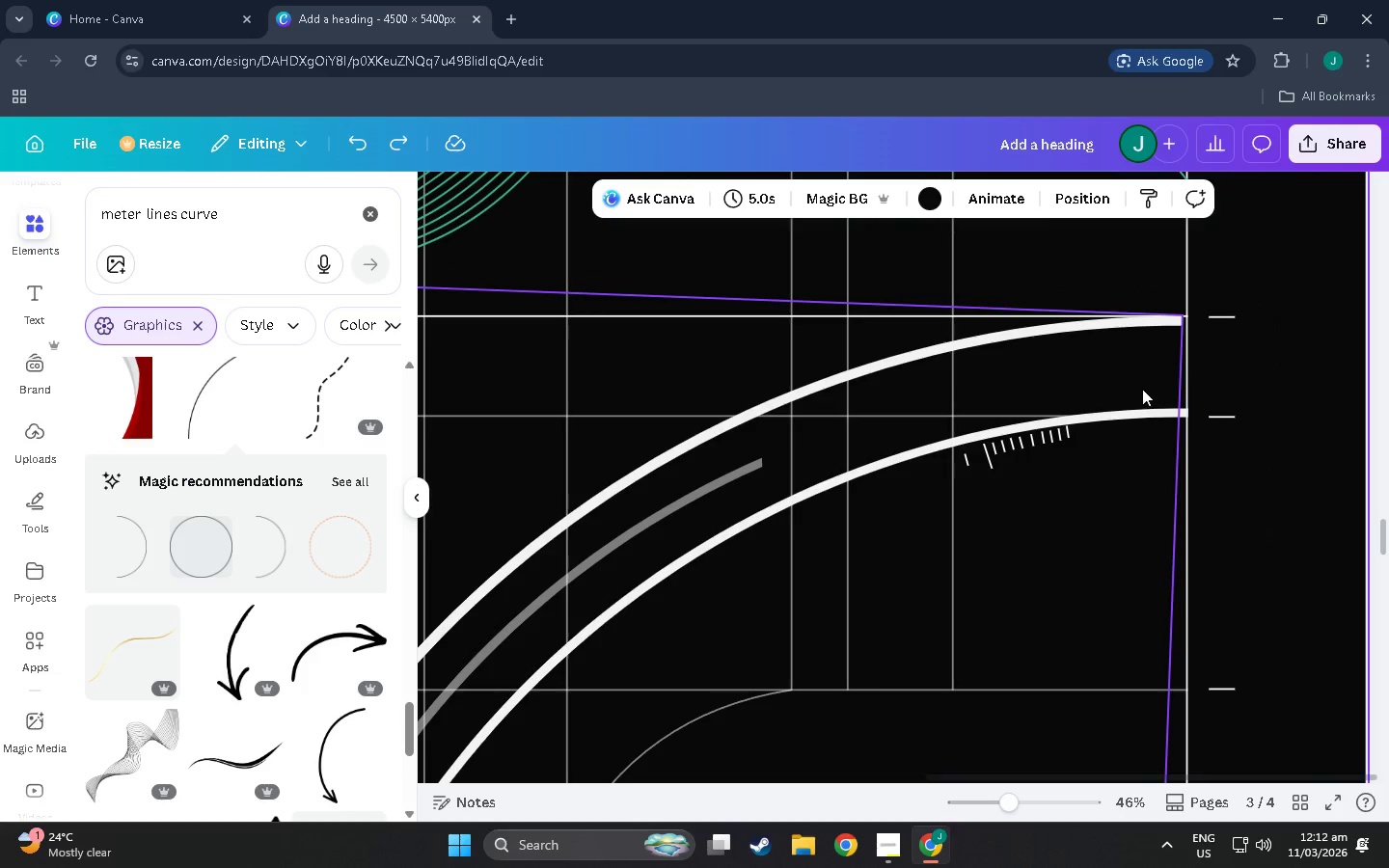 
left_click_drag(start_coordinate=[1129, 333], to_coordinate=[1134, 330])
 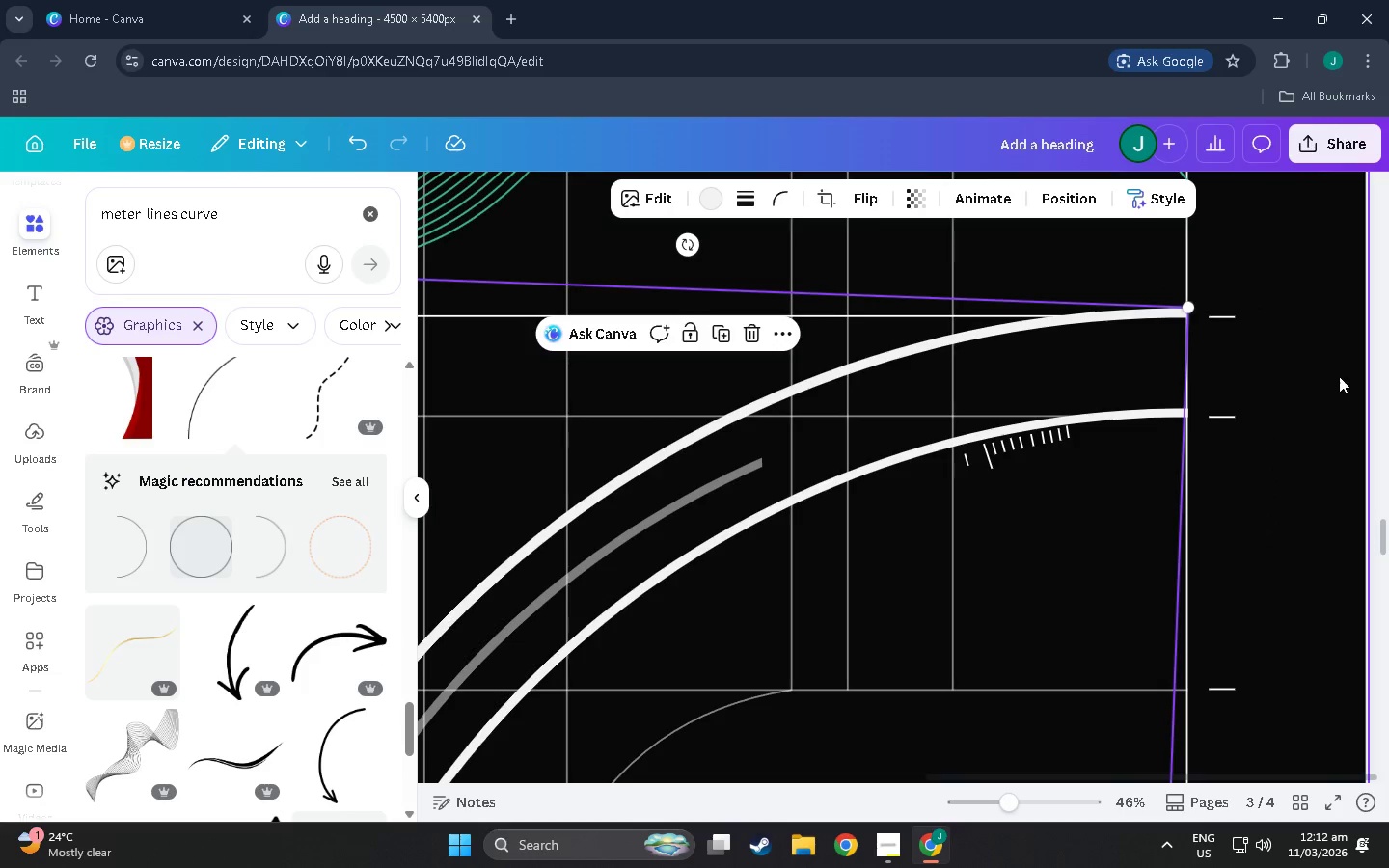 
left_click([1340, 376])
 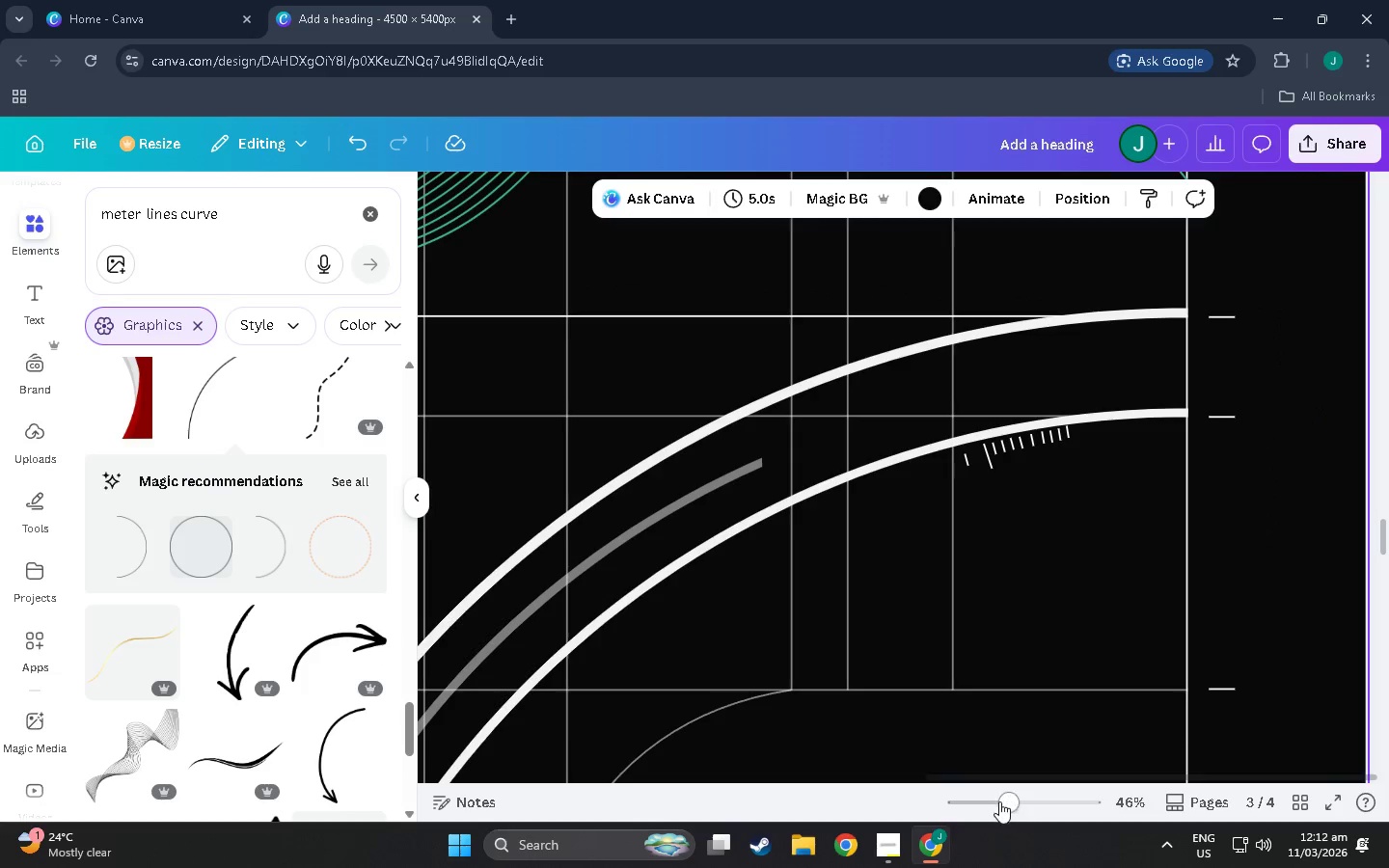 
left_click_drag(start_coordinate=[1030, 808], to_coordinate=[1058, 803])
 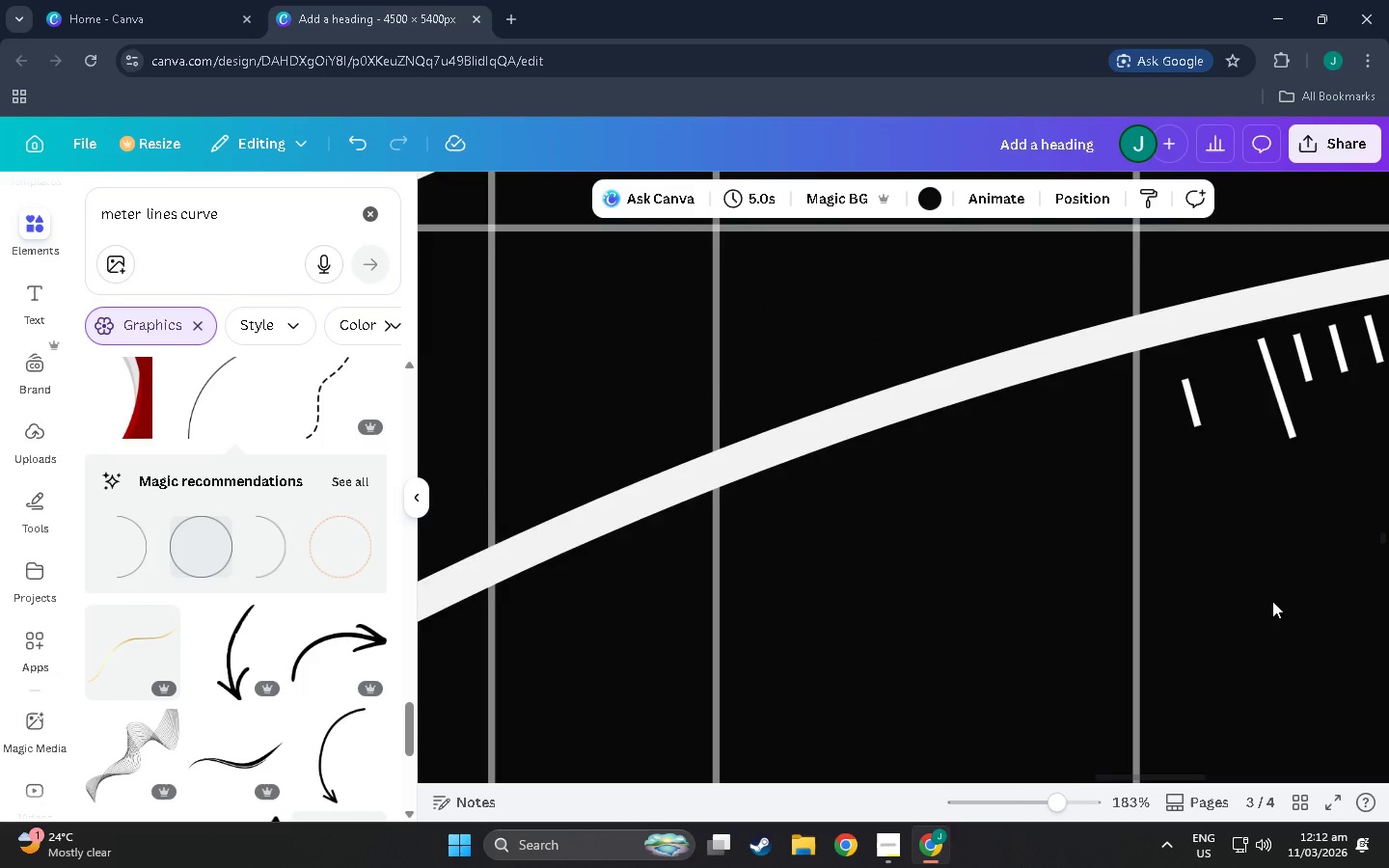 
scroll: coordinate [1272, 600], scroll_direction: down, amount: 4.0
 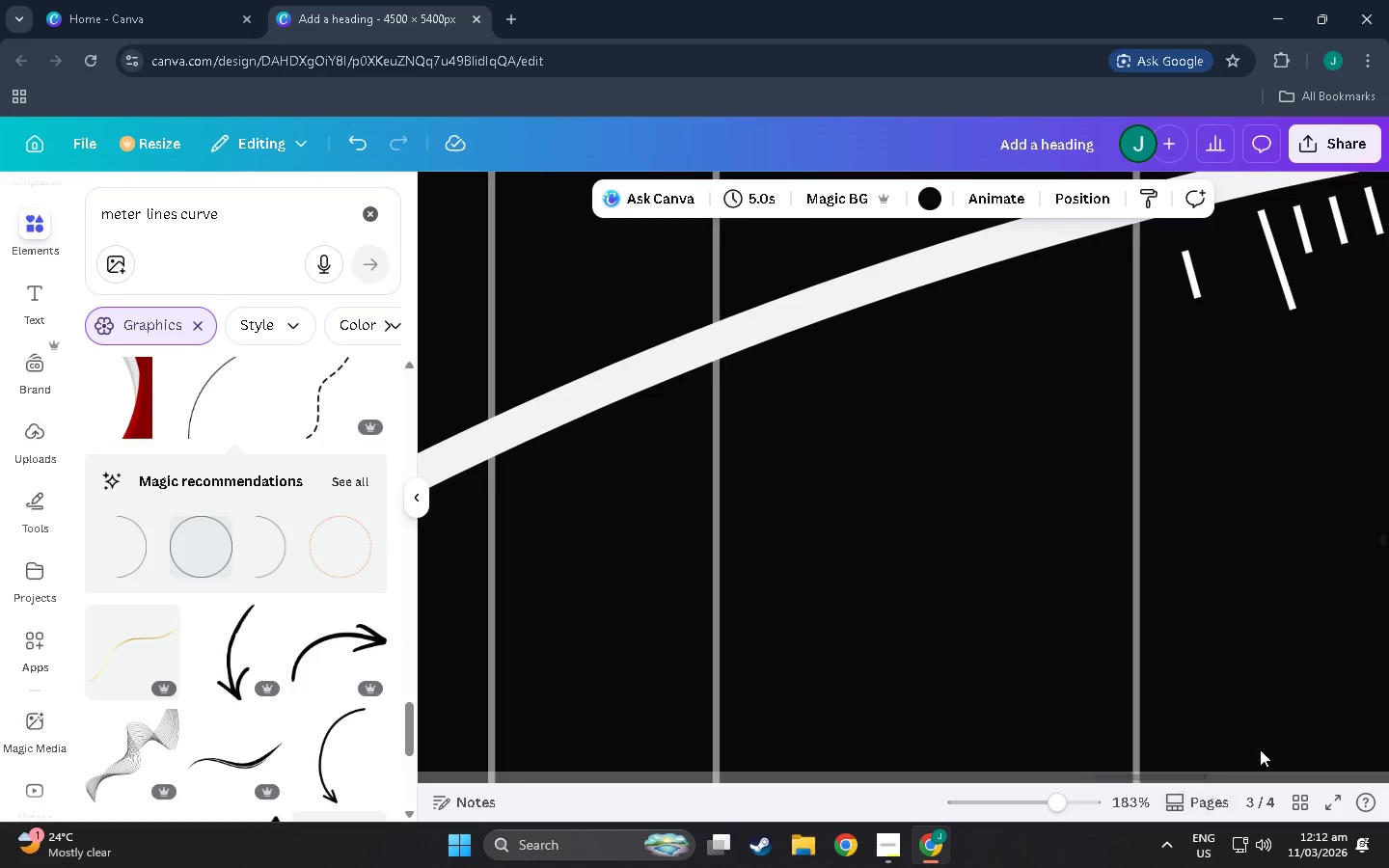 
hold_key(key=ControlLeft, duration=1.5)
scroll: coordinate [1388, 242], scroll_direction: down, amount: 4.0
 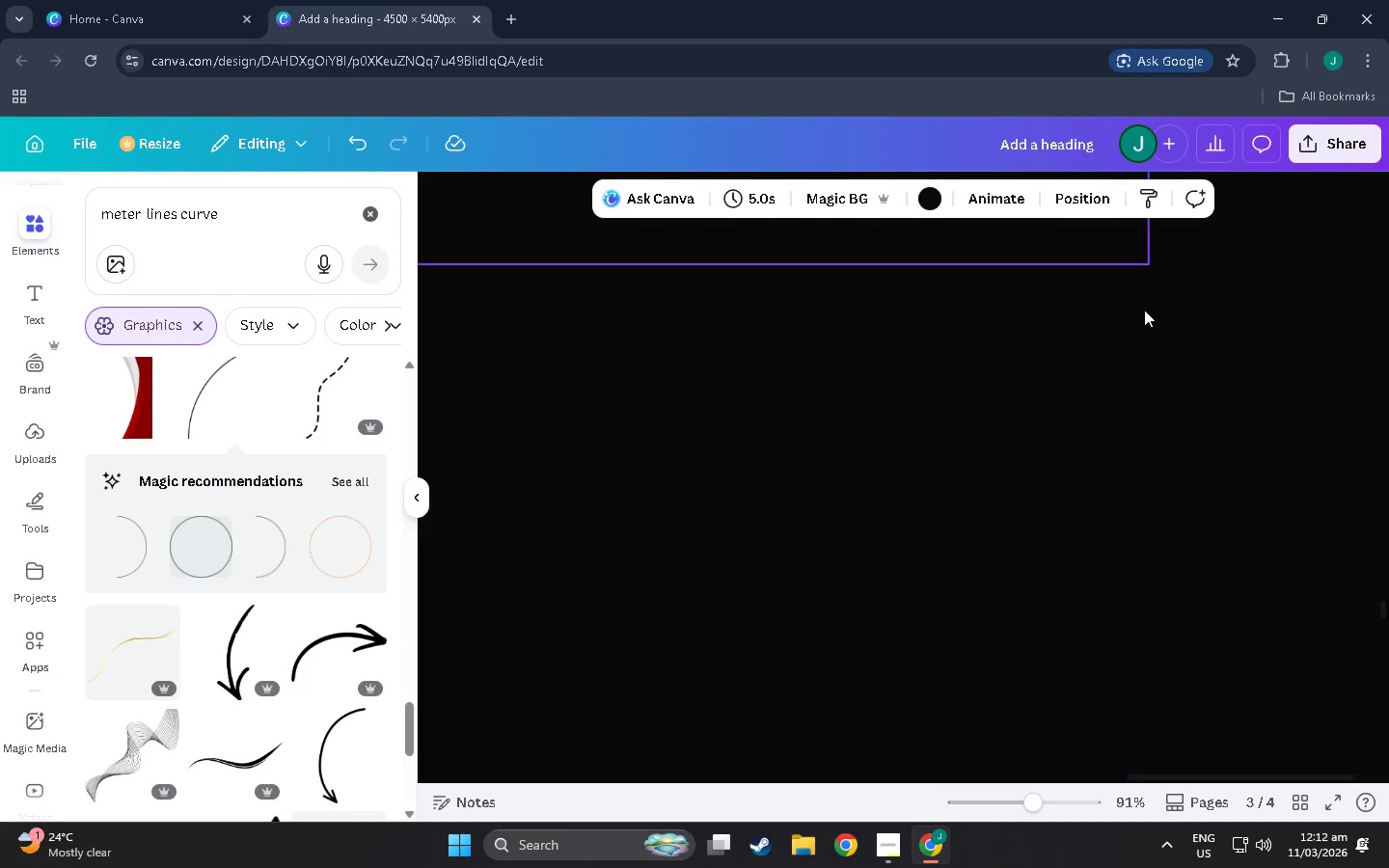 
hold_key(key=ControlLeft, duration=1.51)
 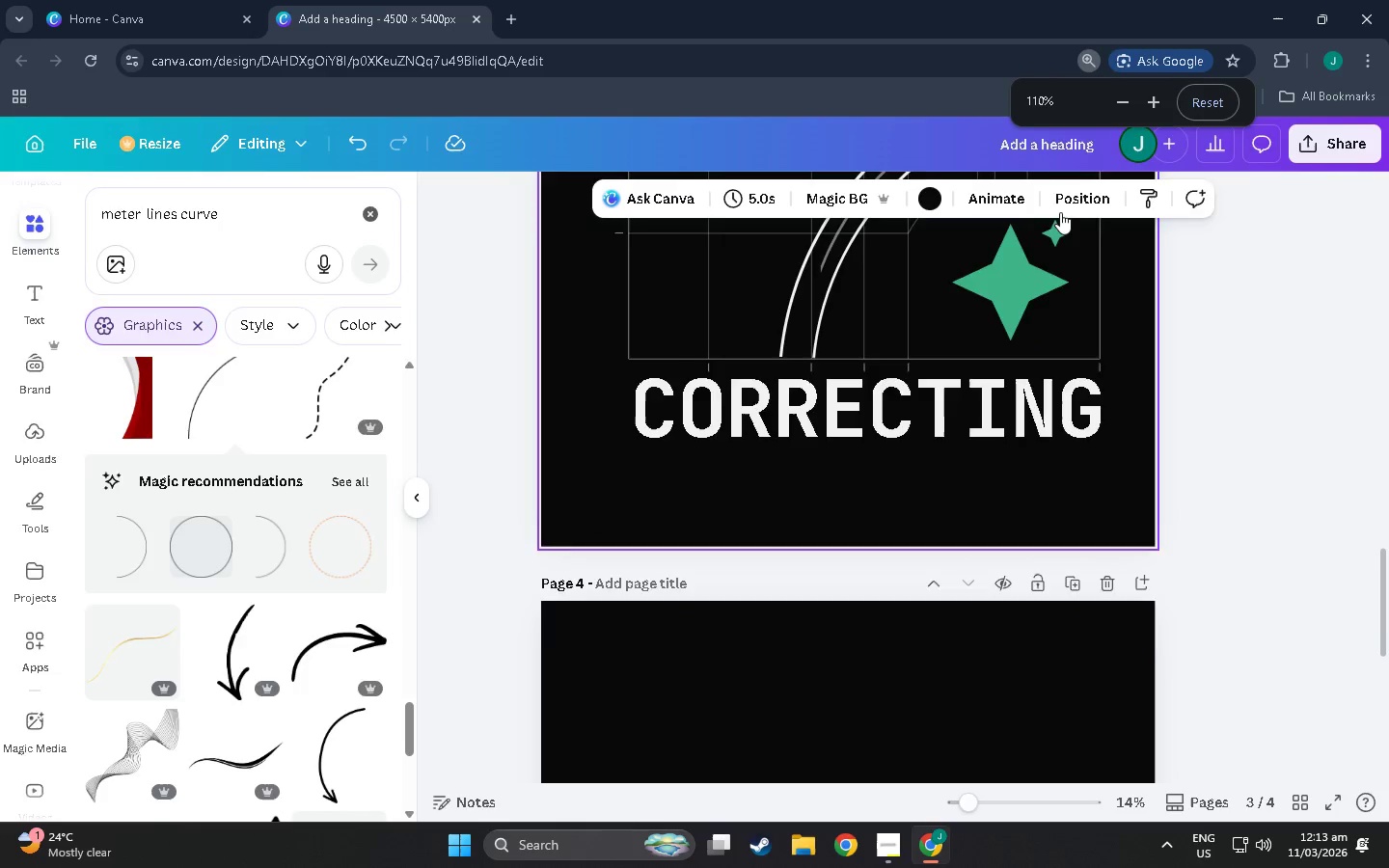 
scroll: coordinate [1224, 429], scroll_direction: down, amount: 15.0
 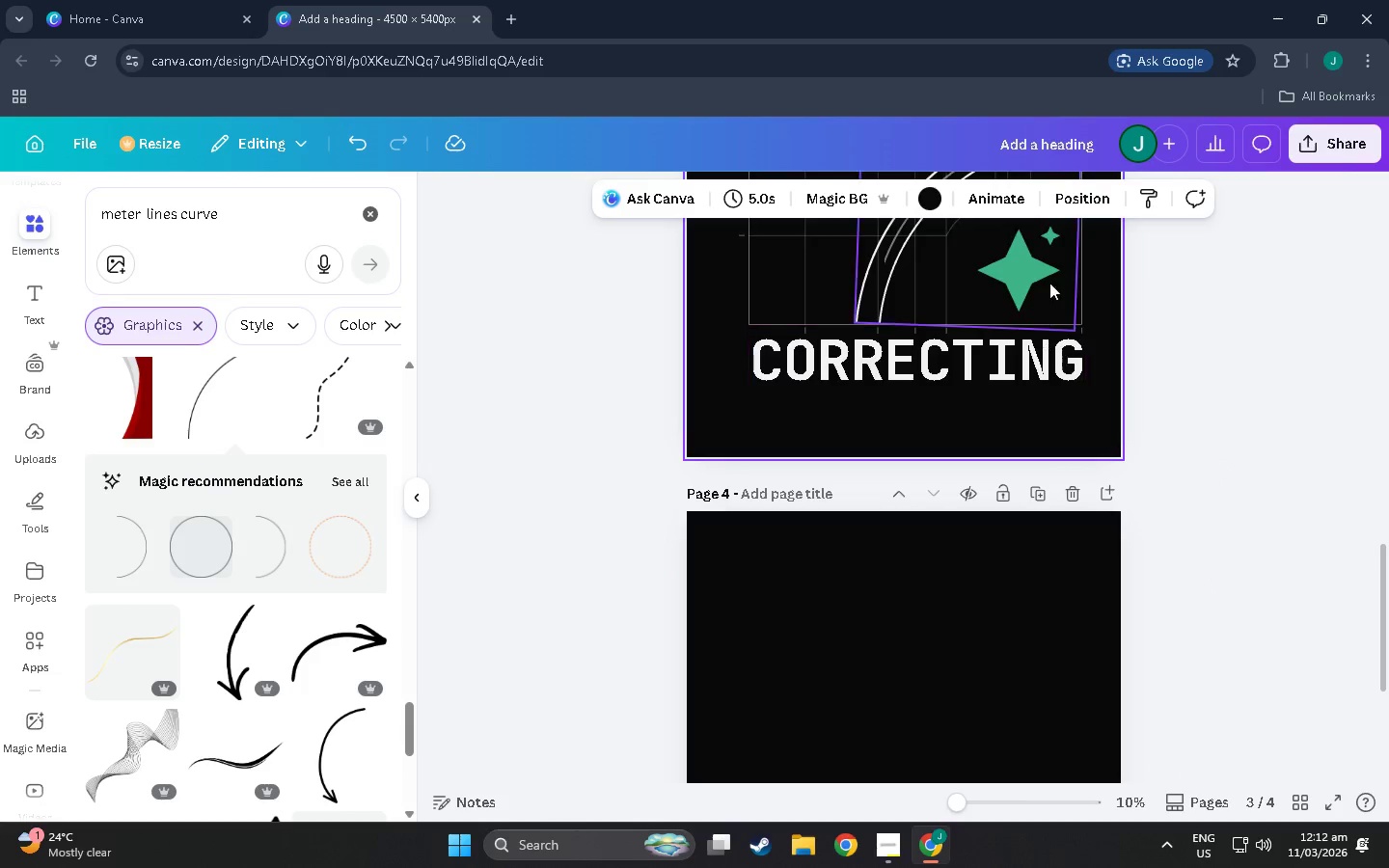 
hold_key(key=ControlLeft, duration=1.53)
 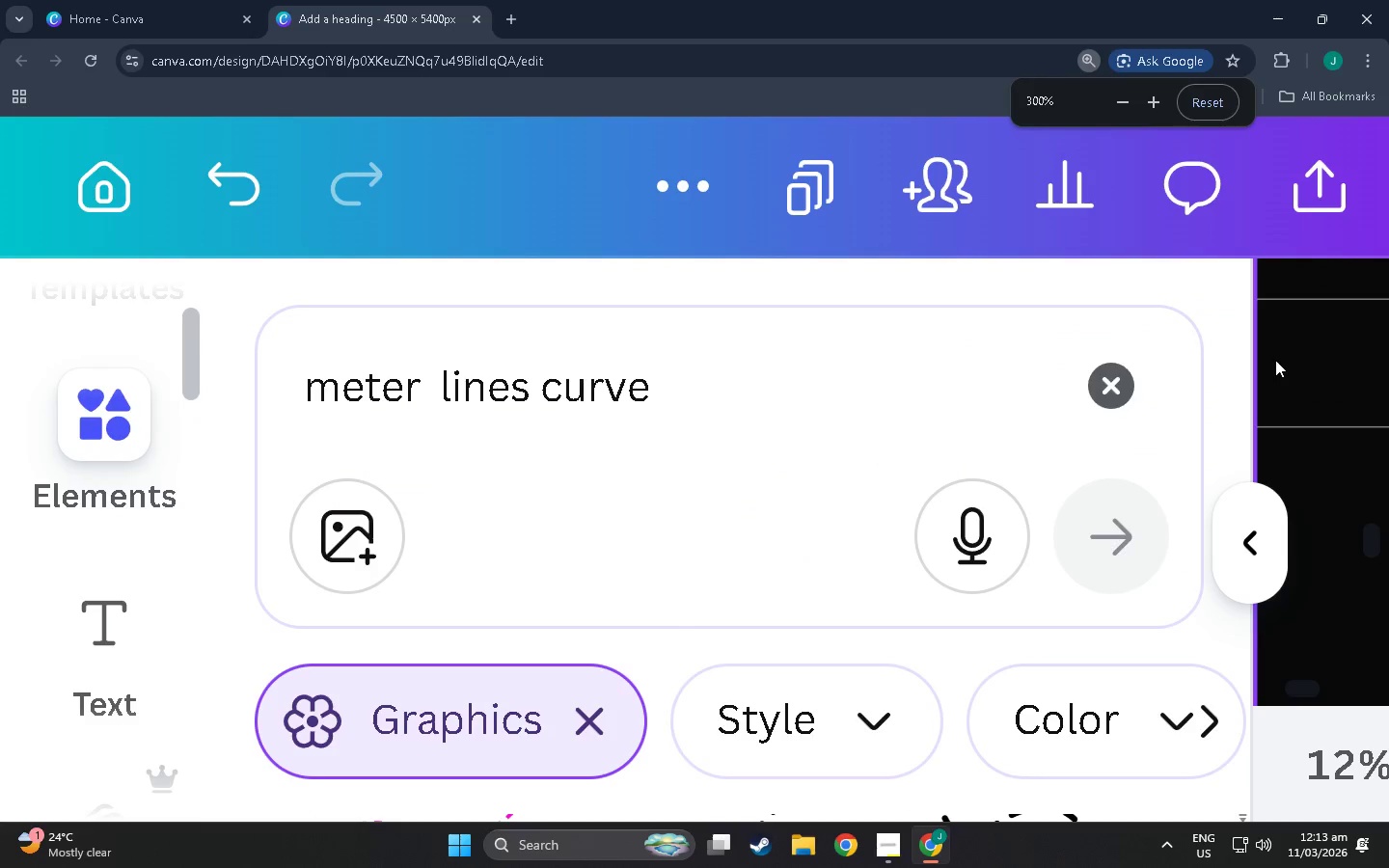 
hold_key(key=ControlLeft, duration=1.11)
 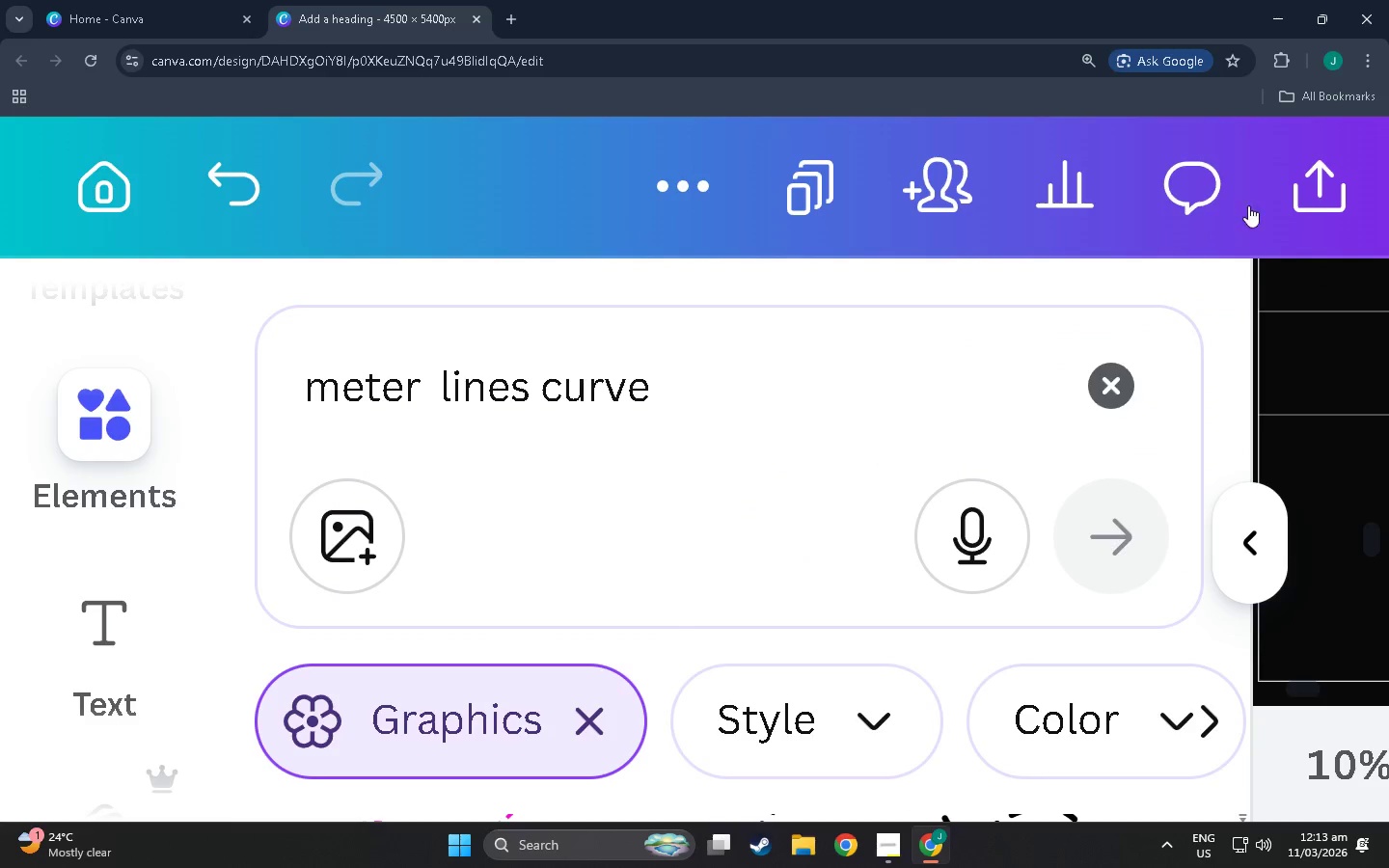 
scroll: coordinate [1174, 275], scroll_direction: up, amount: 8.0
 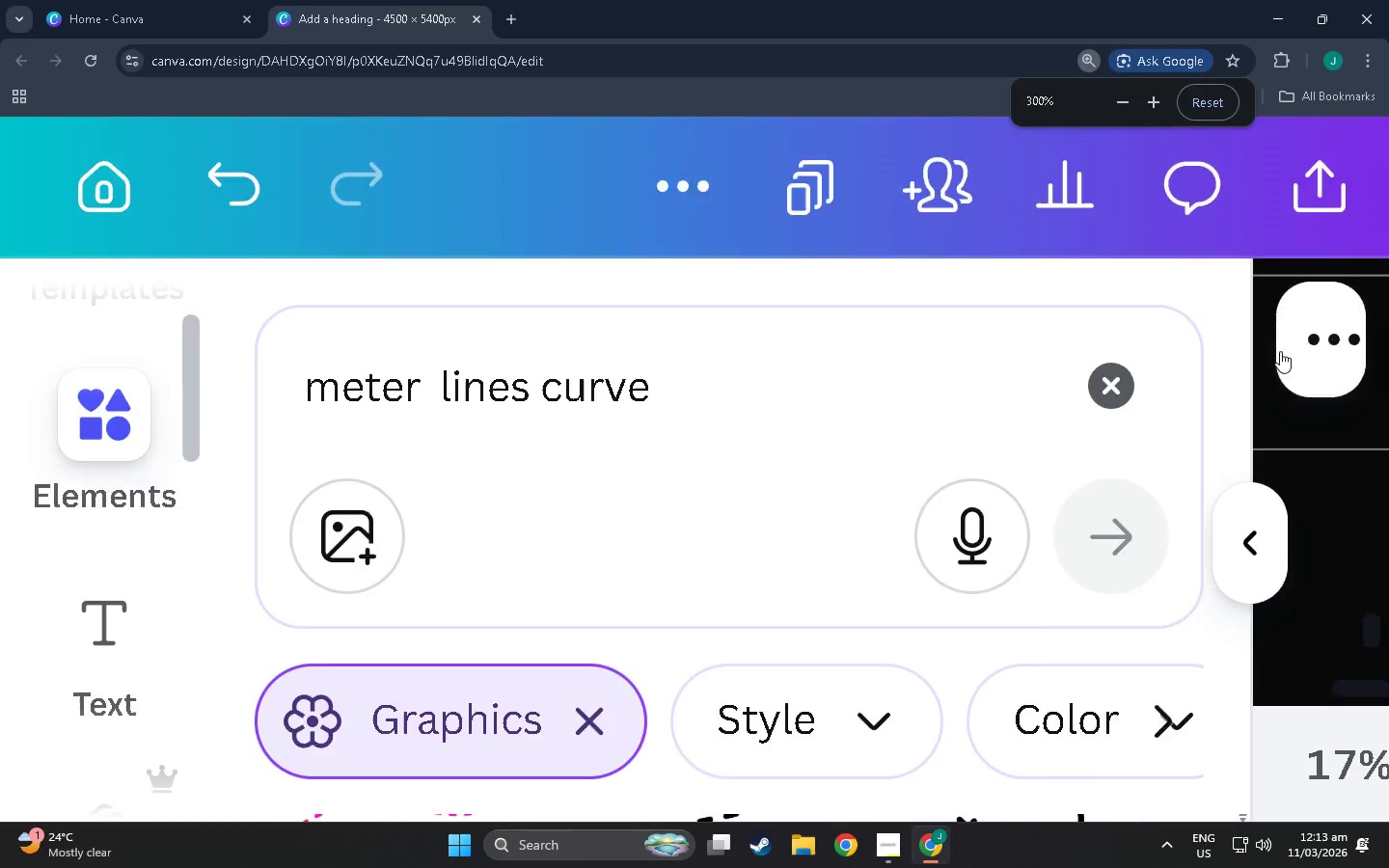 
scroll: coordinate [1271, 360], scroll_direction: down, amount: 8.0
 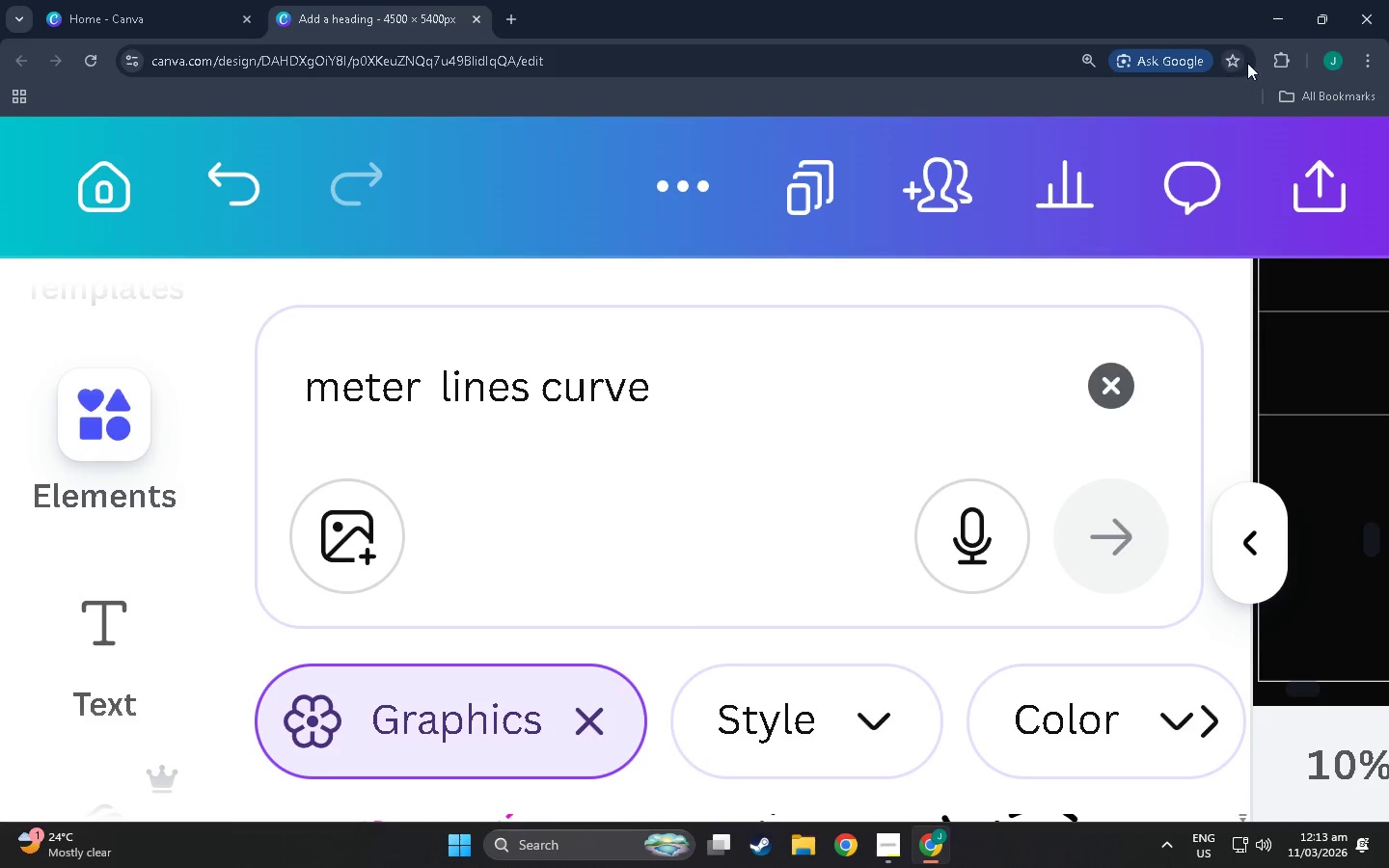 
left_click([1318, 463])
 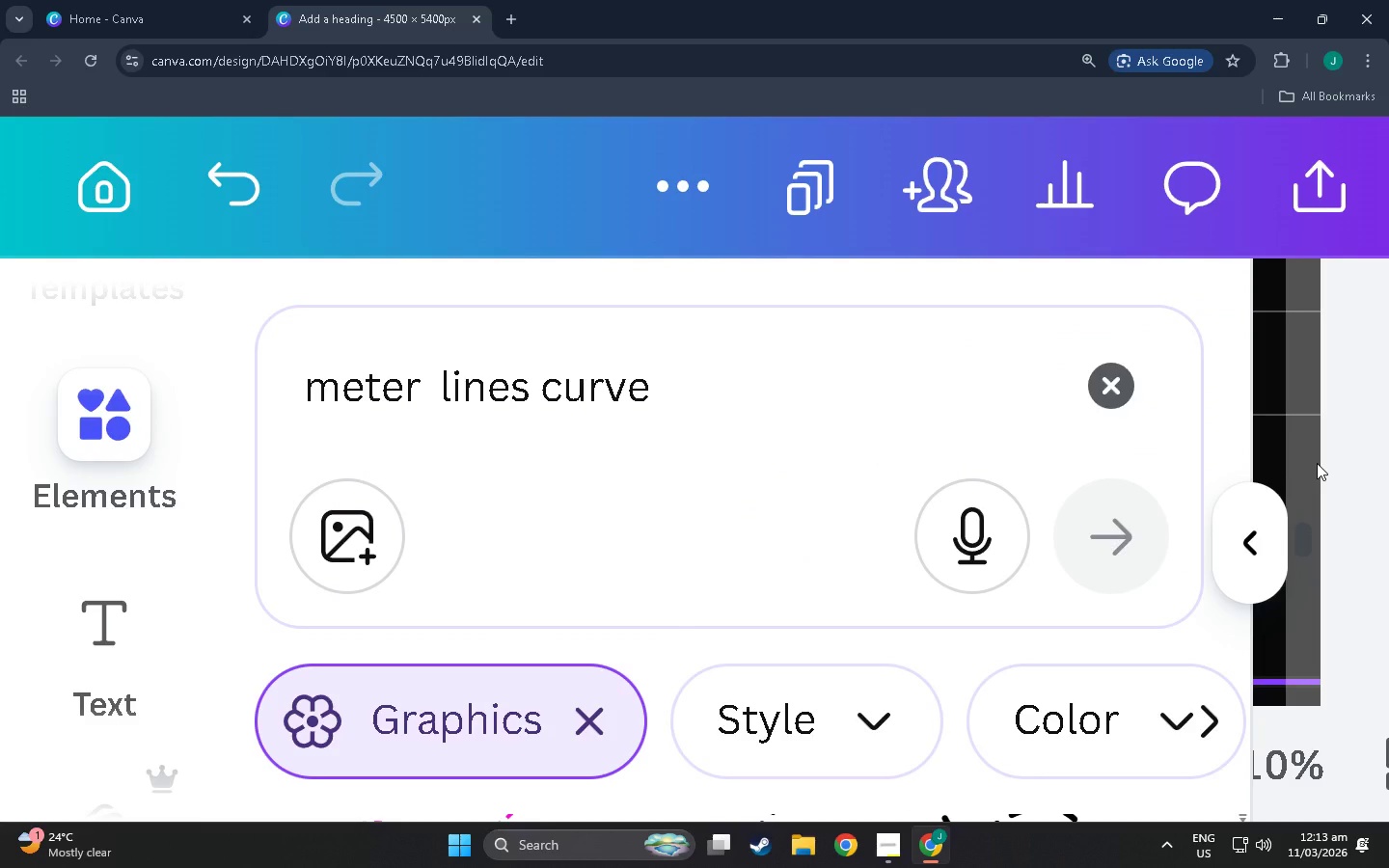 
hold_key(key=ControlLeft, duration=1.36)
scroll: coordinate [1278, 443], scroll_direction: down, amount: 12.0
 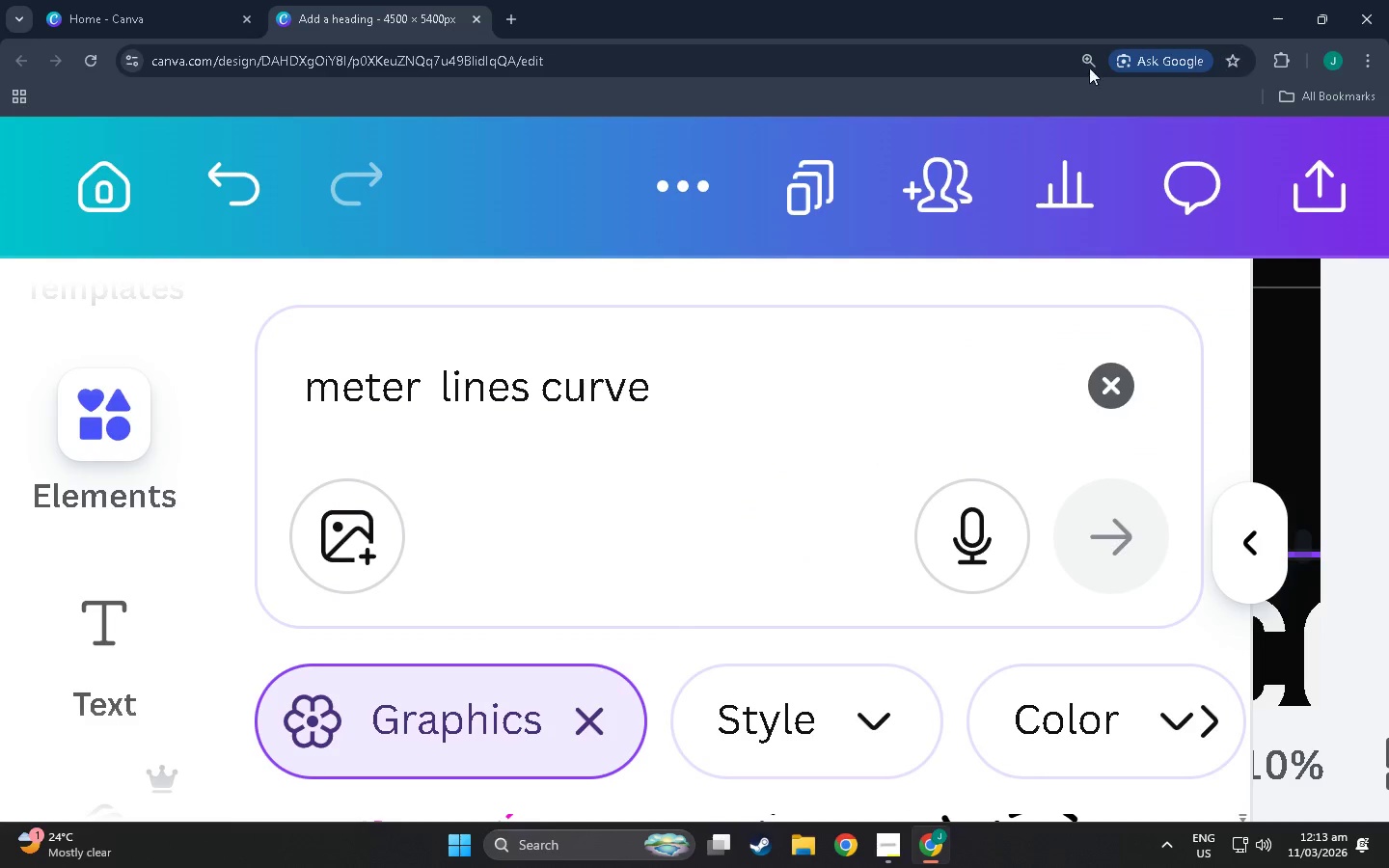 
left_click([1086, 59])
 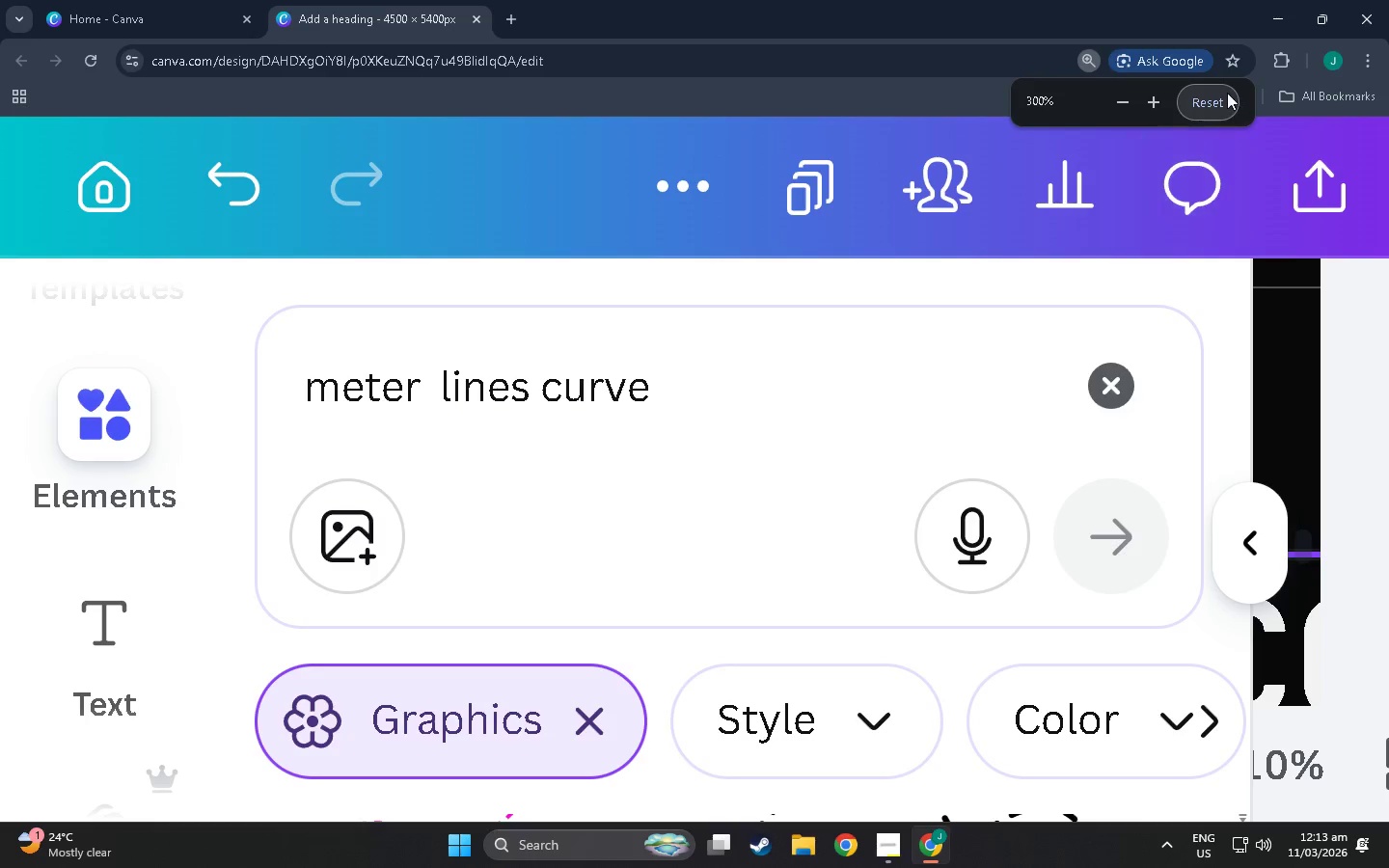 
left_click([1210, 95])
 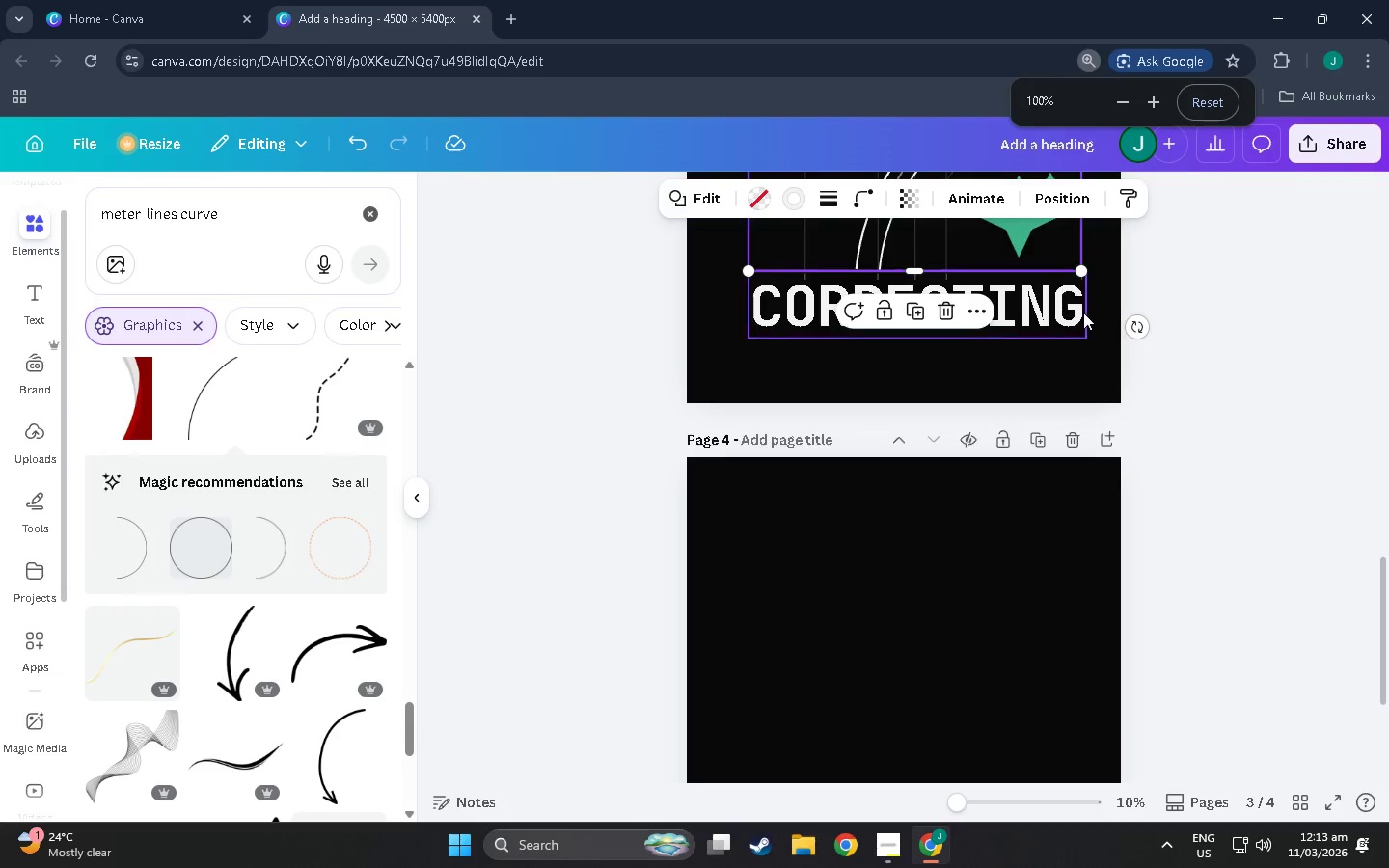 
left_click([1215, 398])
 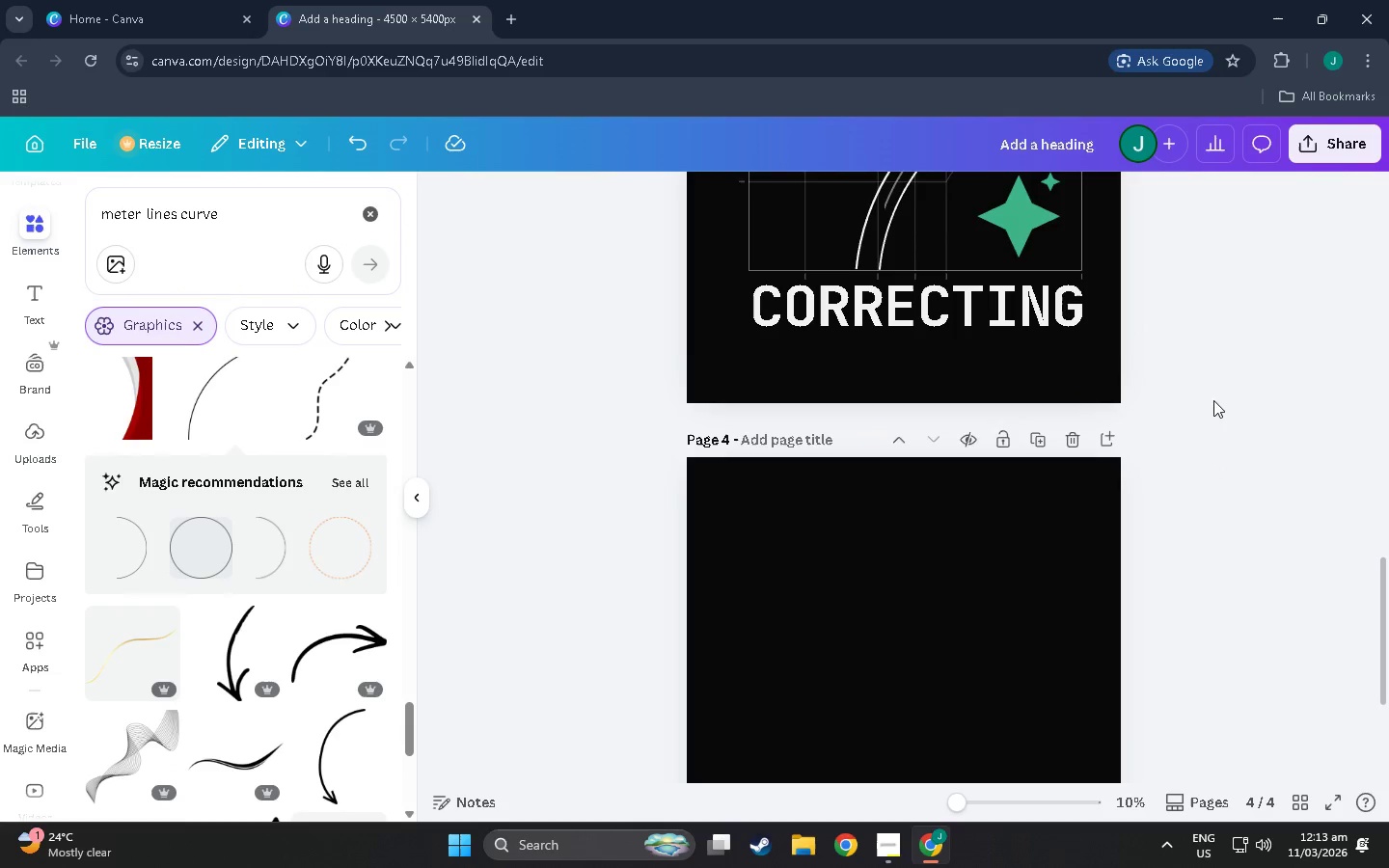 
hold_key(key=ControlLeft, duration=1.5)
scroll: coordinate [1361, 331], scroll_direction: up, amount: 6.0
 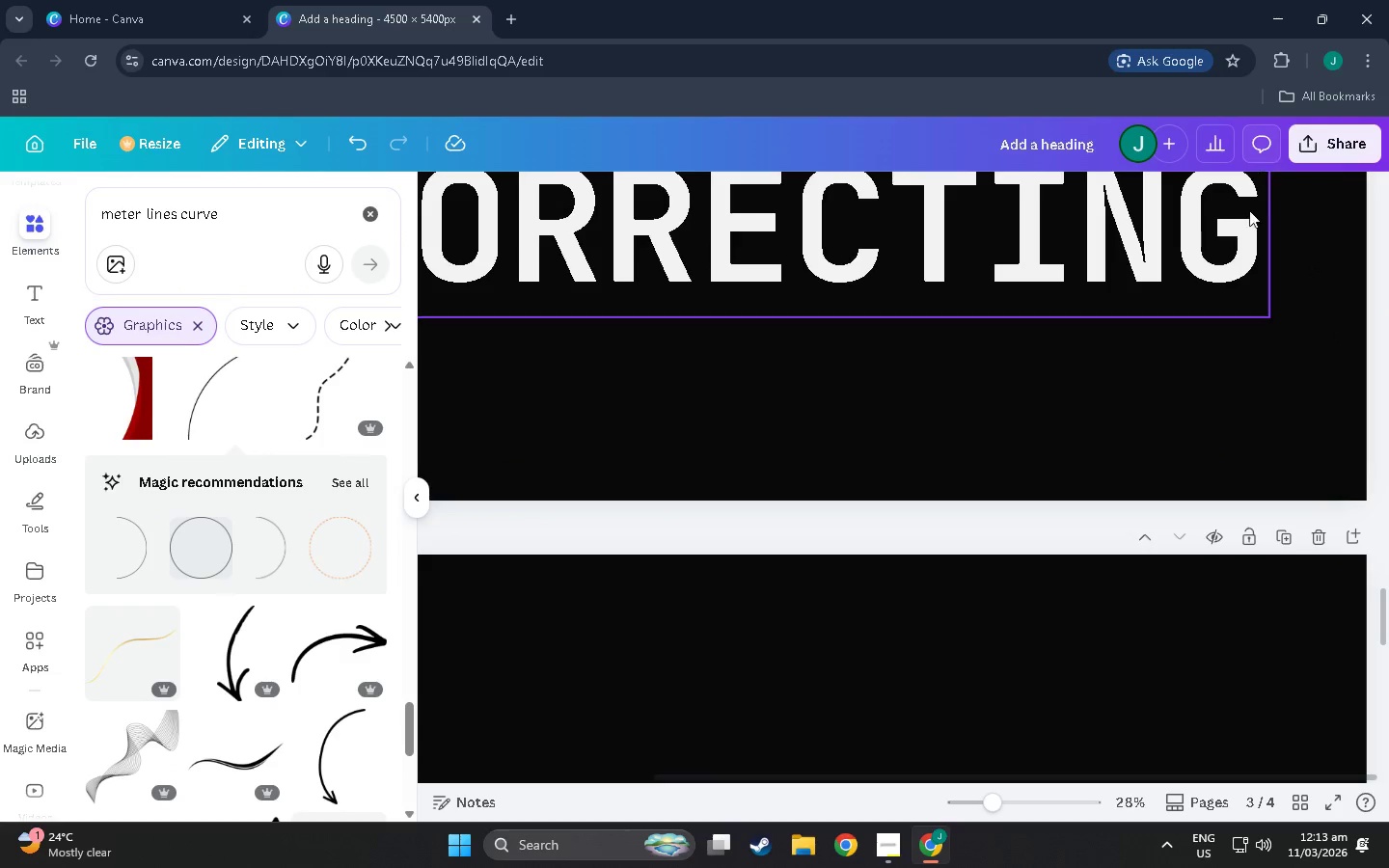 
hold_key(key=ControlLeft, duration=1.42)
scroll: coordinate [1250, 220], scroll_direction: up, amount: 3.0
 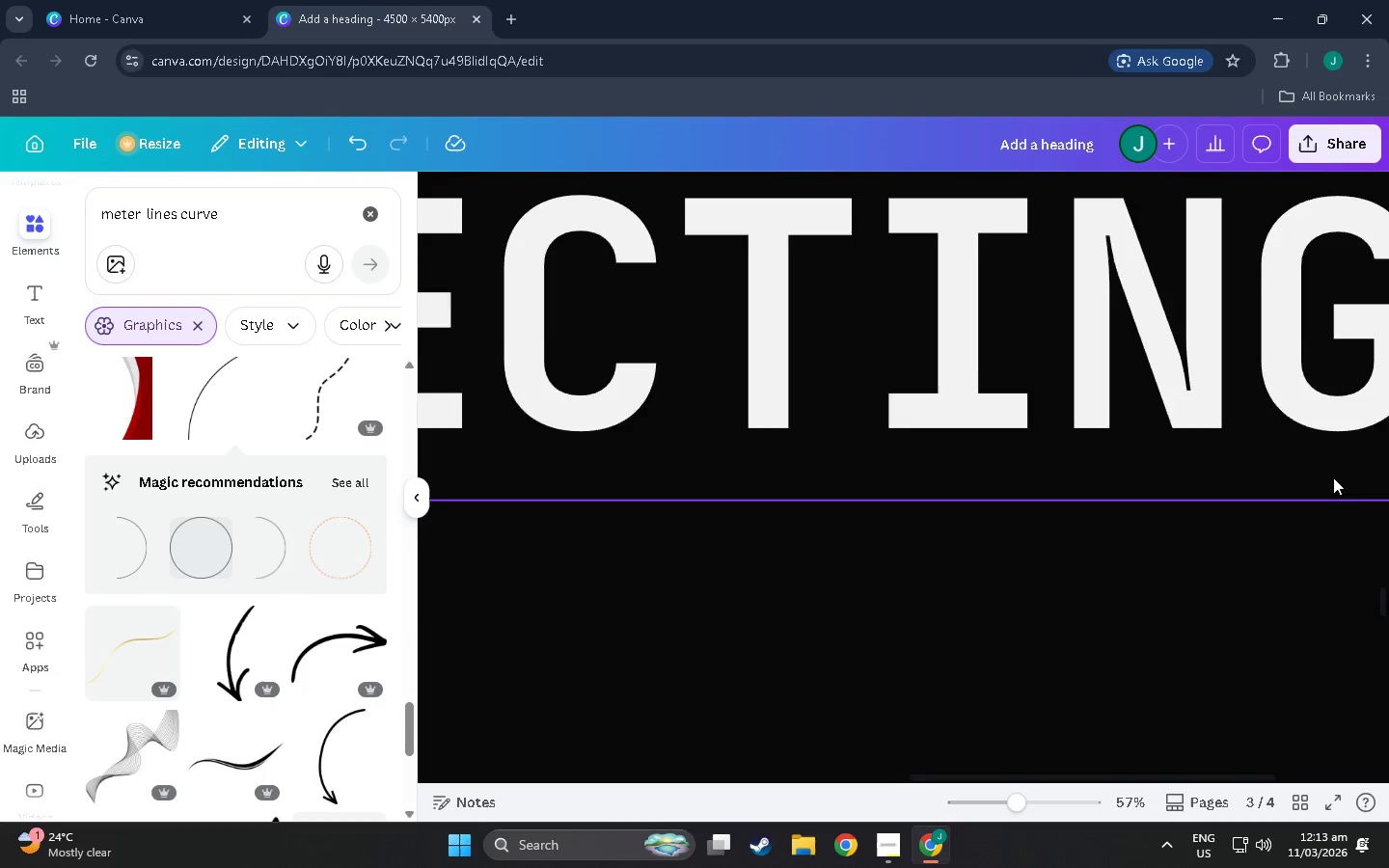 
hold_key(key=ControlLeft, duration=1.5)
 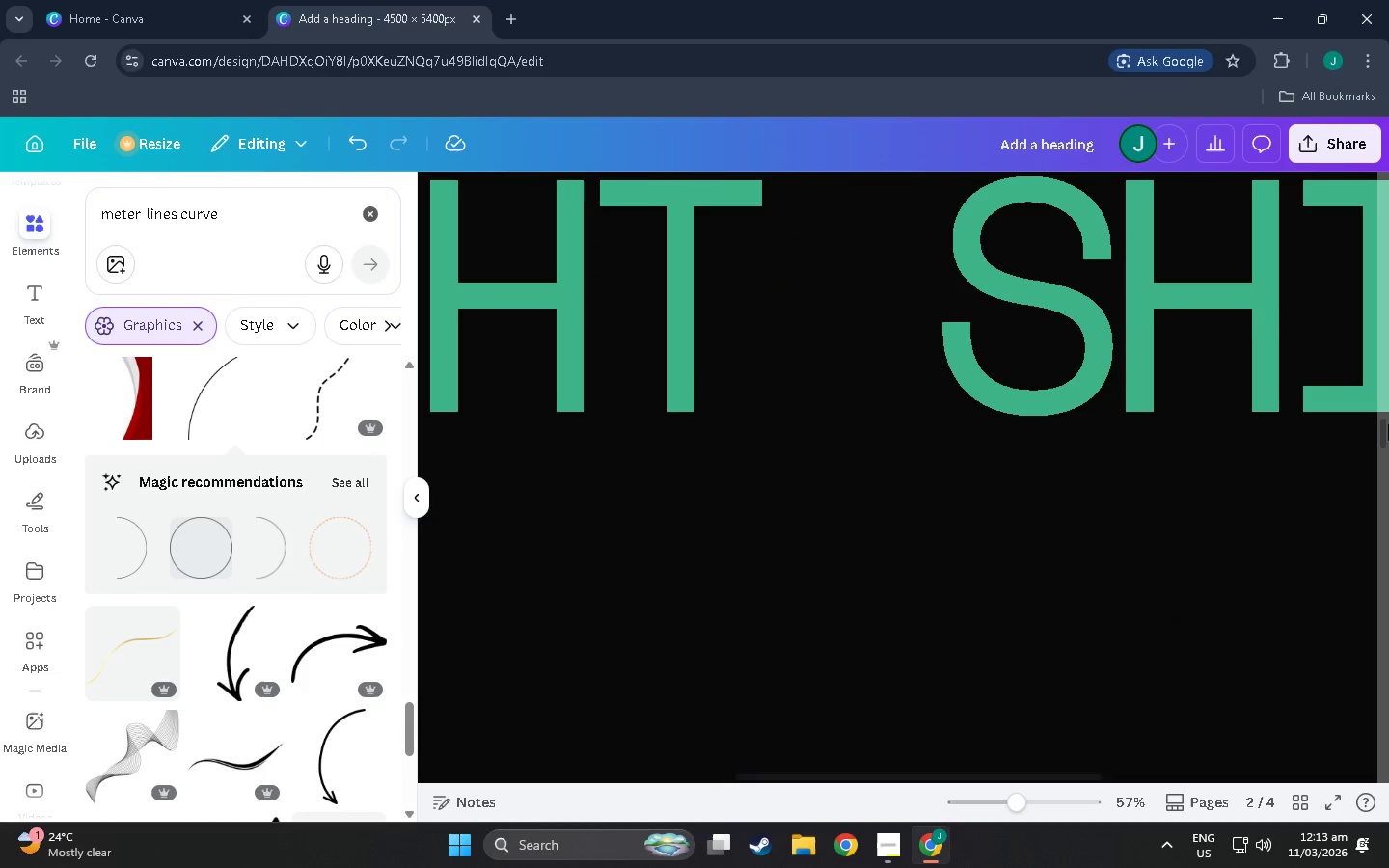 
scroll: coordinate [1145, 423], scroll_direction: up, amount: 22.0
 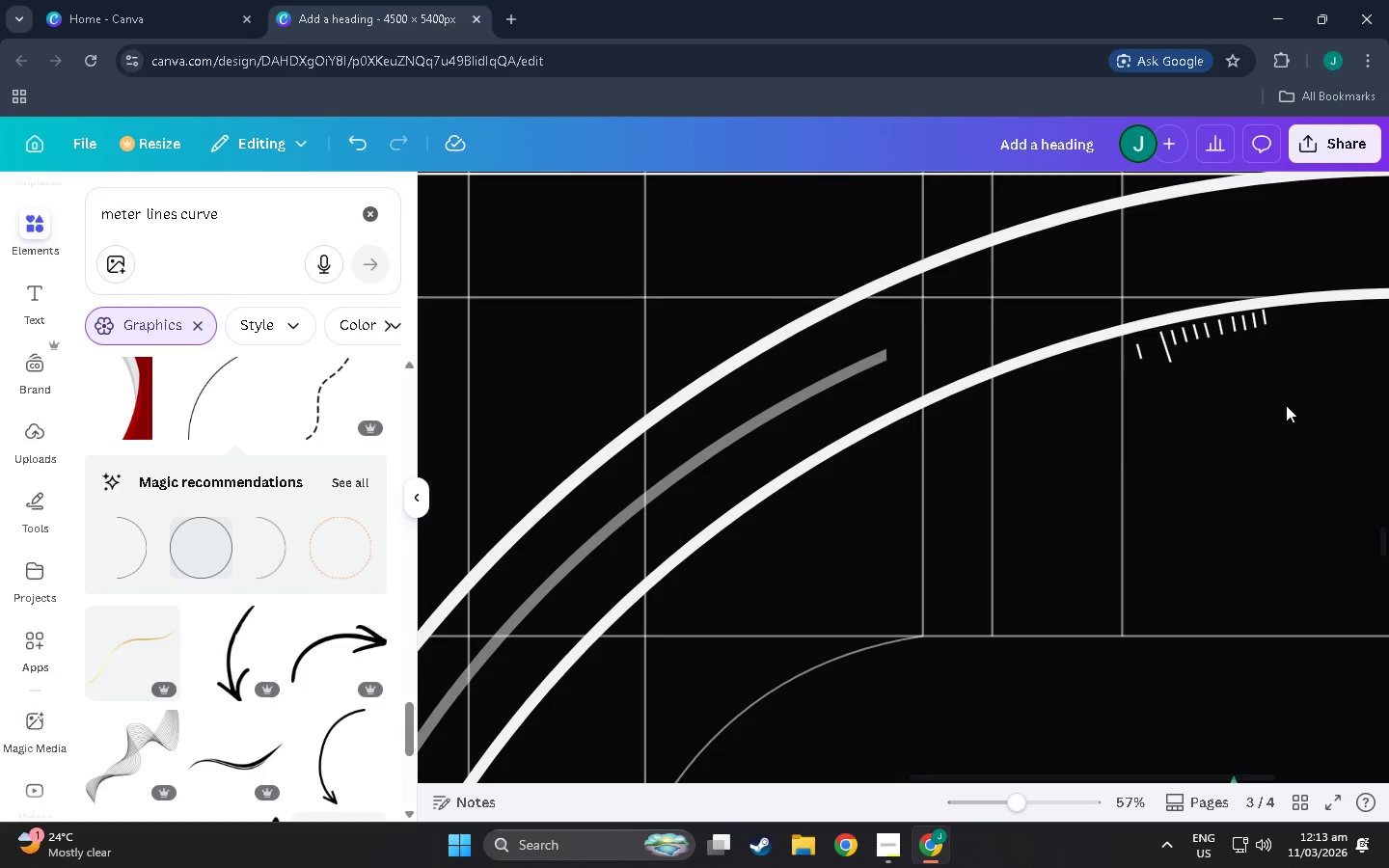 
scroll: coordinate [1318, 390], scroll_direction: down, amount: 7.0
 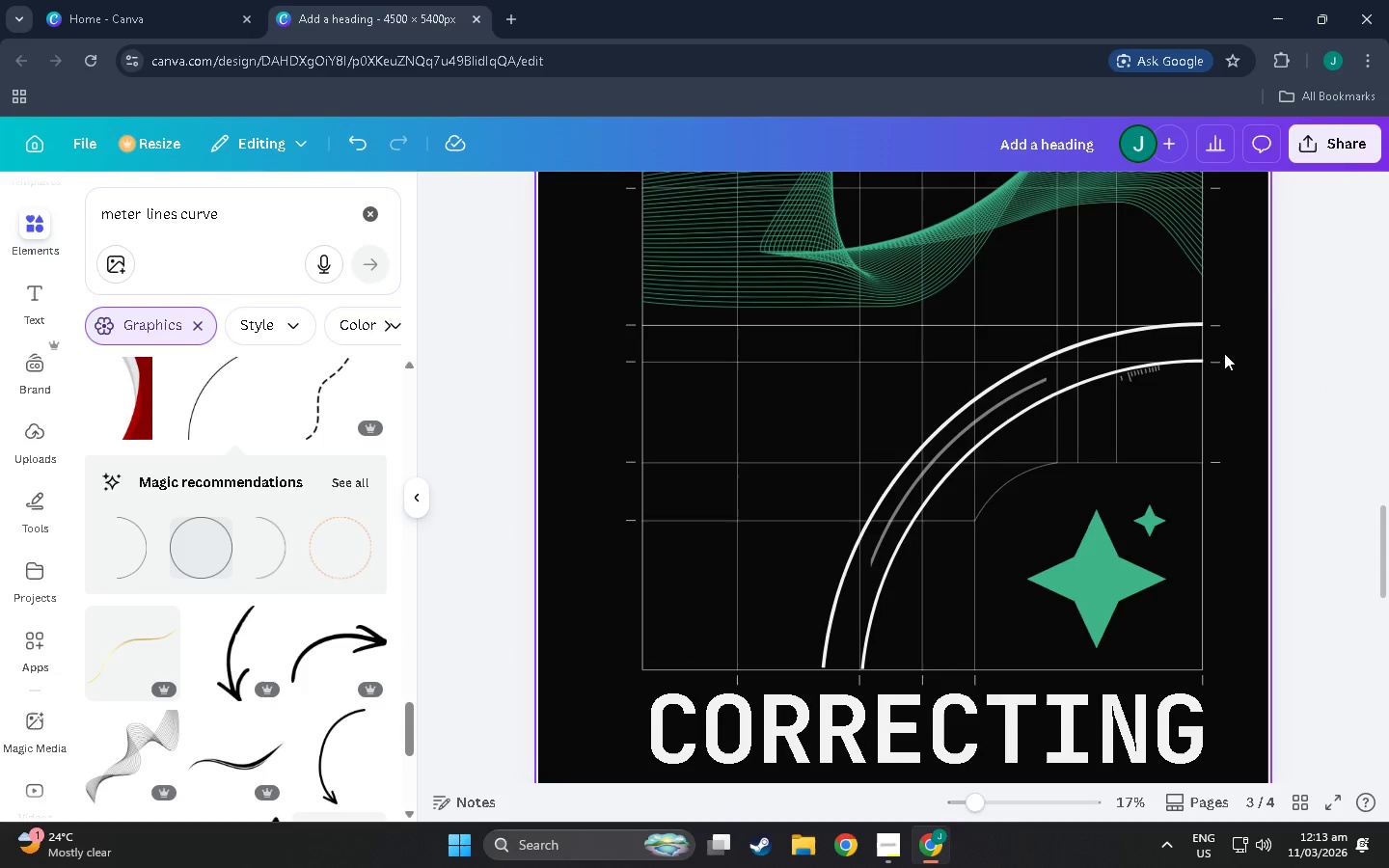 
hold_key(key=ControlLeft, duration=1.51)
scroll: coordinate [1388, 424], scroll_direction: up, amount: 7.0
 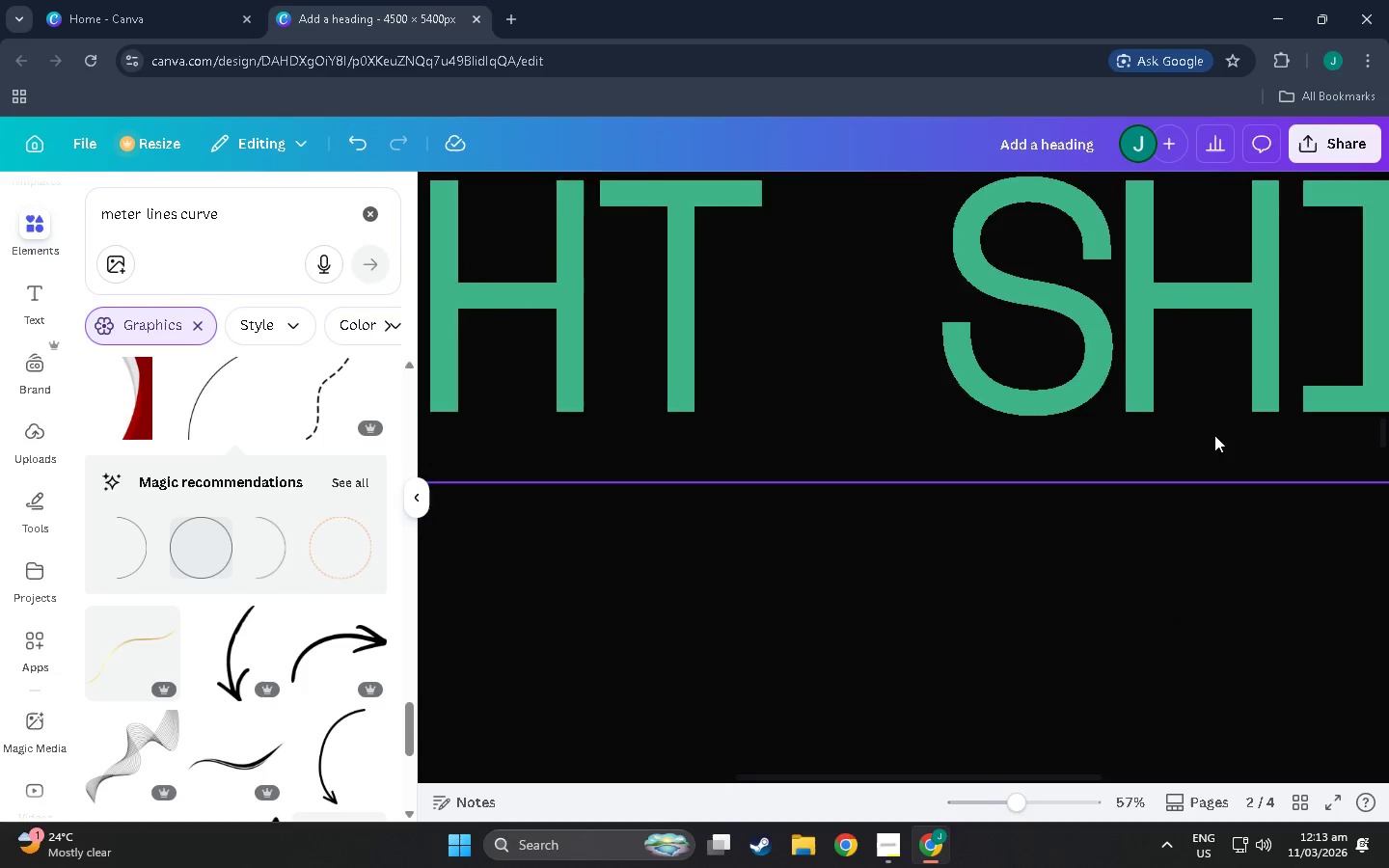 
hold_key(key=ControlLeft, duration=1.52)
scroll: coordinate [1222, 463], scroll_direction: down, amount: 10.0
 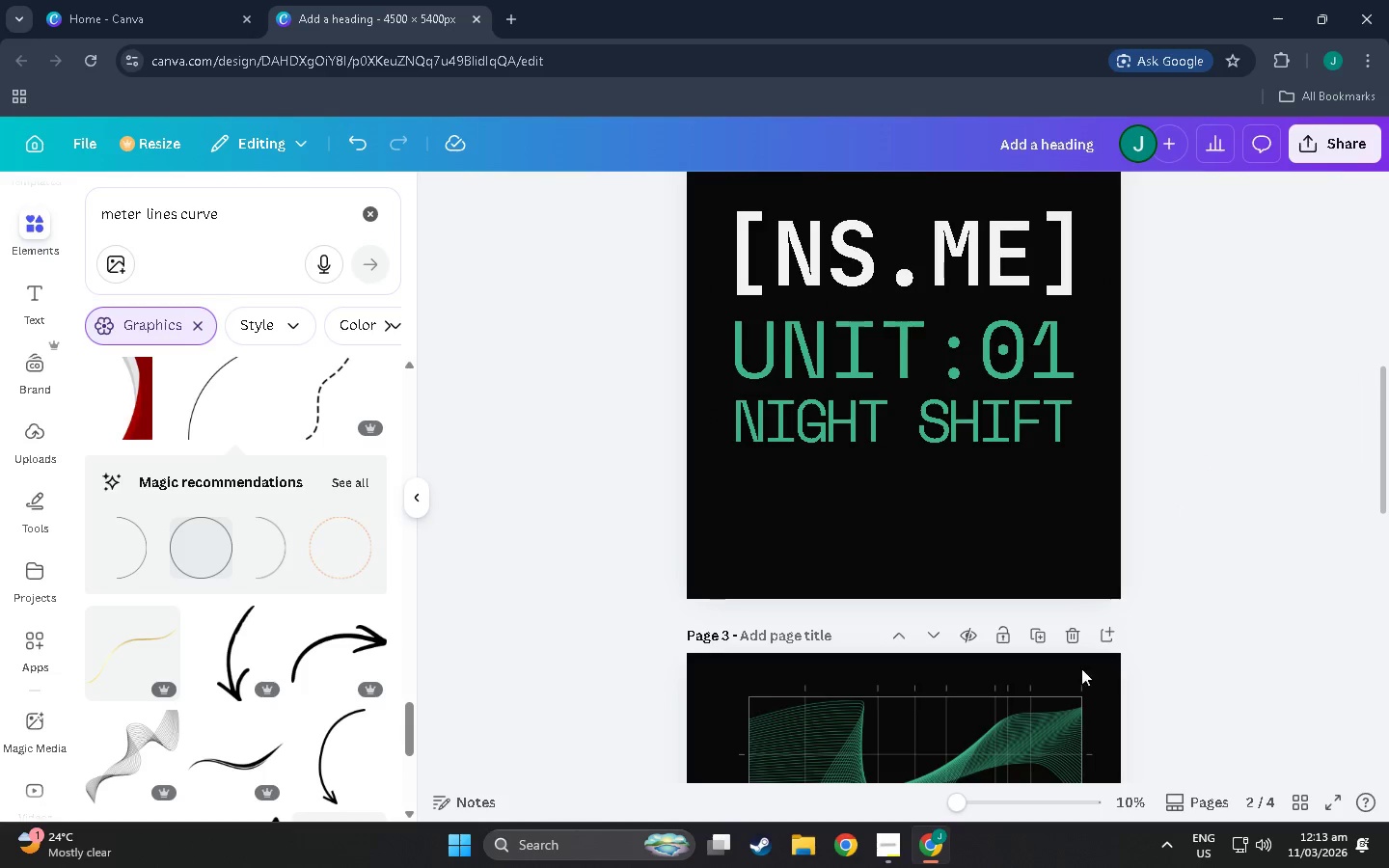 
hold_key(key=ControlLeft, duration=0.83)
 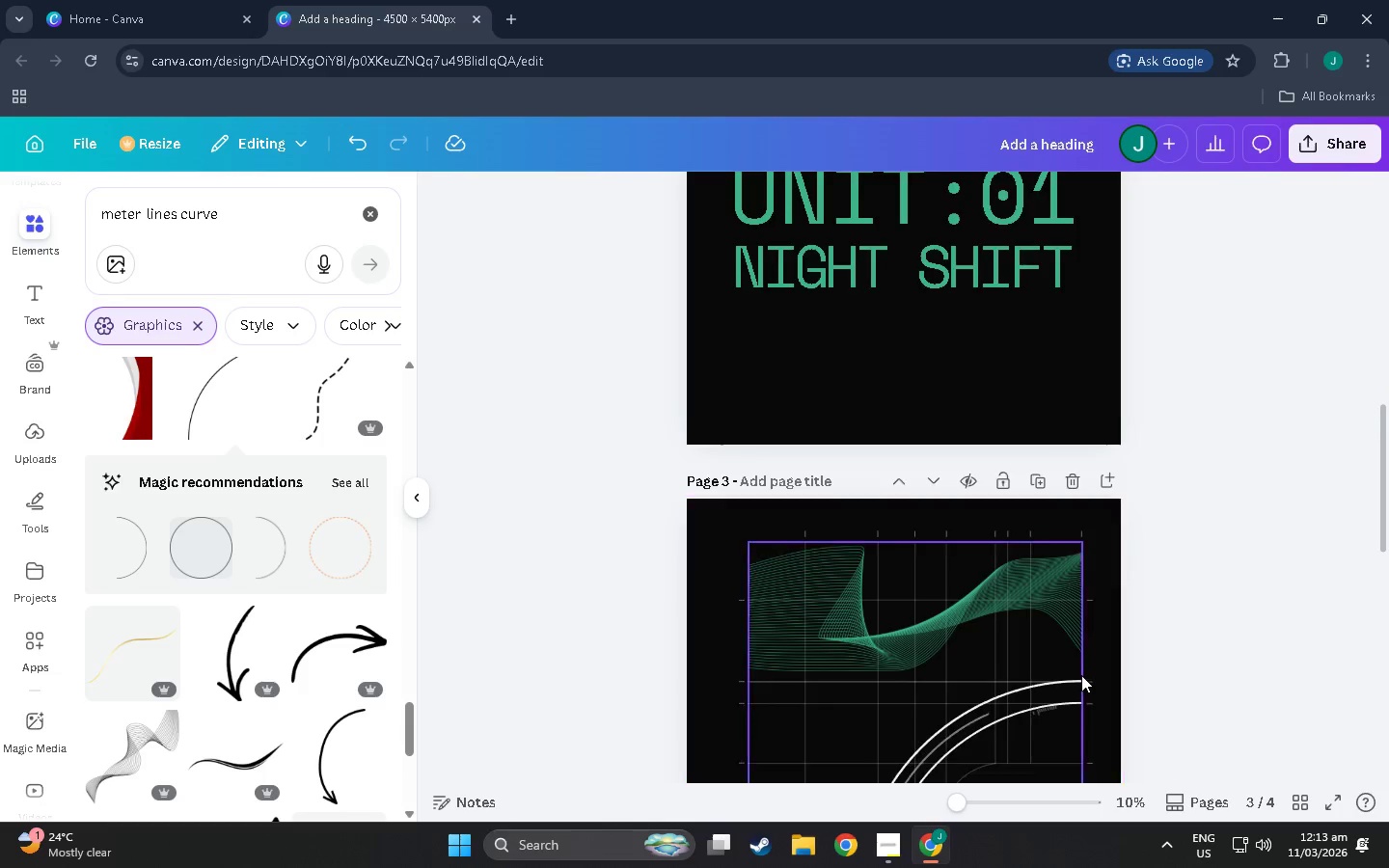 
scroll: coordinate [1081, 675], scroll_direction: down, amount: 14.0
 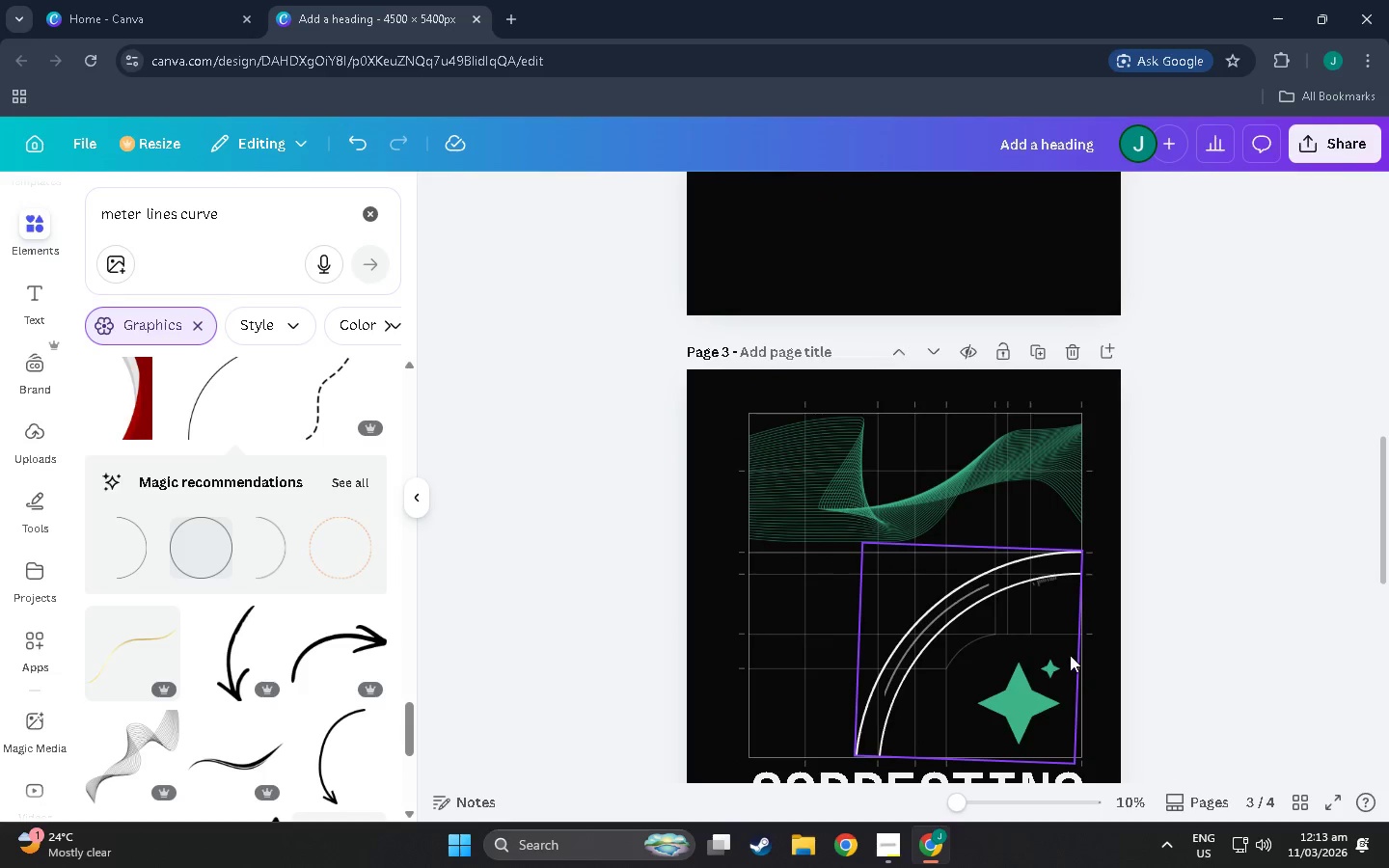 
hold_key(key=ControlLeft, duration=1.5)
scroll: coordinate [1142, 603], scroll_direction: up, amount: 5.0
 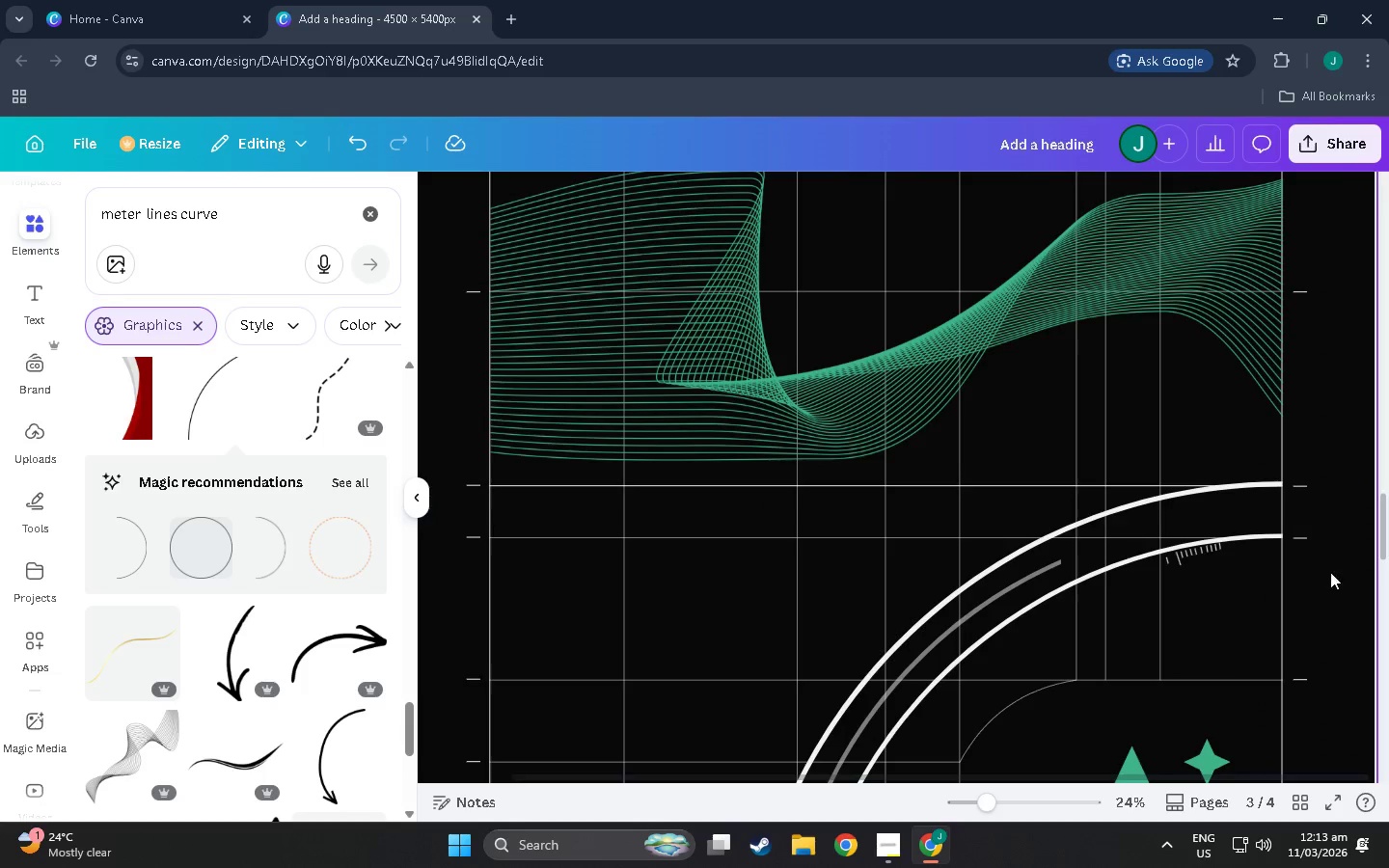 
hold_key(key=ControlLeft, duration=1.51)
scroll: coordinate [1294, 558], scroll_direction: up, amount: 9.0
 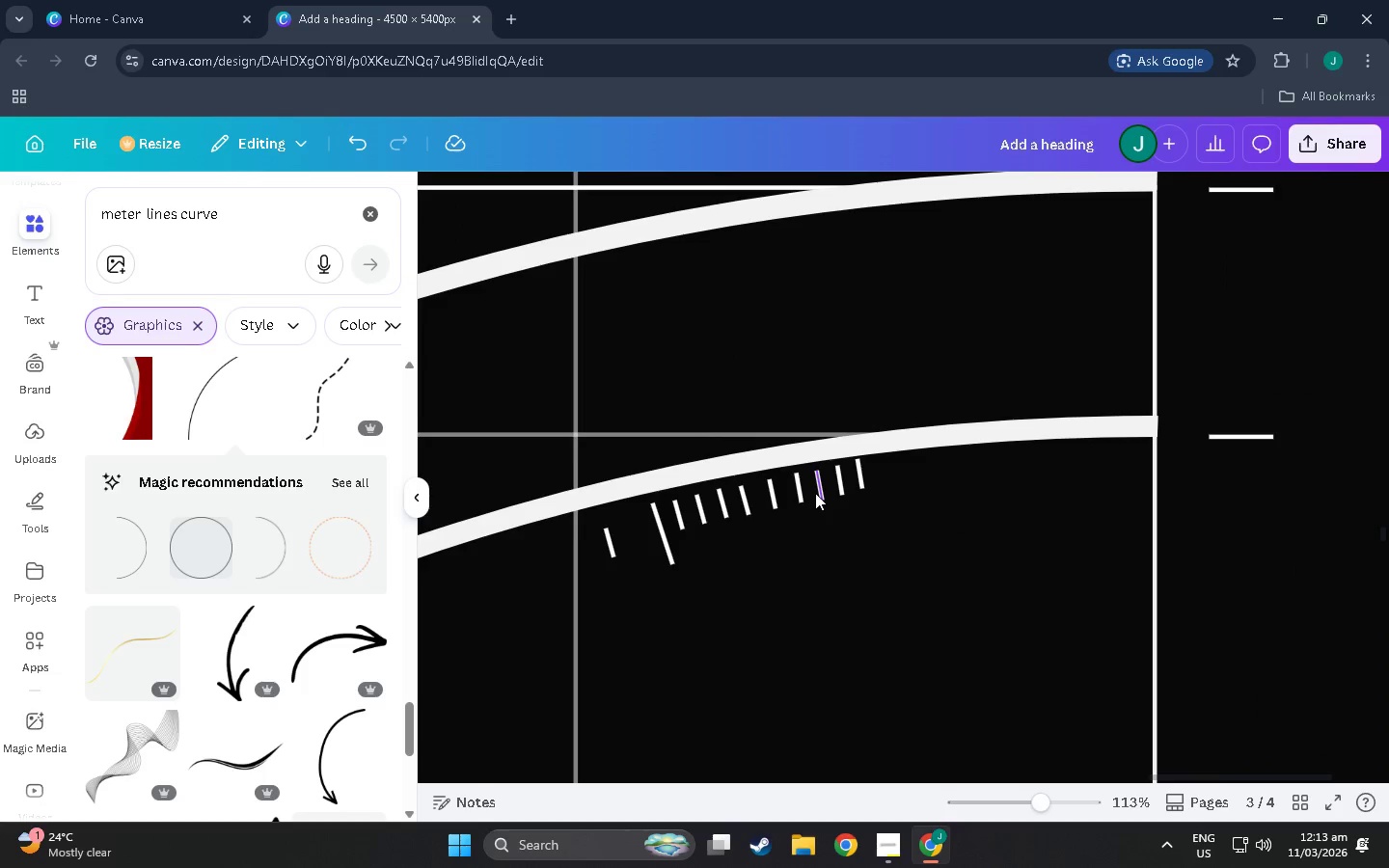 
hold_key(key=ControlLeft, duration=0.38)
scroll: coordinate [874, 491], scroll_direction: up, amount: 3.0
 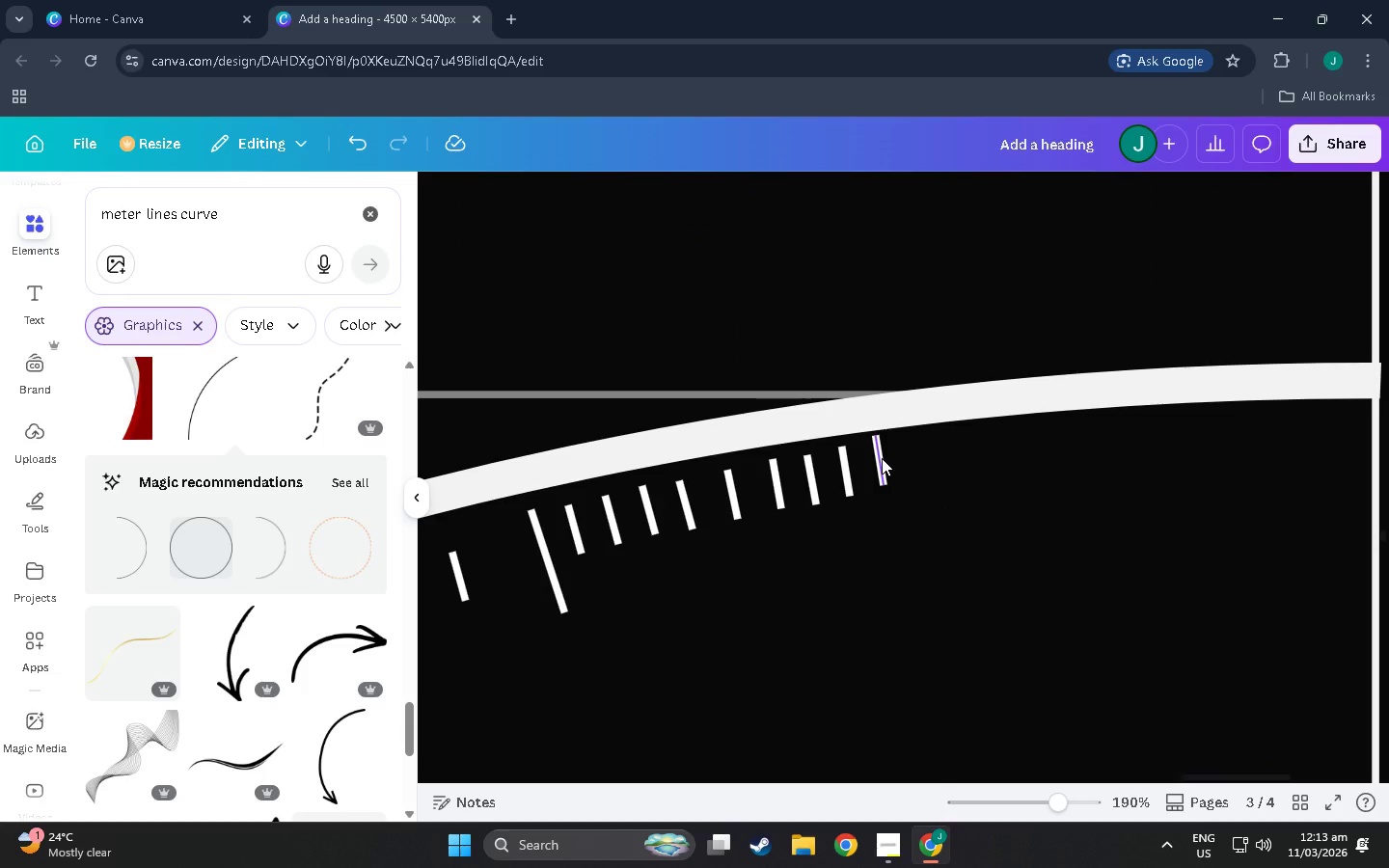 
left_click([882, 458])
 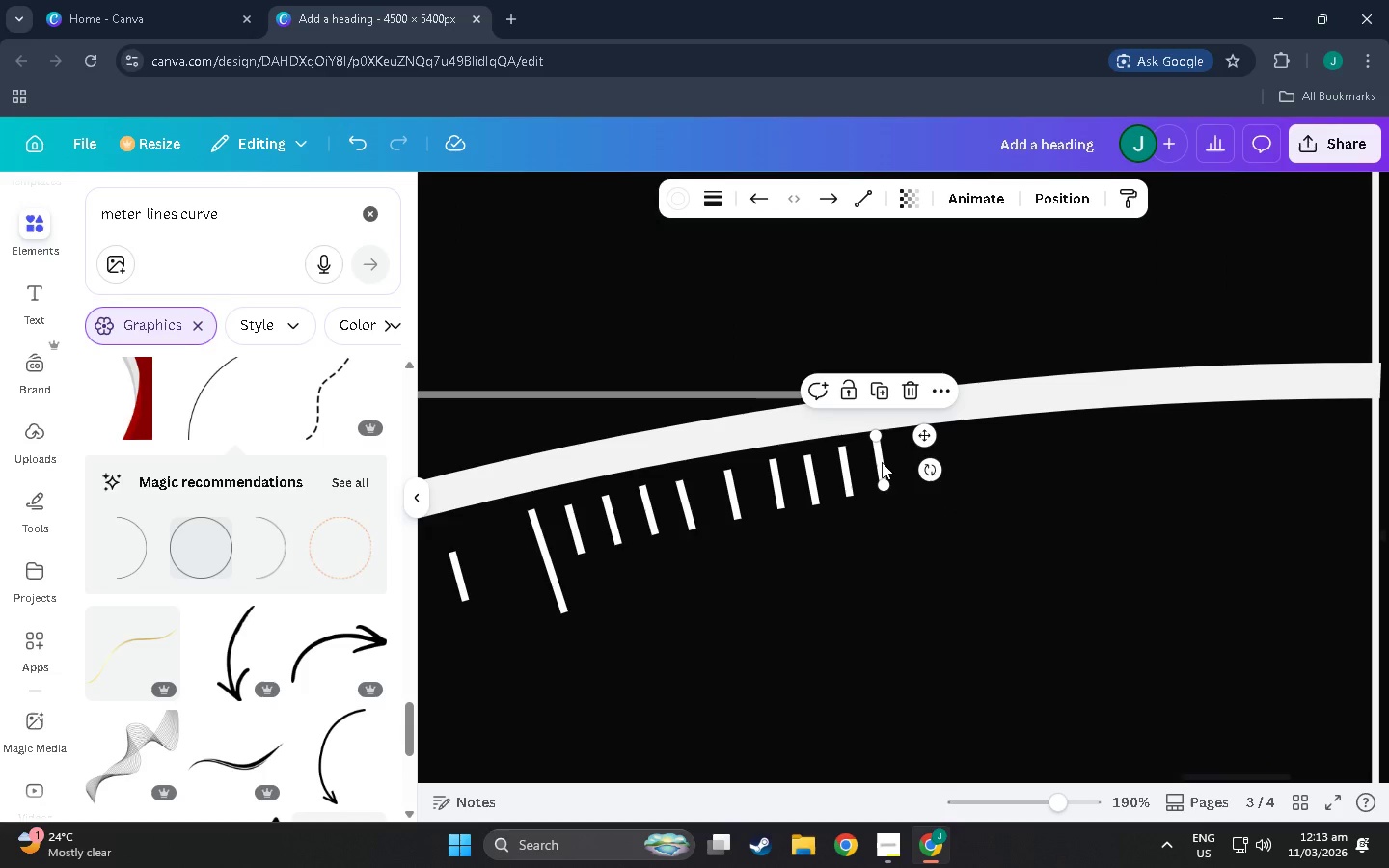 
left_click_drag(start_coordinate=[882, 462], to_coordinate=[884, 469])
 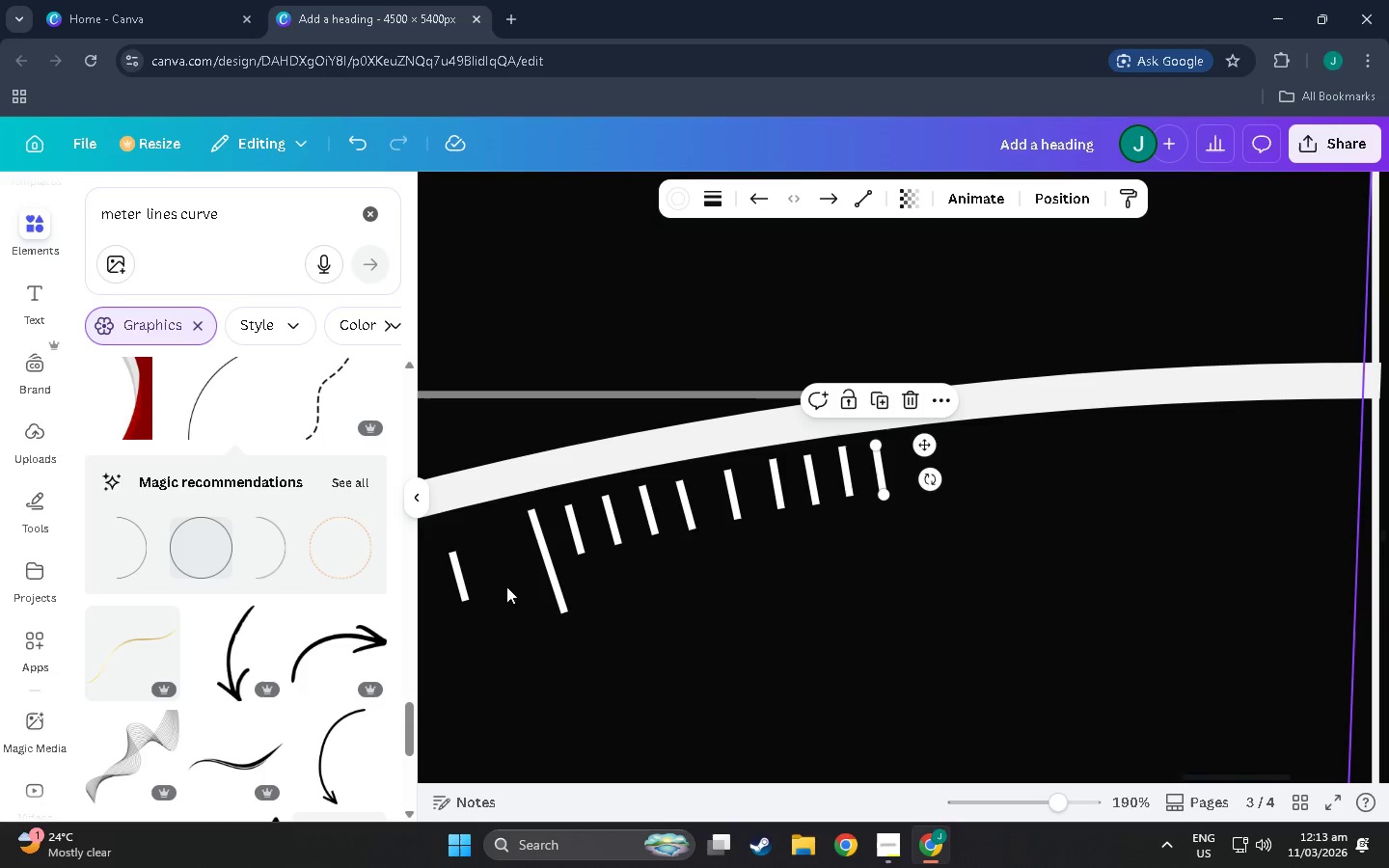 
left_click([558, 583])
 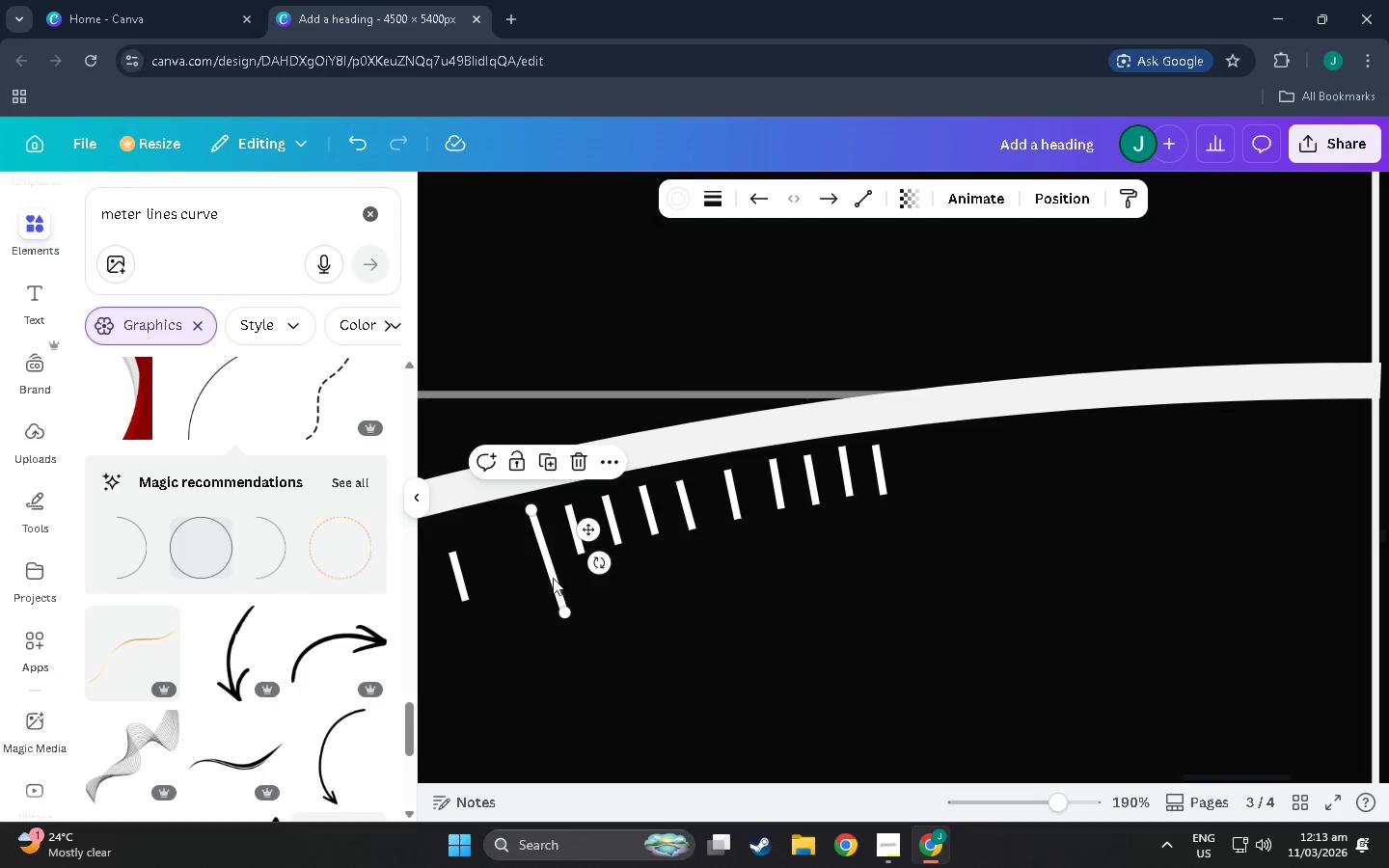 
key(Control+C)
 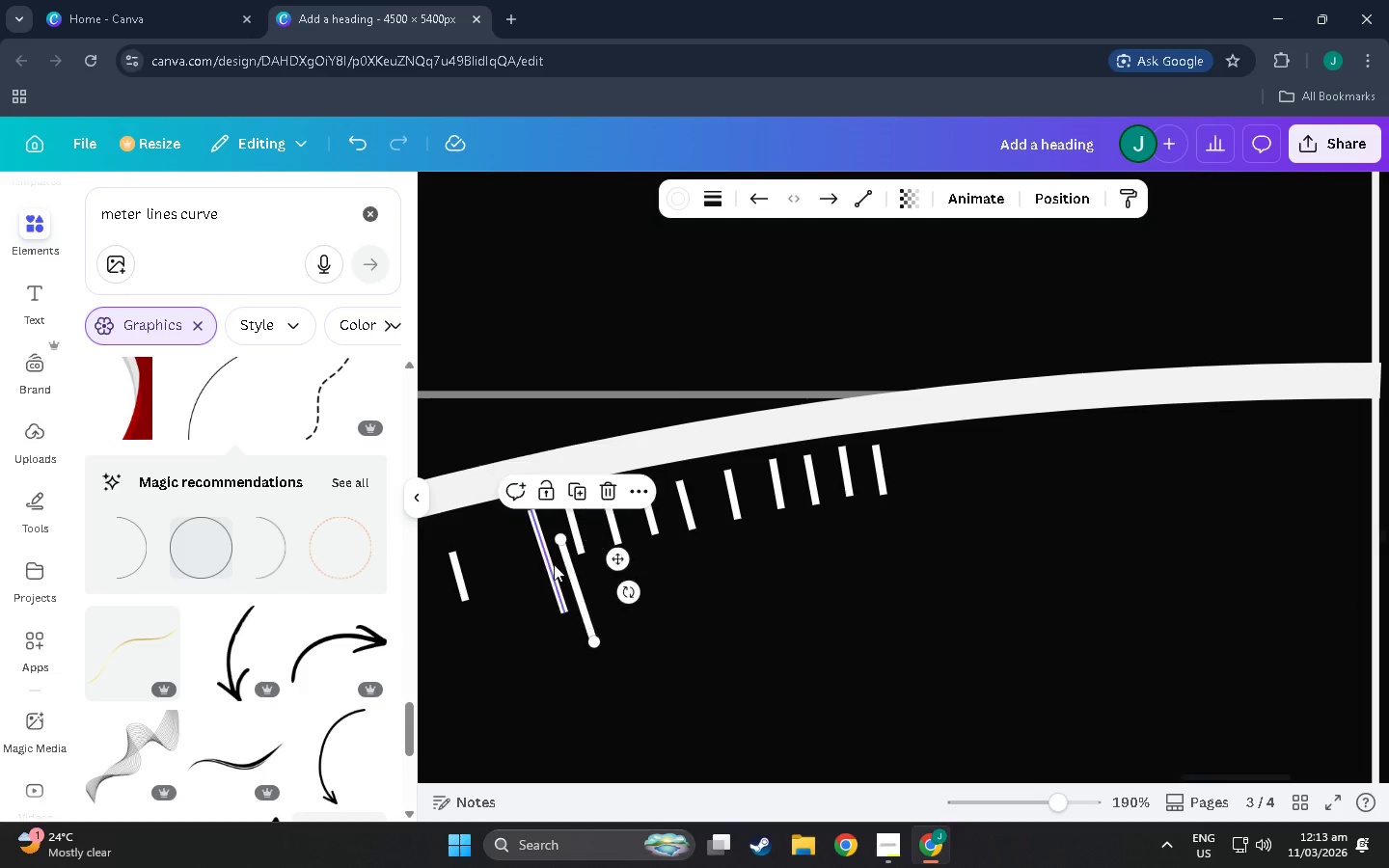 
key(Control+V)
 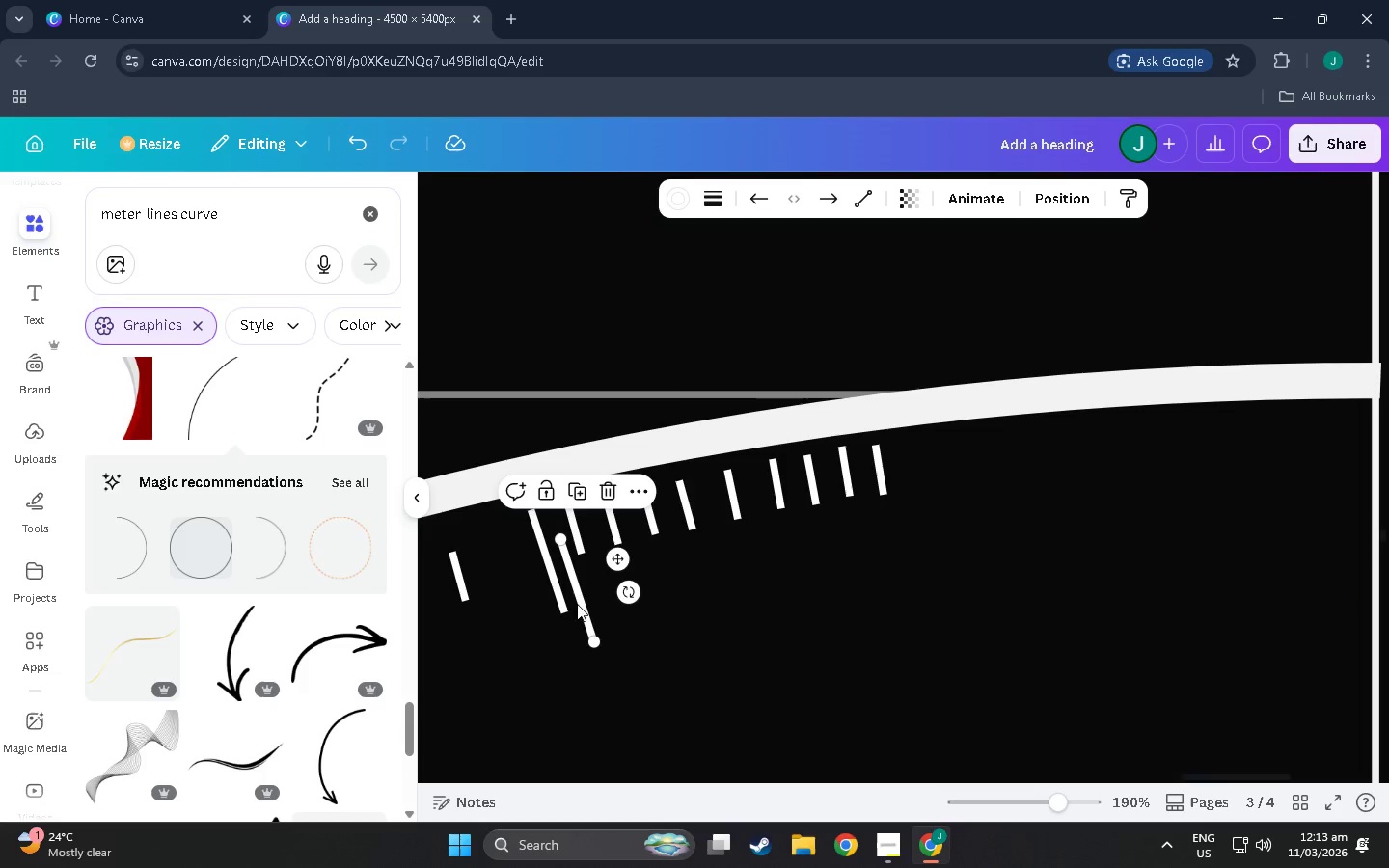 
left_click_drag(start_coordinate=[579, 604], to_coordinate=[935, 506])
 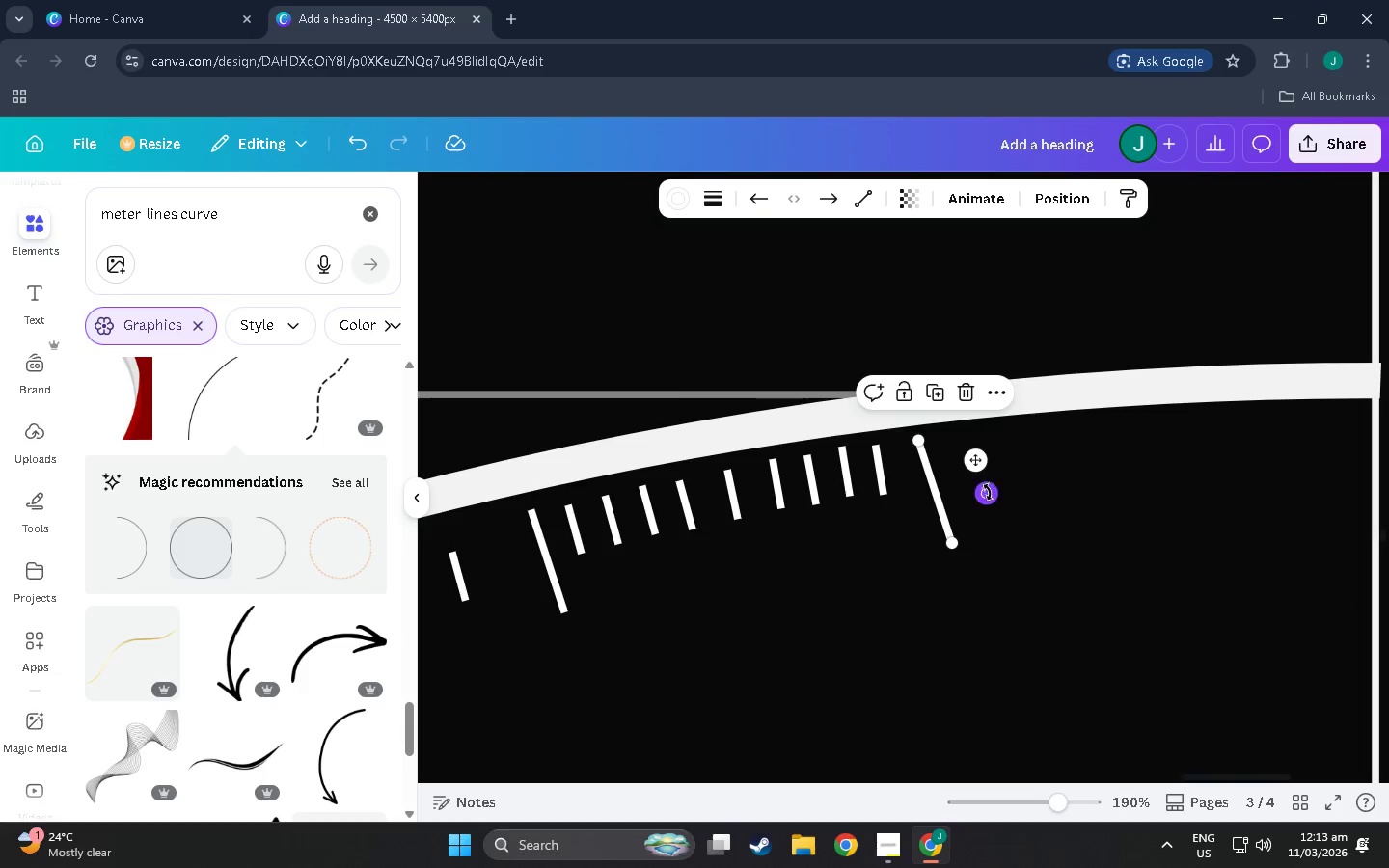 
left_click_drag(start_coordinate=[993, 500], to_coordinate=[992, 509])
 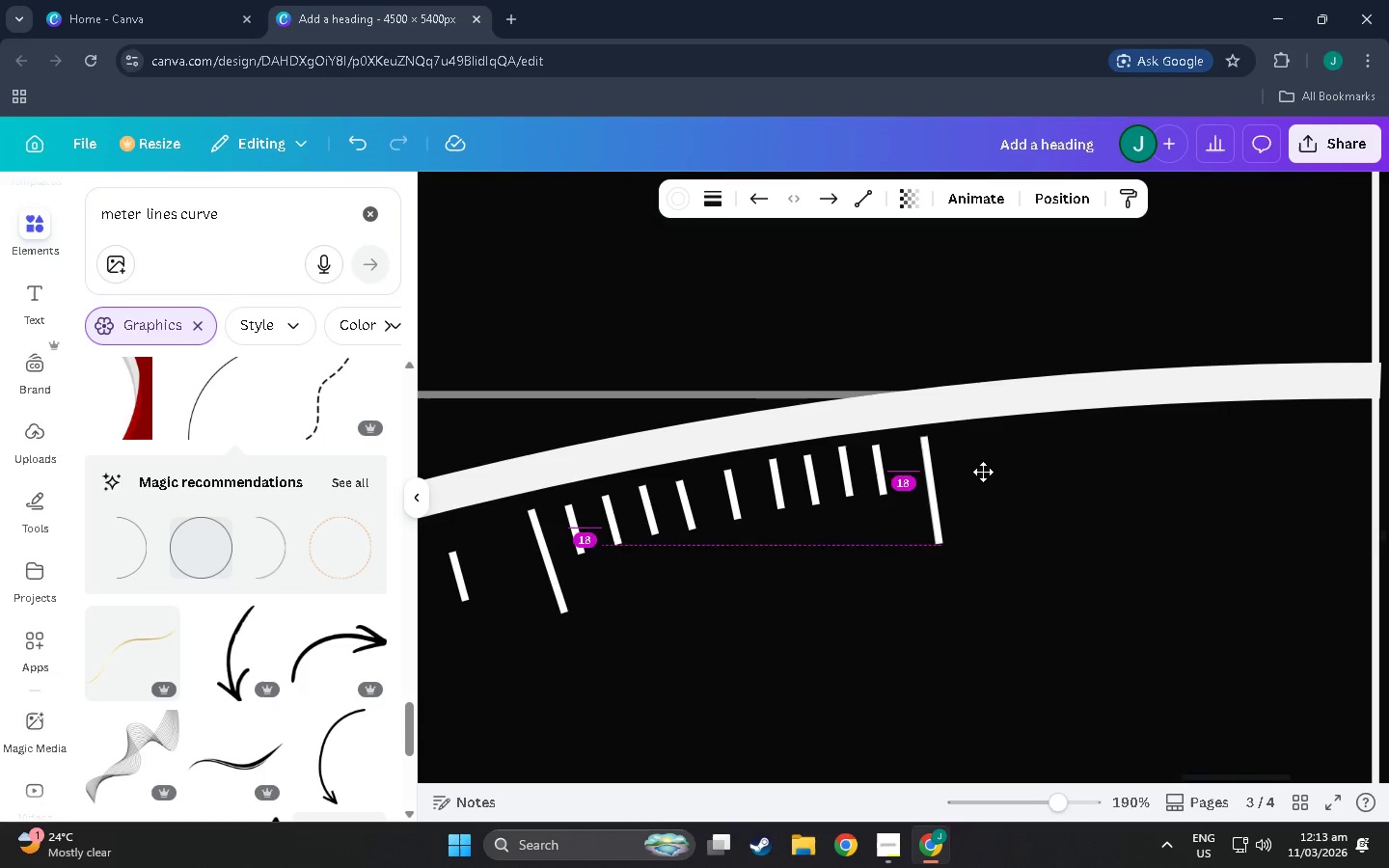 
left_click([457, 583])
 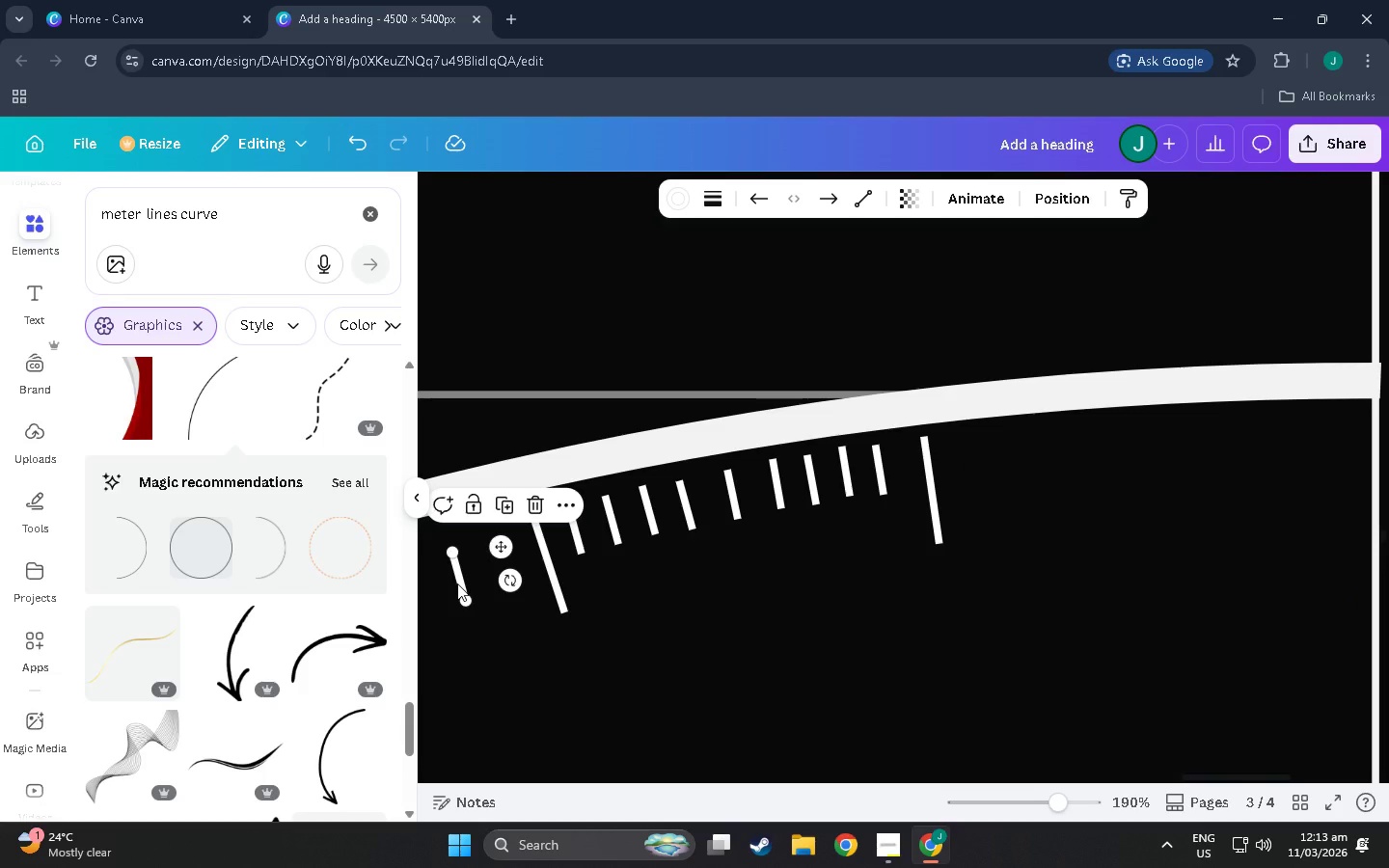 
key(Control+C)
 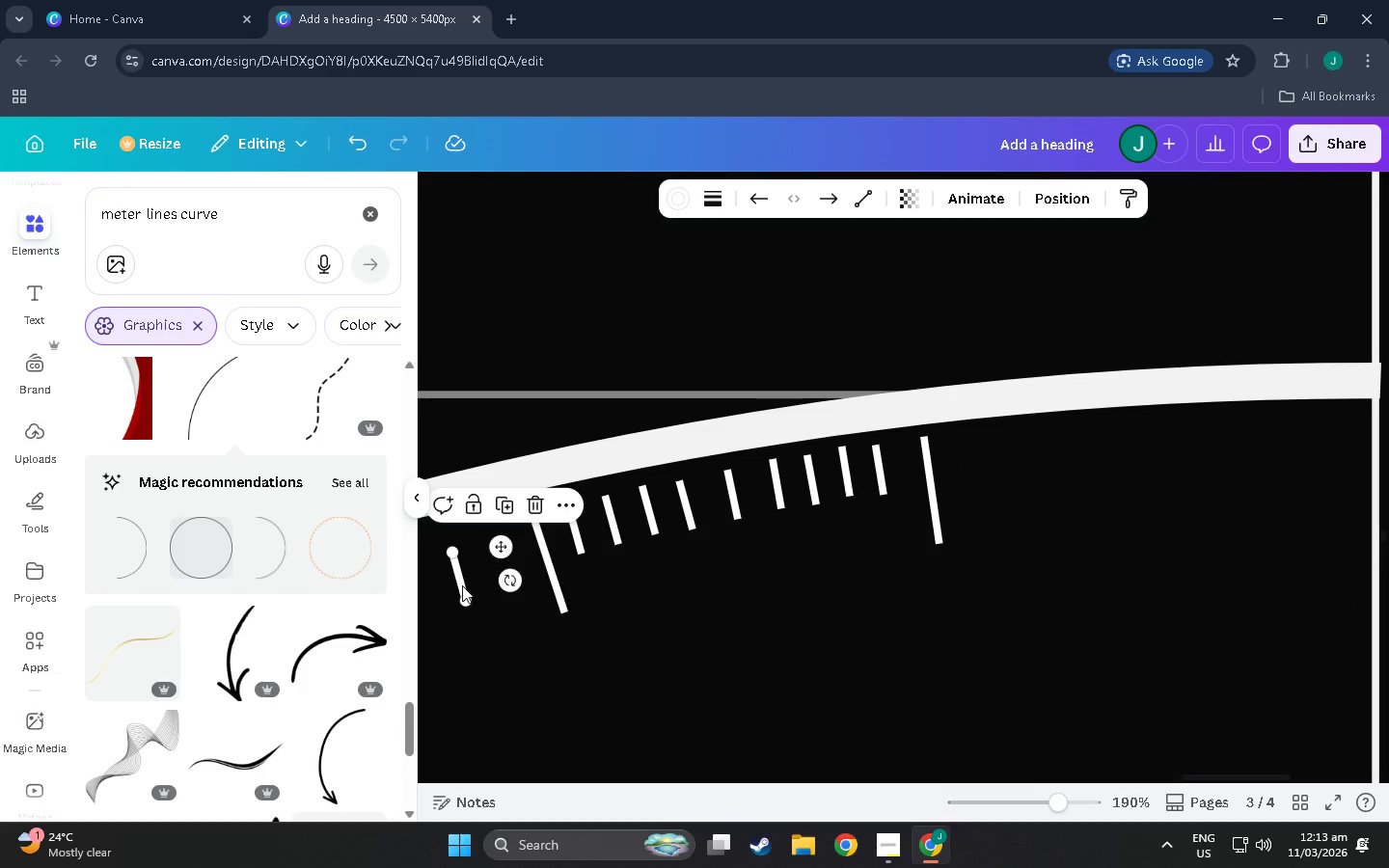 
key(Control+V)
 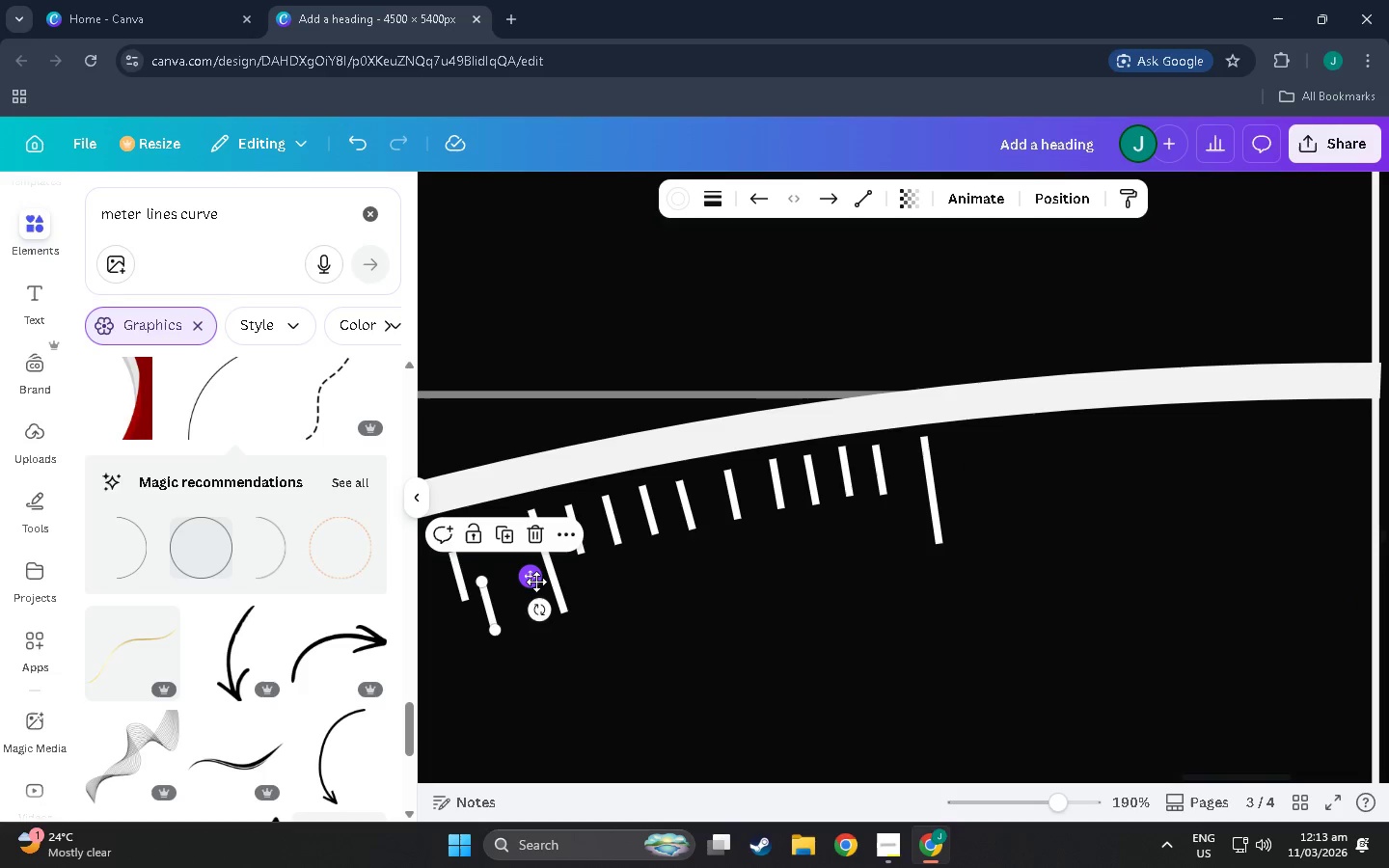 
left_click_drag(start_coordinate=[536, 581], to_coordinate=[1008, 436])
 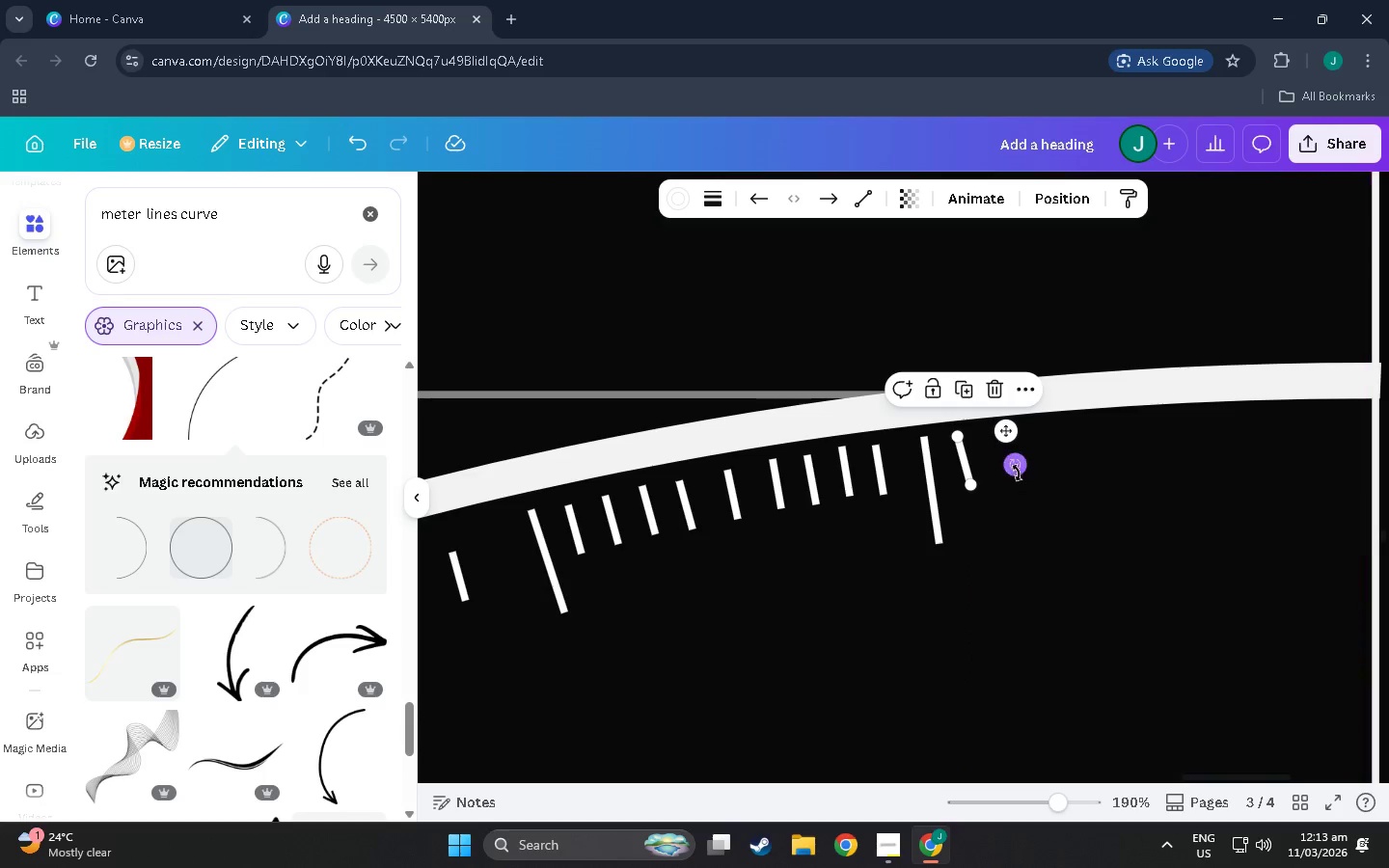 
left_click_drag(start_coordinate=[1018, 473], to_coordinate=[1020, 477])
 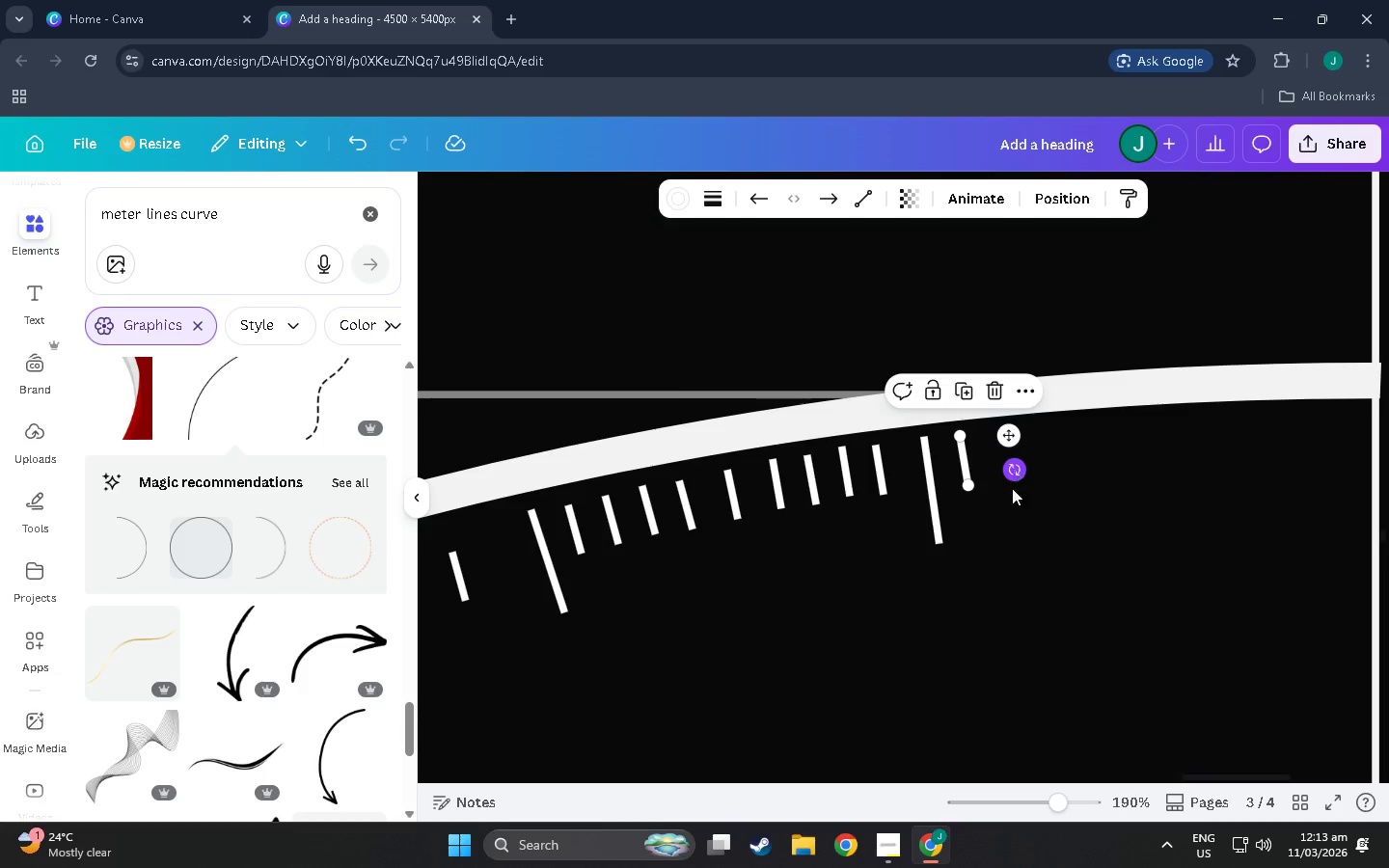 
key(Control+V)
 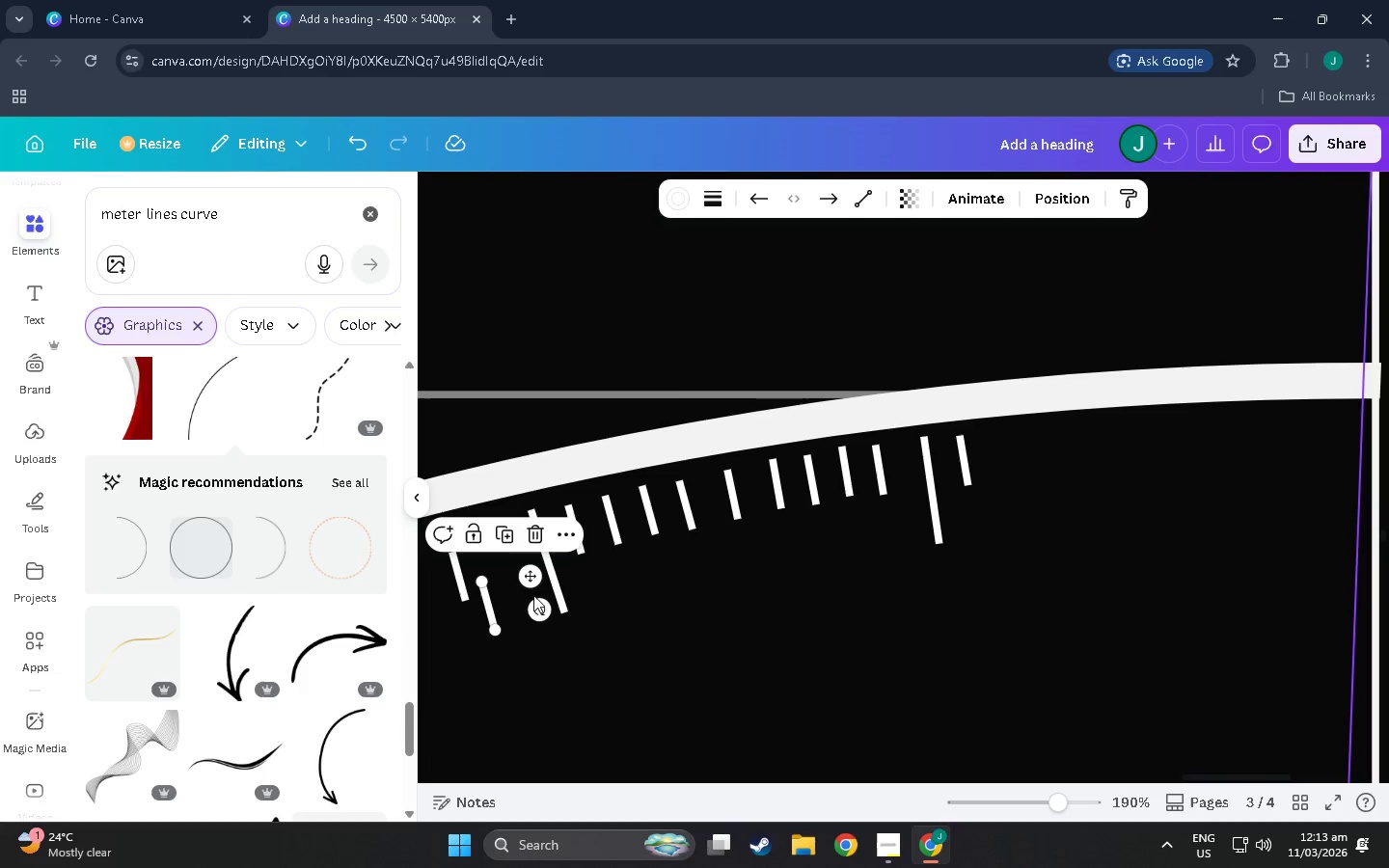 
left_click_drag(start_coordinate=[533, 577], to_coordinate=[1041, 423])
 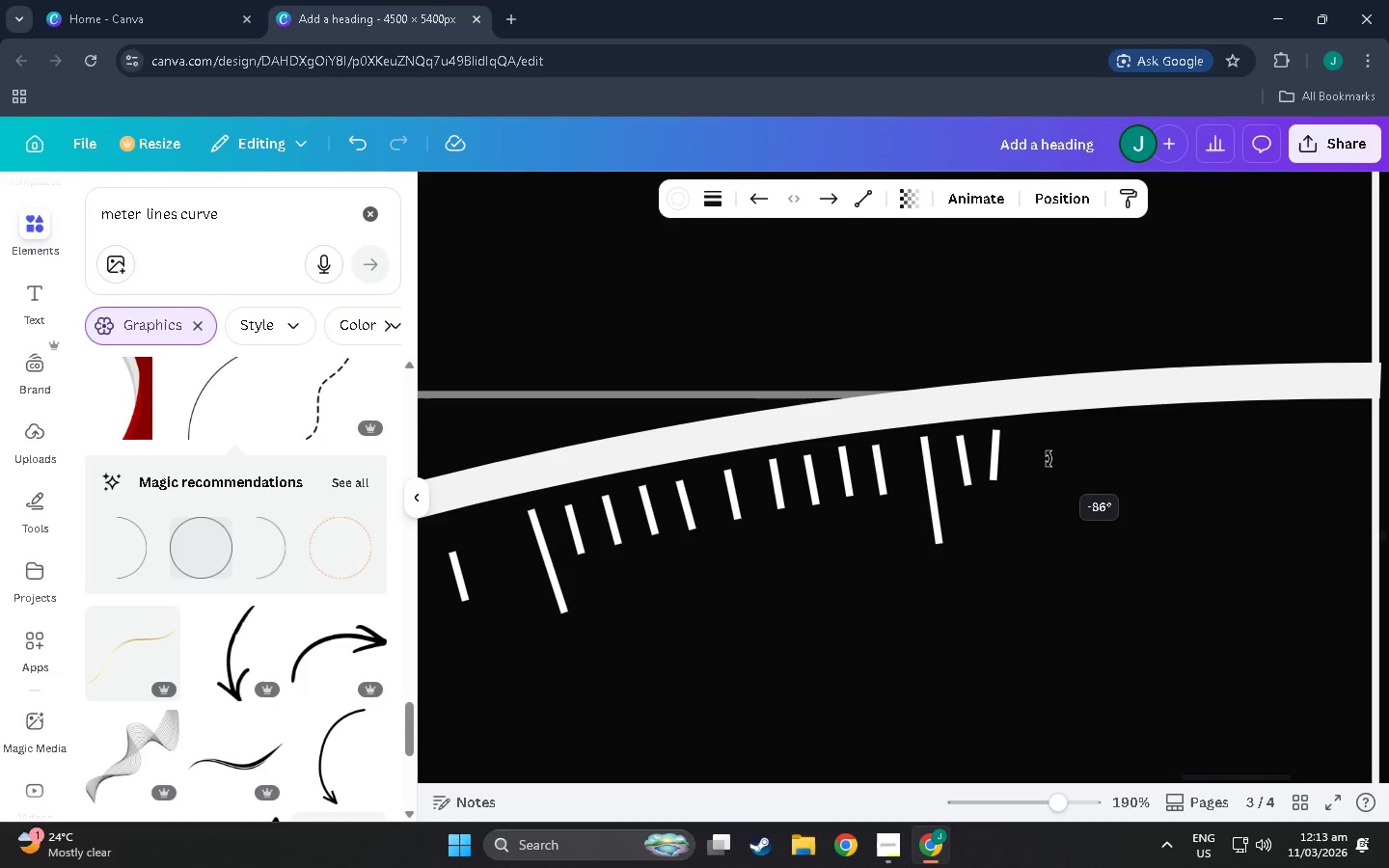 
key(Control+Z)
 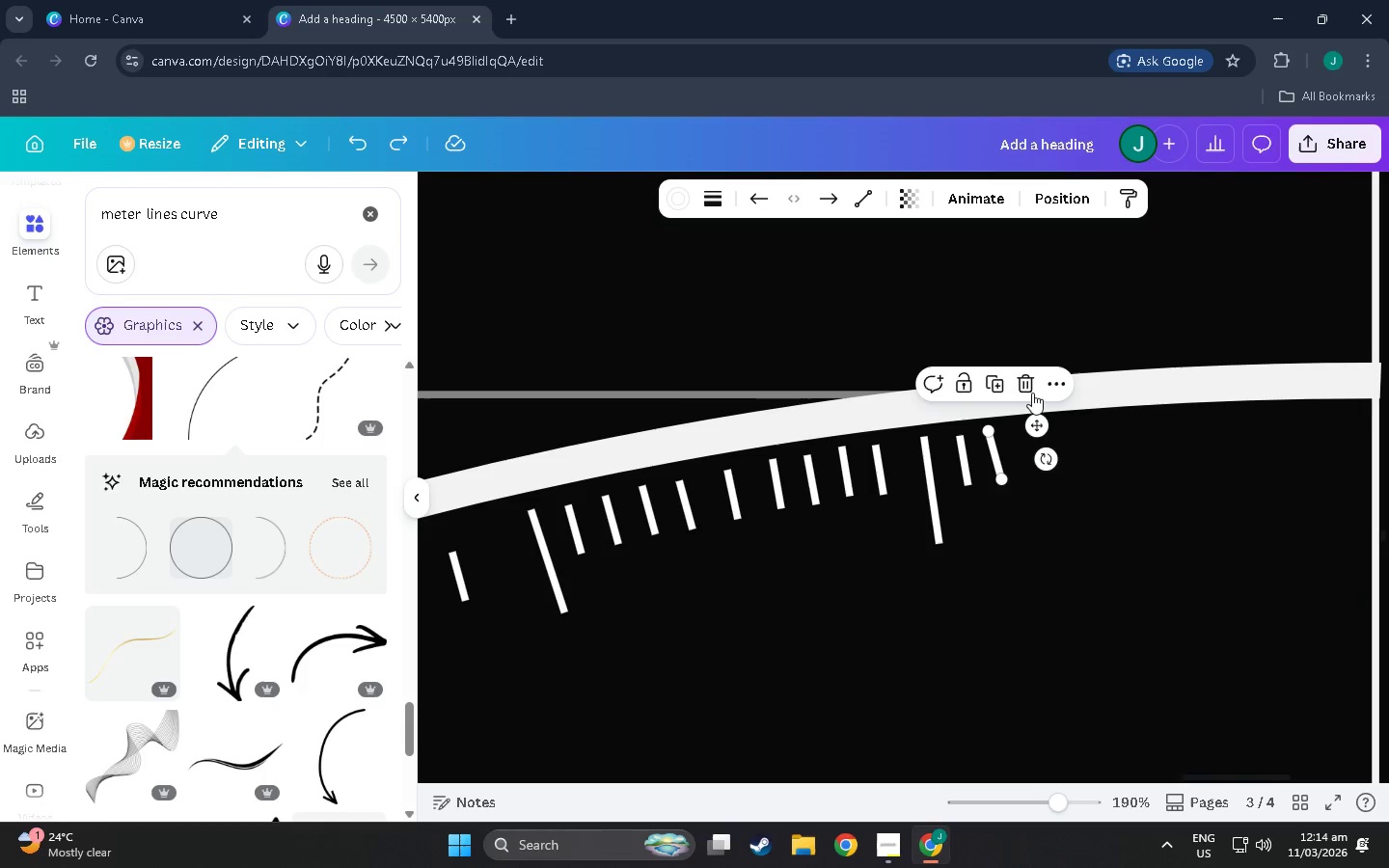 
left_click([1026, 384])
 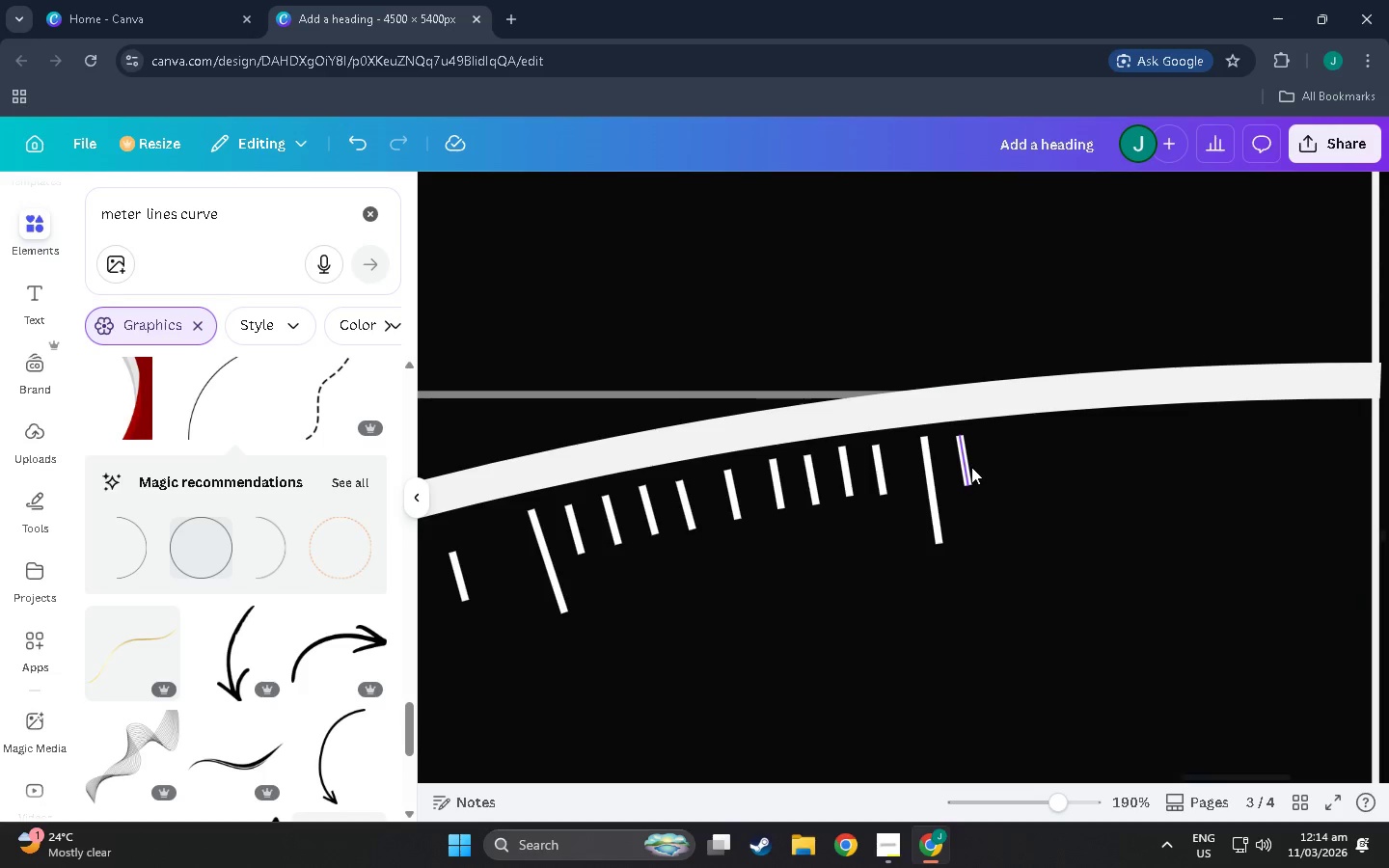 
left_click([968, 467])
 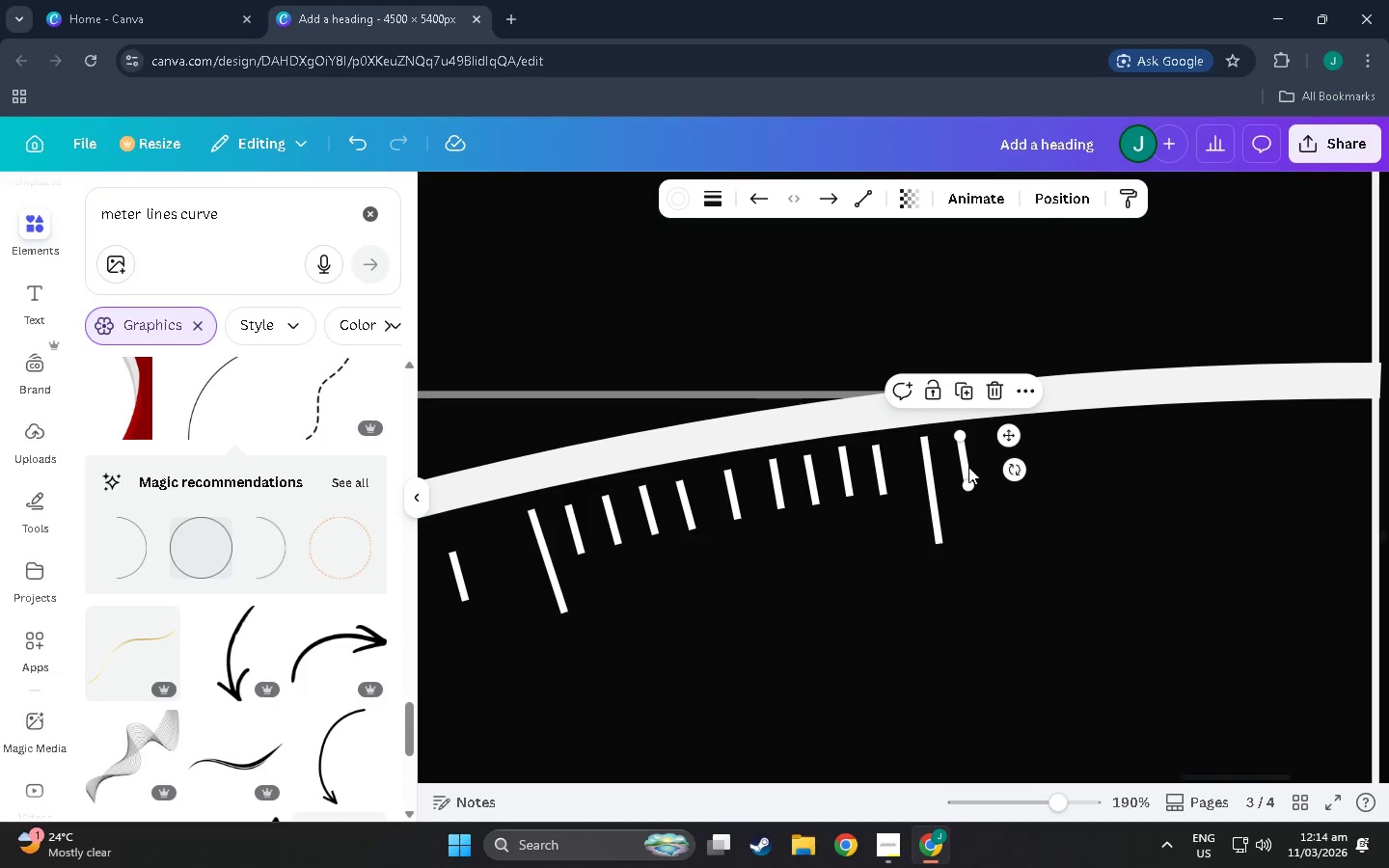 
key(Control+C)
 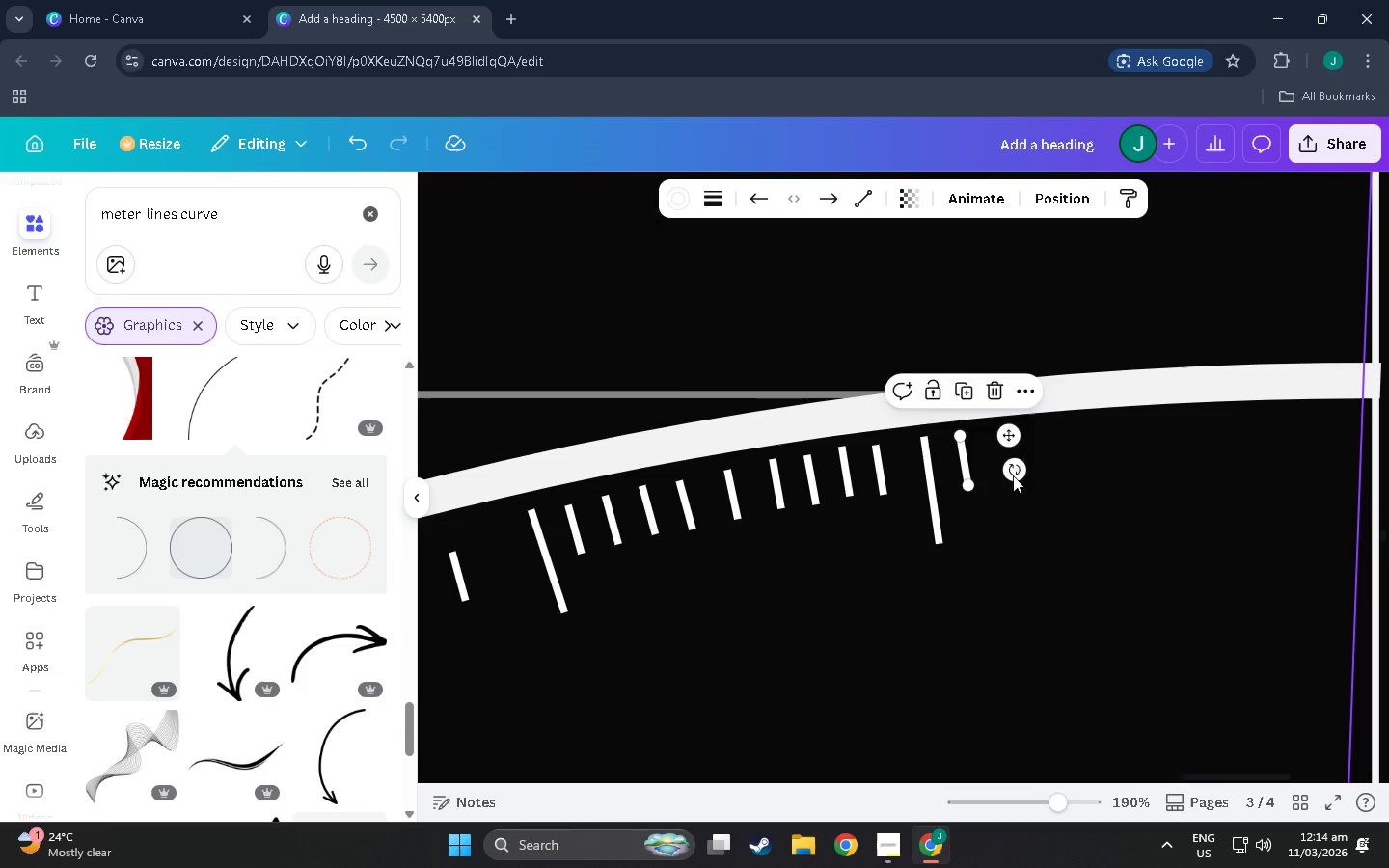 
key(Control+V)
 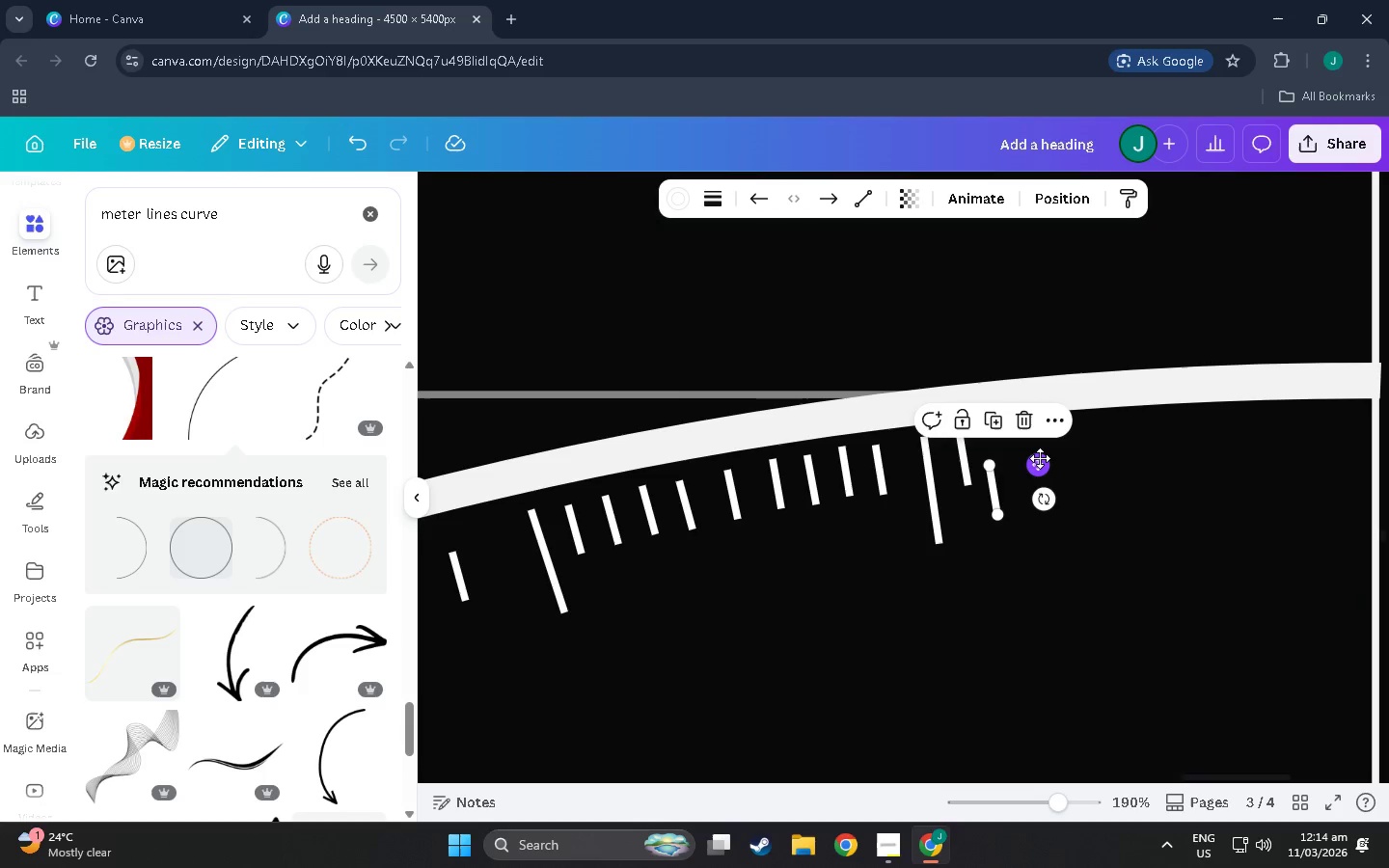 
left_click_drag(start_coordinate=[1040, 458], to_coordinate=[1046, 423])
 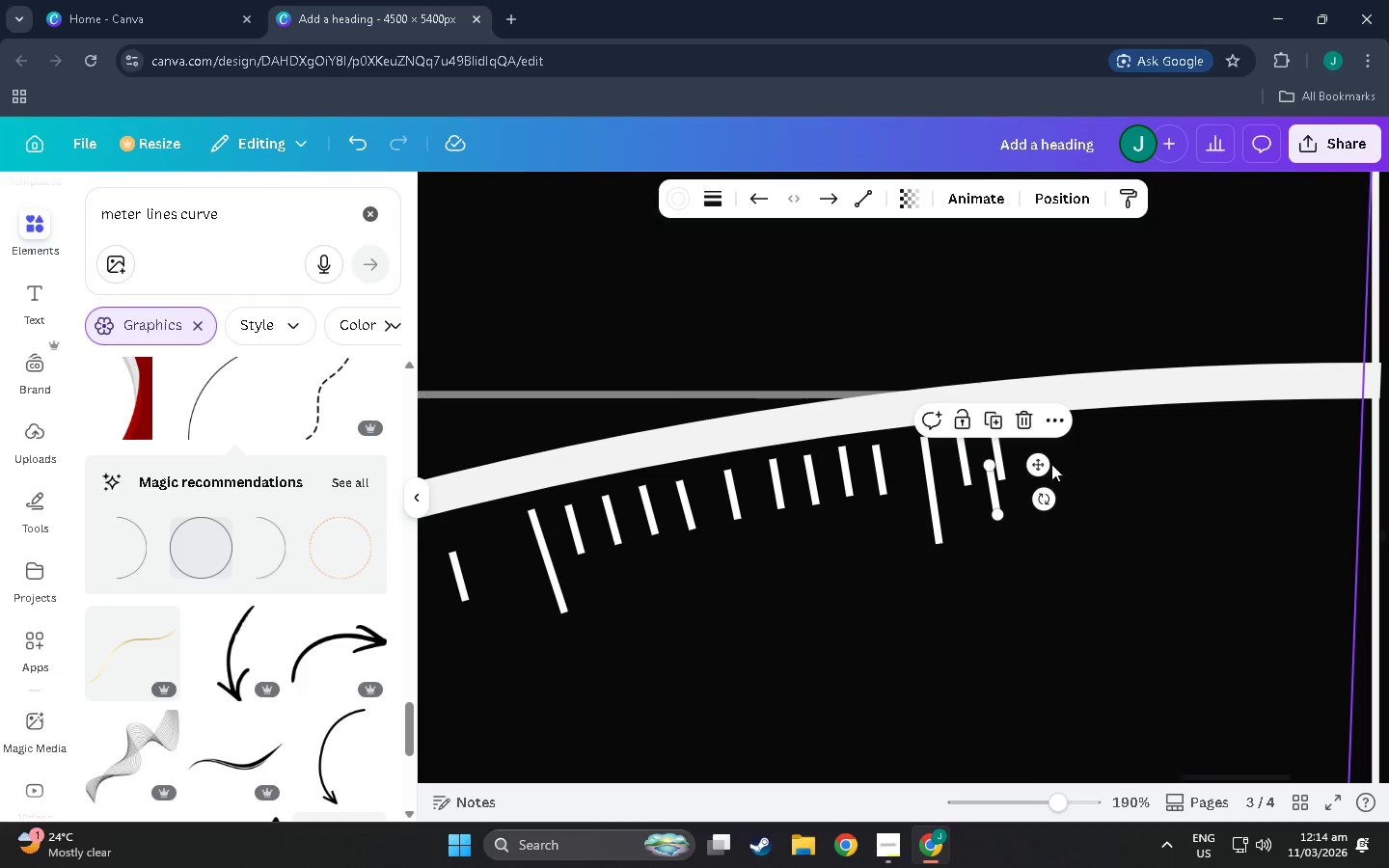 
key(Control+V)
 